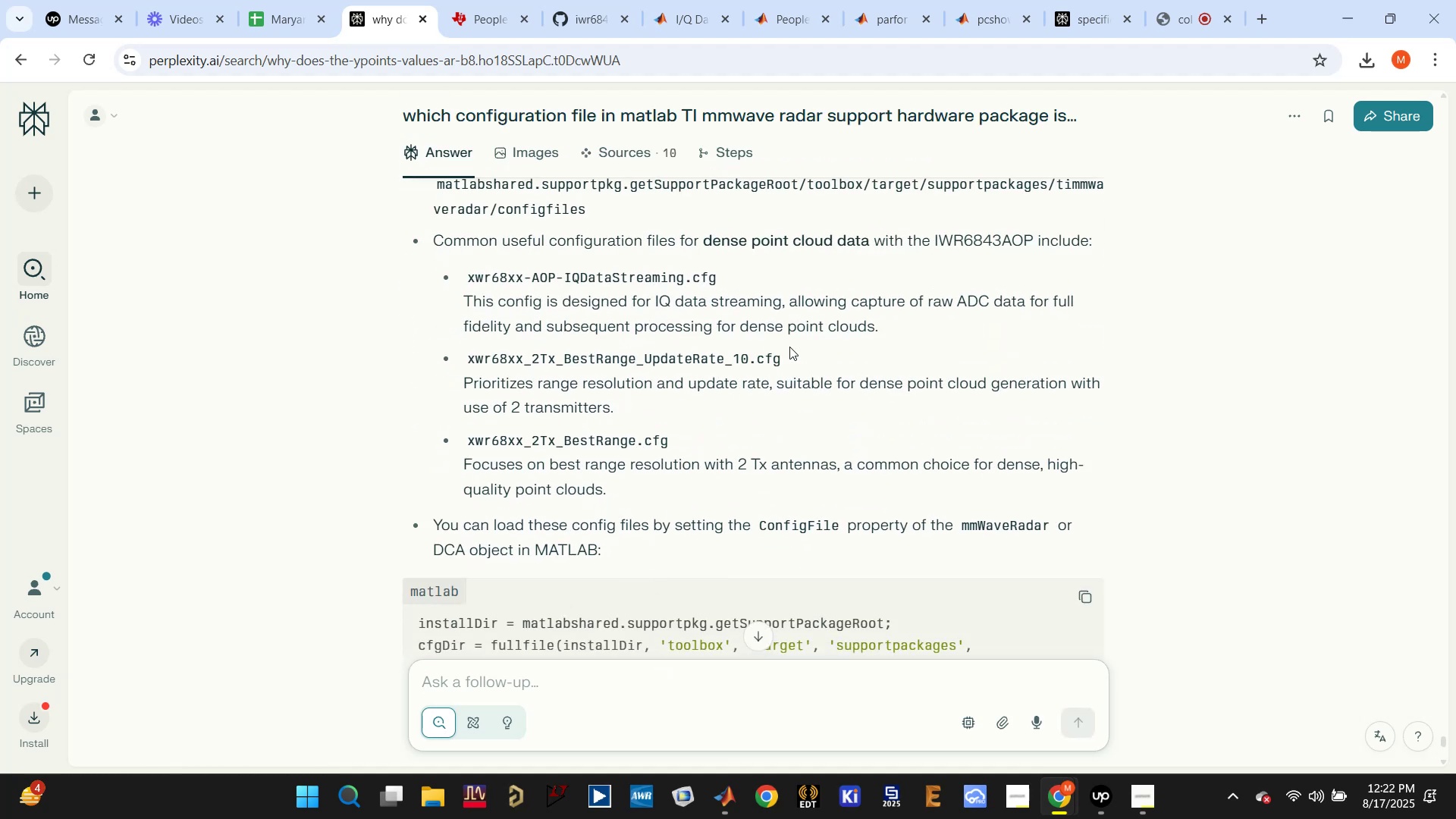 
wait(5.25)
 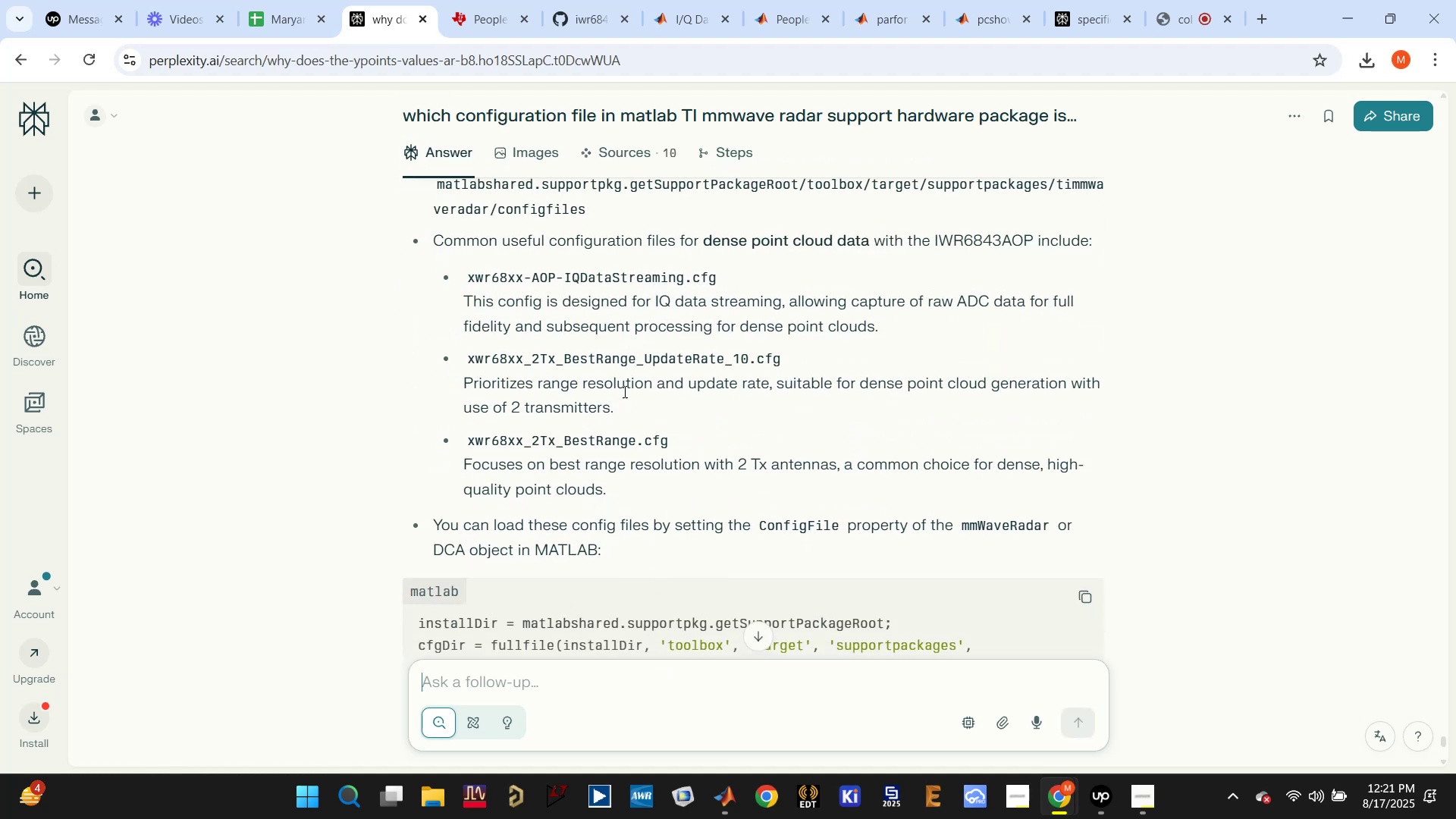 
left_click_drag(start_coordinate=[598, 325], to_coordinate=[870, 335])
 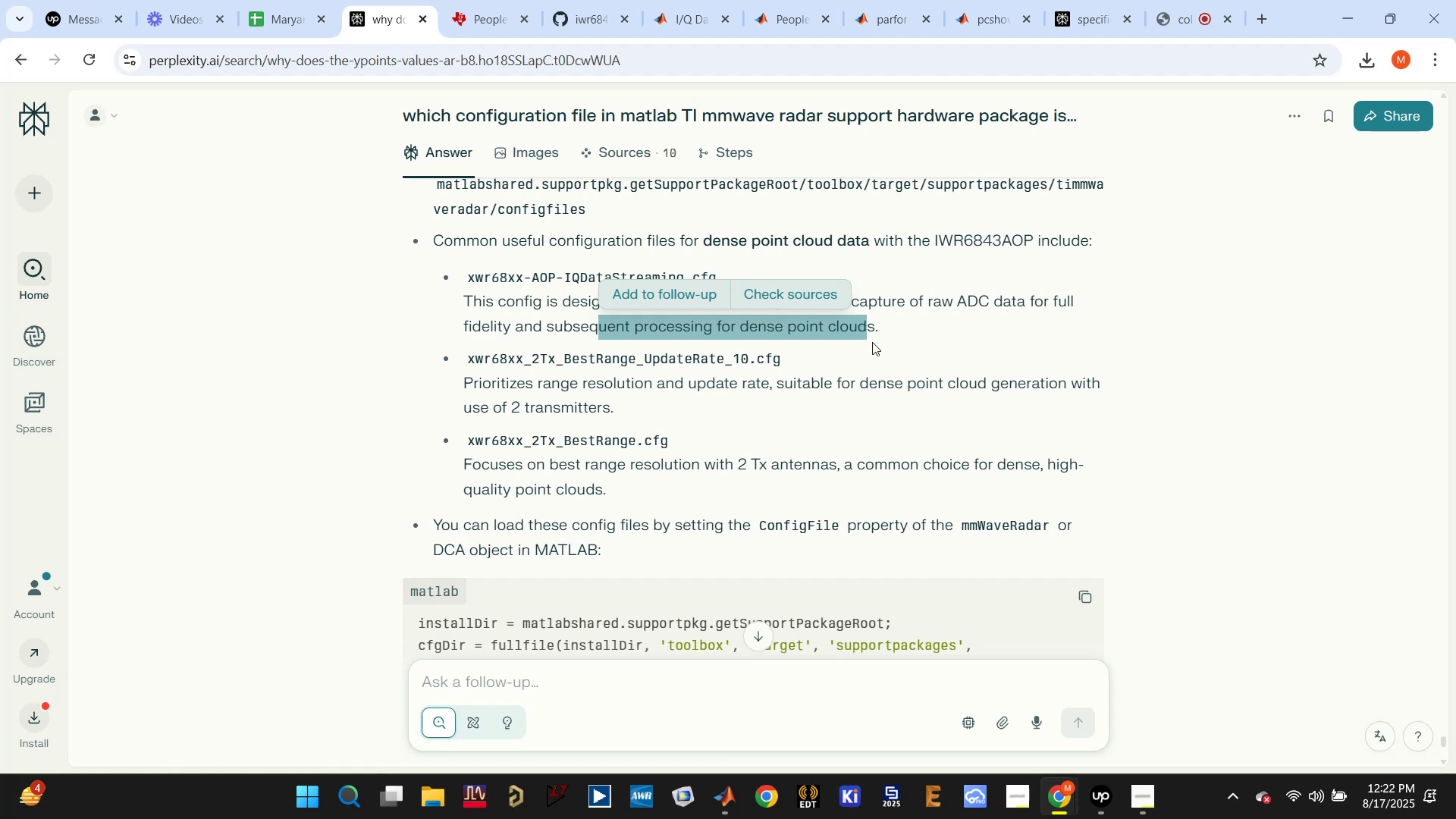 
wait(15.9)
 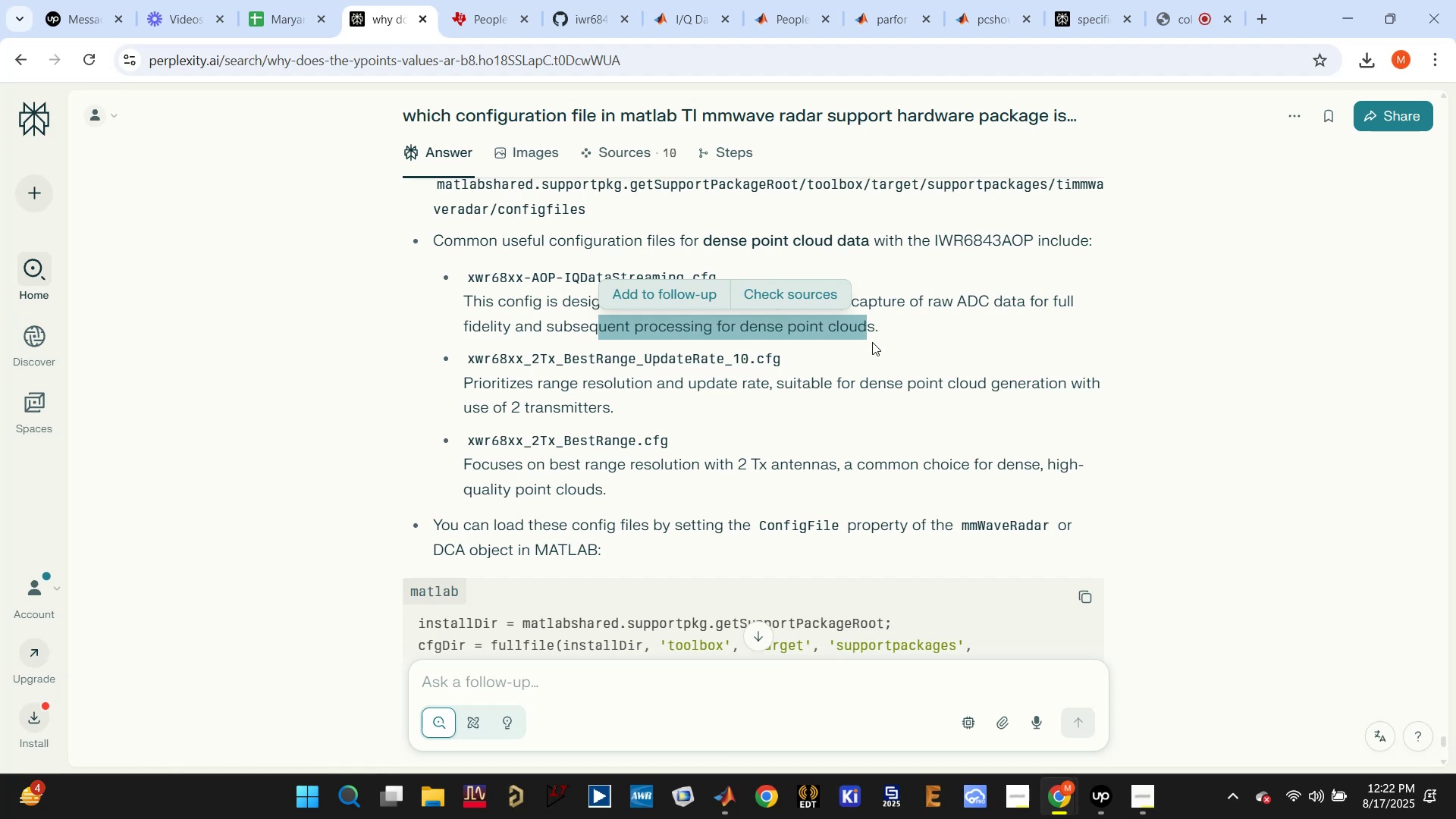 
scroll: coordinate [686, 535], scroll_direction: down, amount: 3.0
 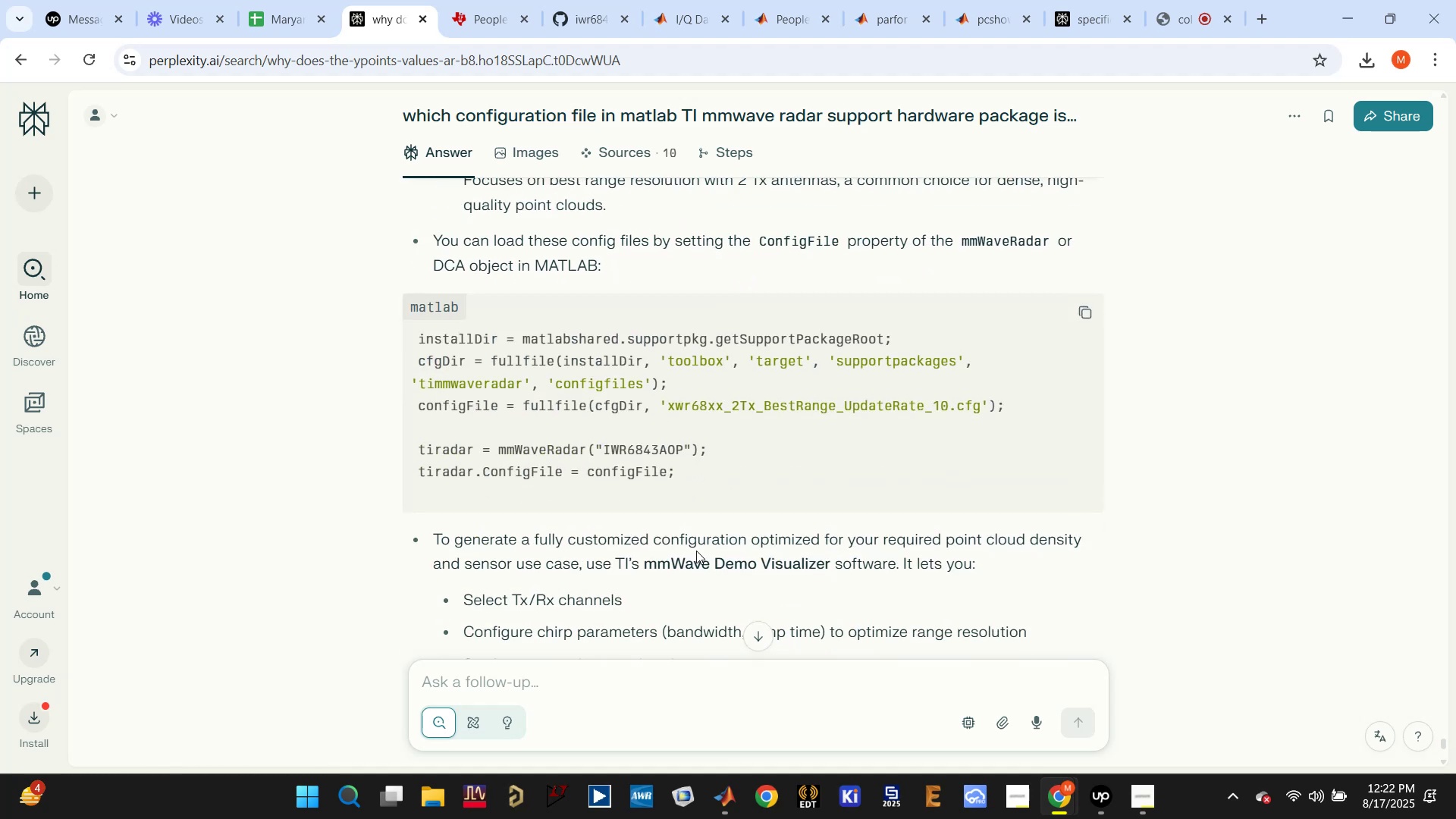 
scroll: coordinate [836, 531], scroll_direction: up, amount: 38.0
 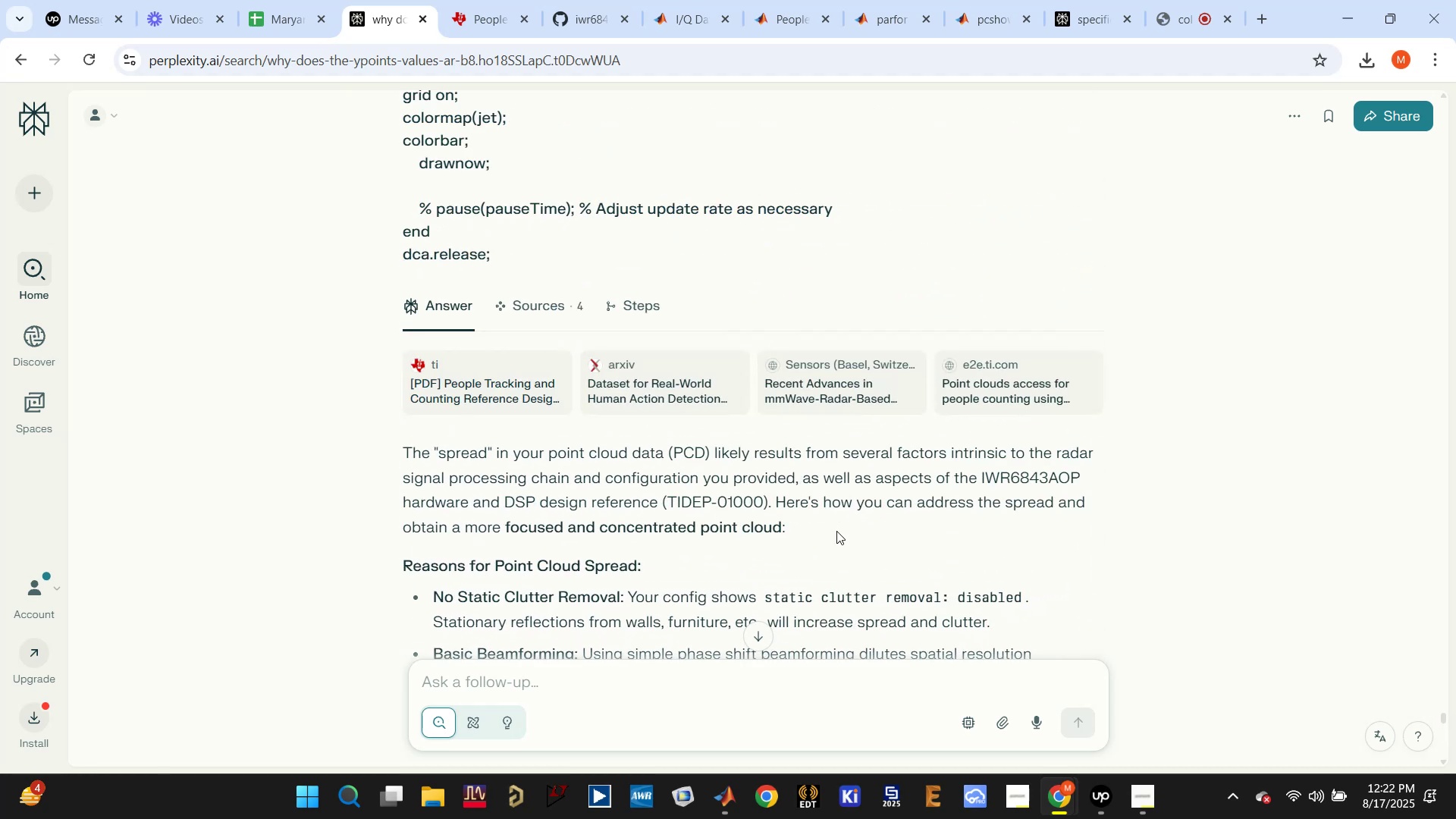 
scroll: coordinate [836, 522], scroll_direction: down, amount: 3.0
 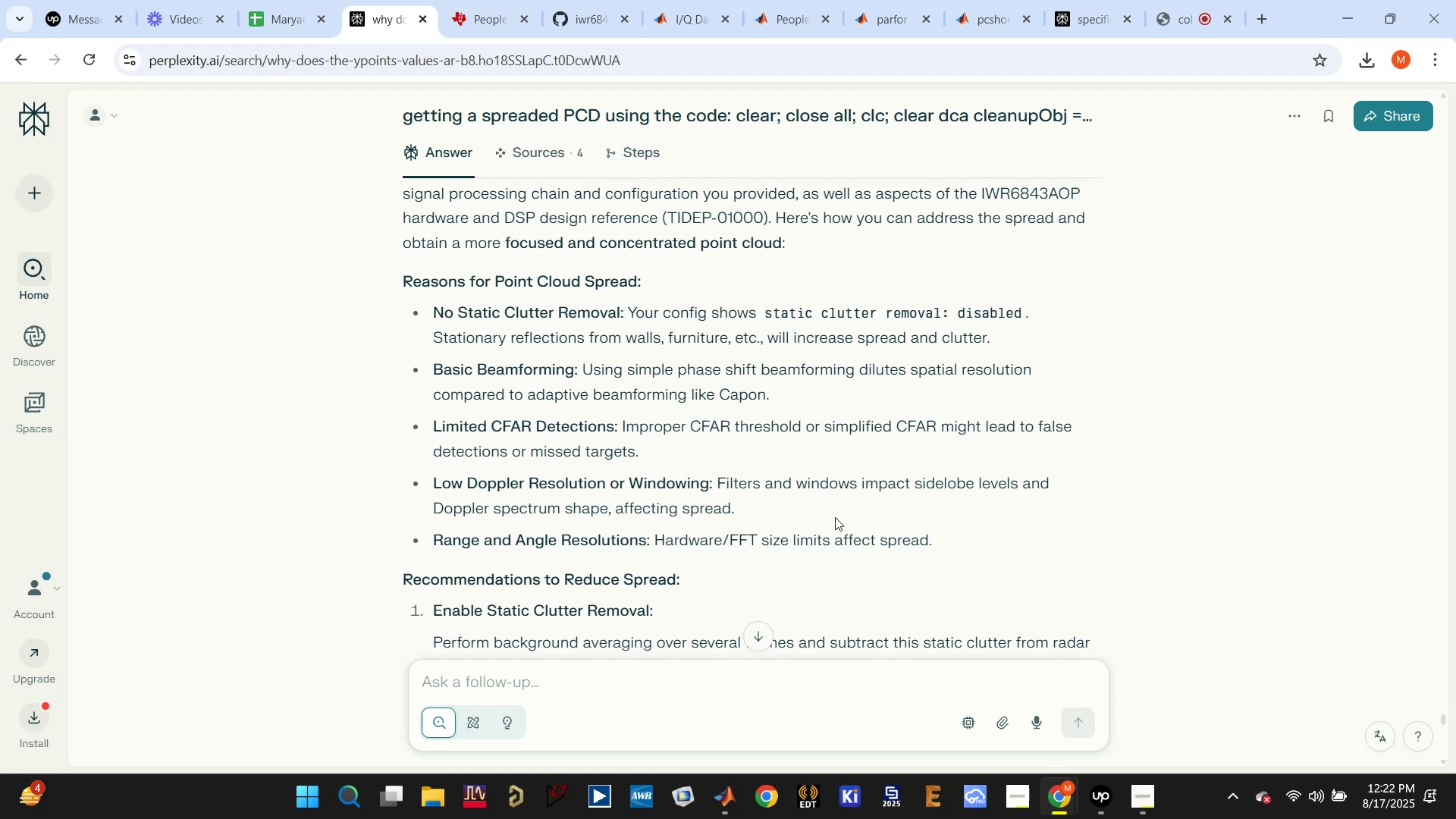 
wait(23.68)
 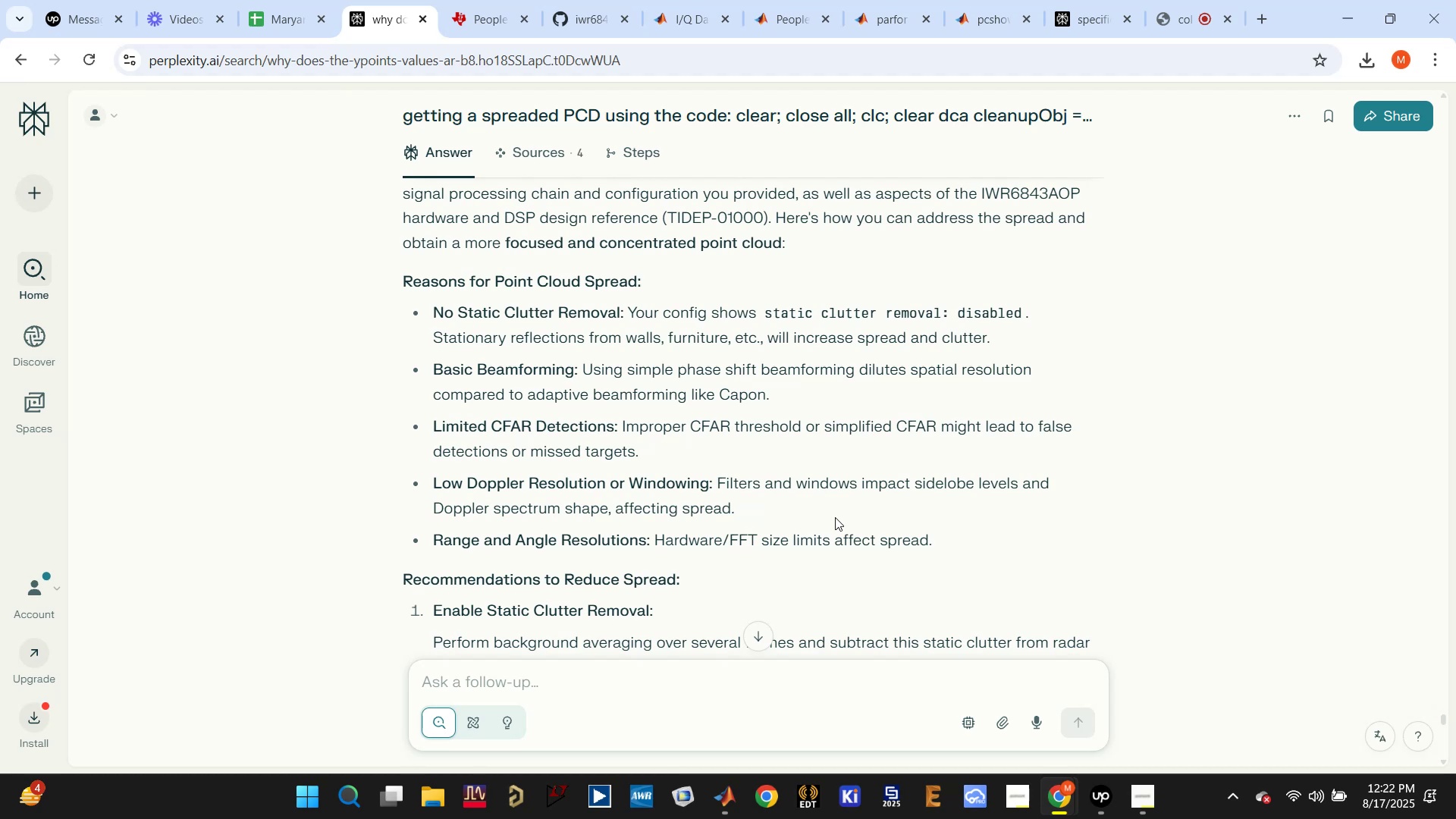 
scroll: coordinate [833, 519], scroll_direction: down, amount: 3.0
 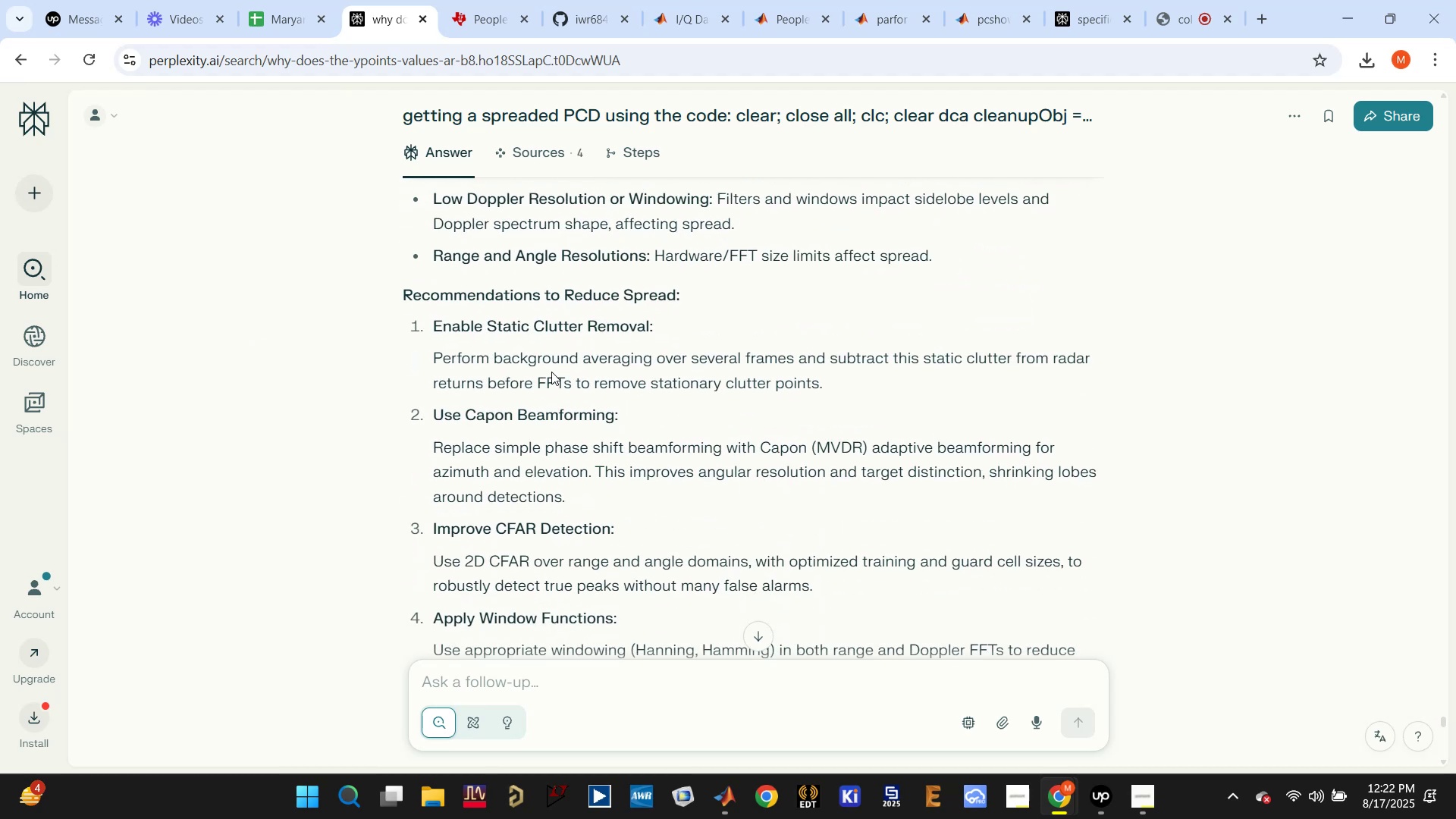 
double_click([600, 356])
 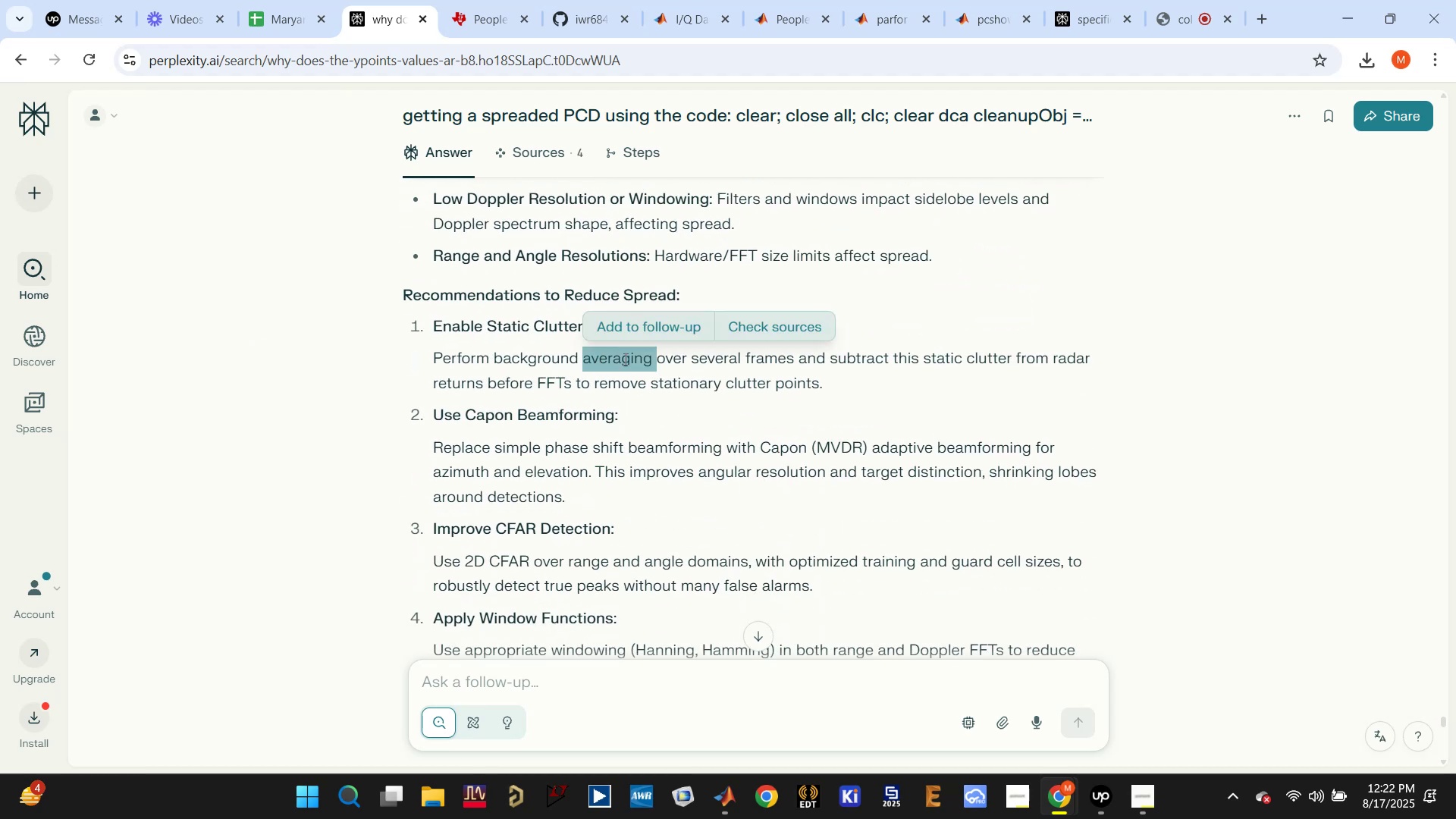 
left_click([668, 366])
 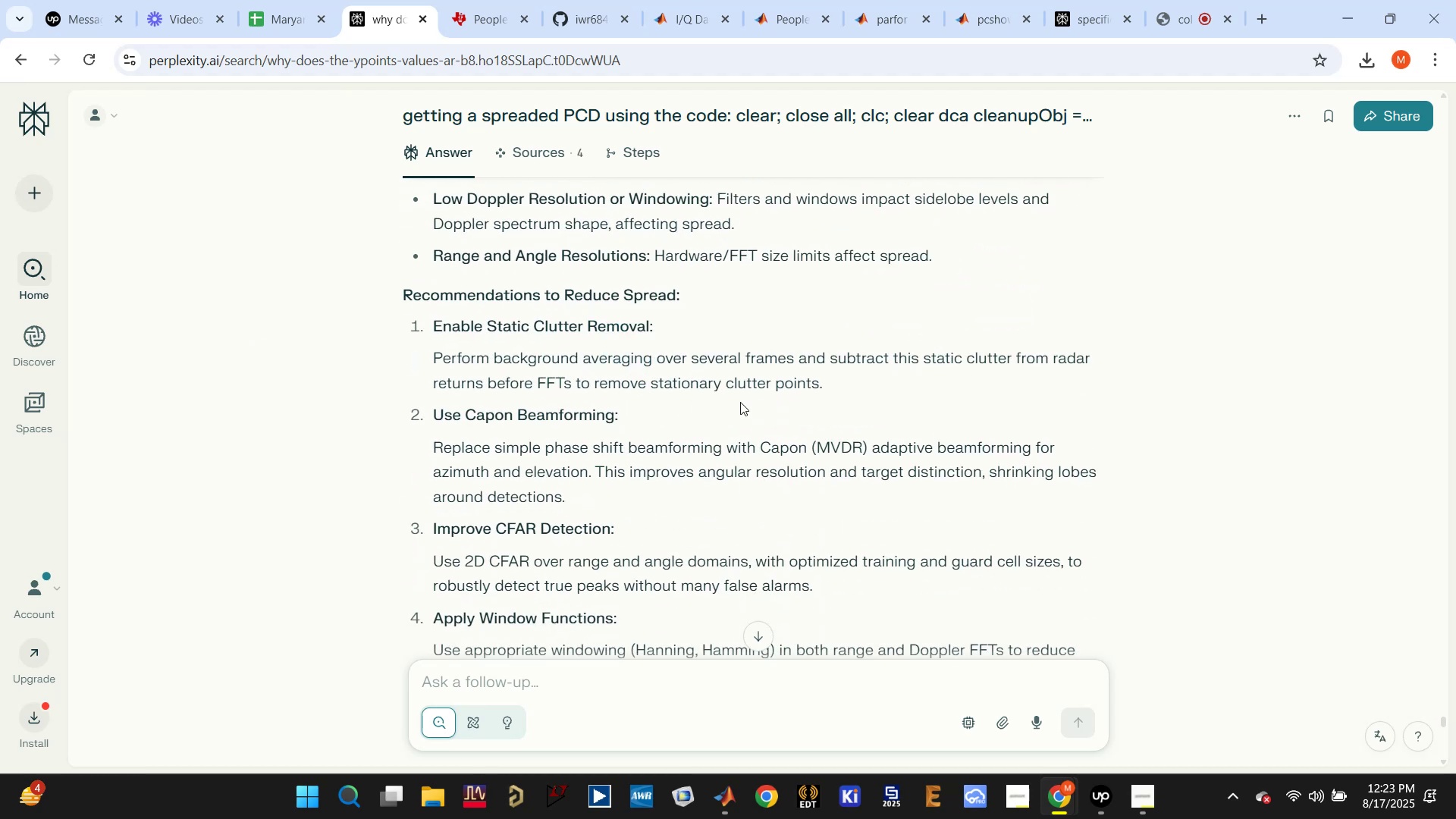 
double_click([559, 380])
 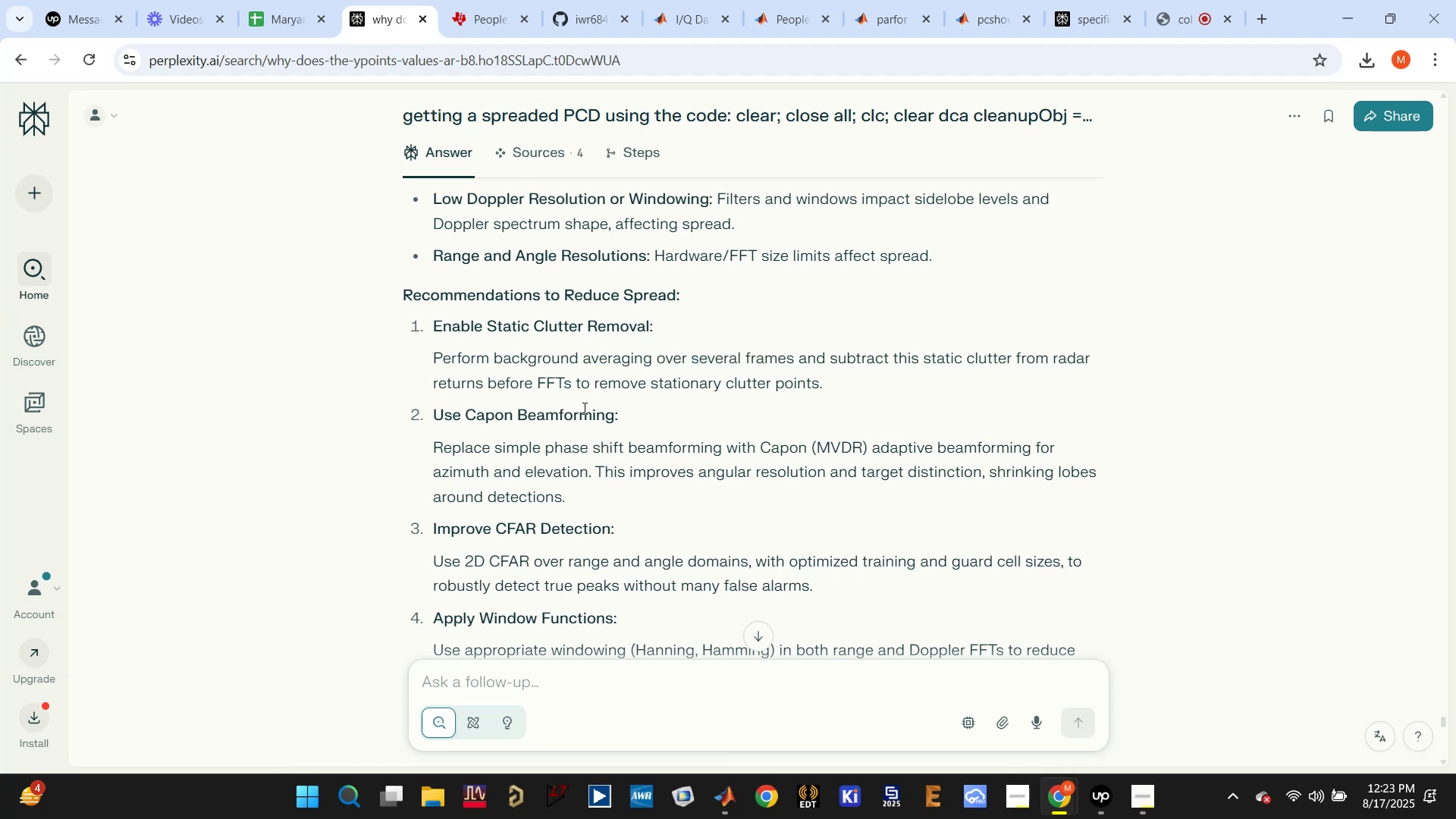 
left_click_drag(start_coordinate=[572, 383], to_coordinate=[427, 356])
 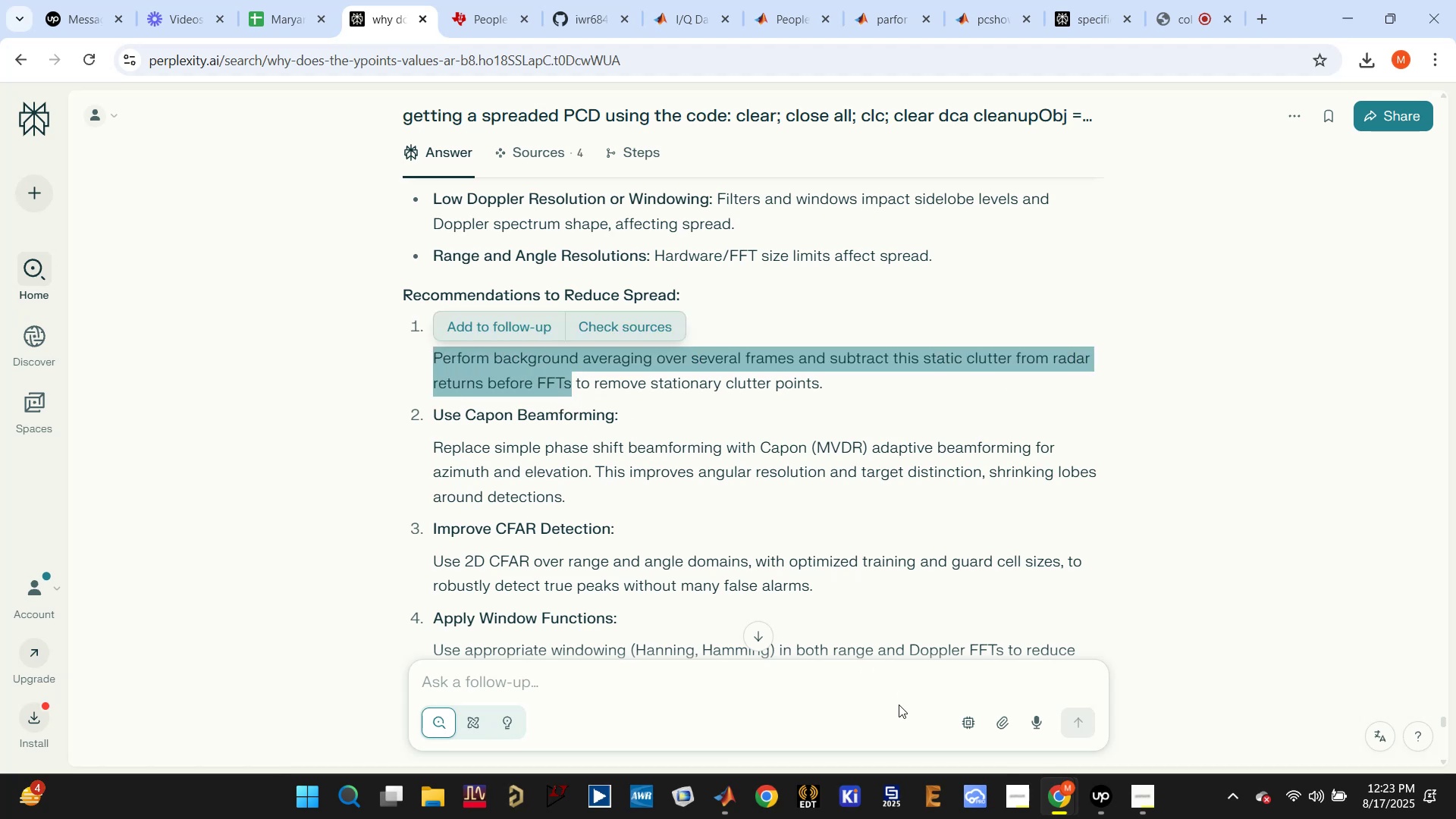 
left_click([728, 791])
 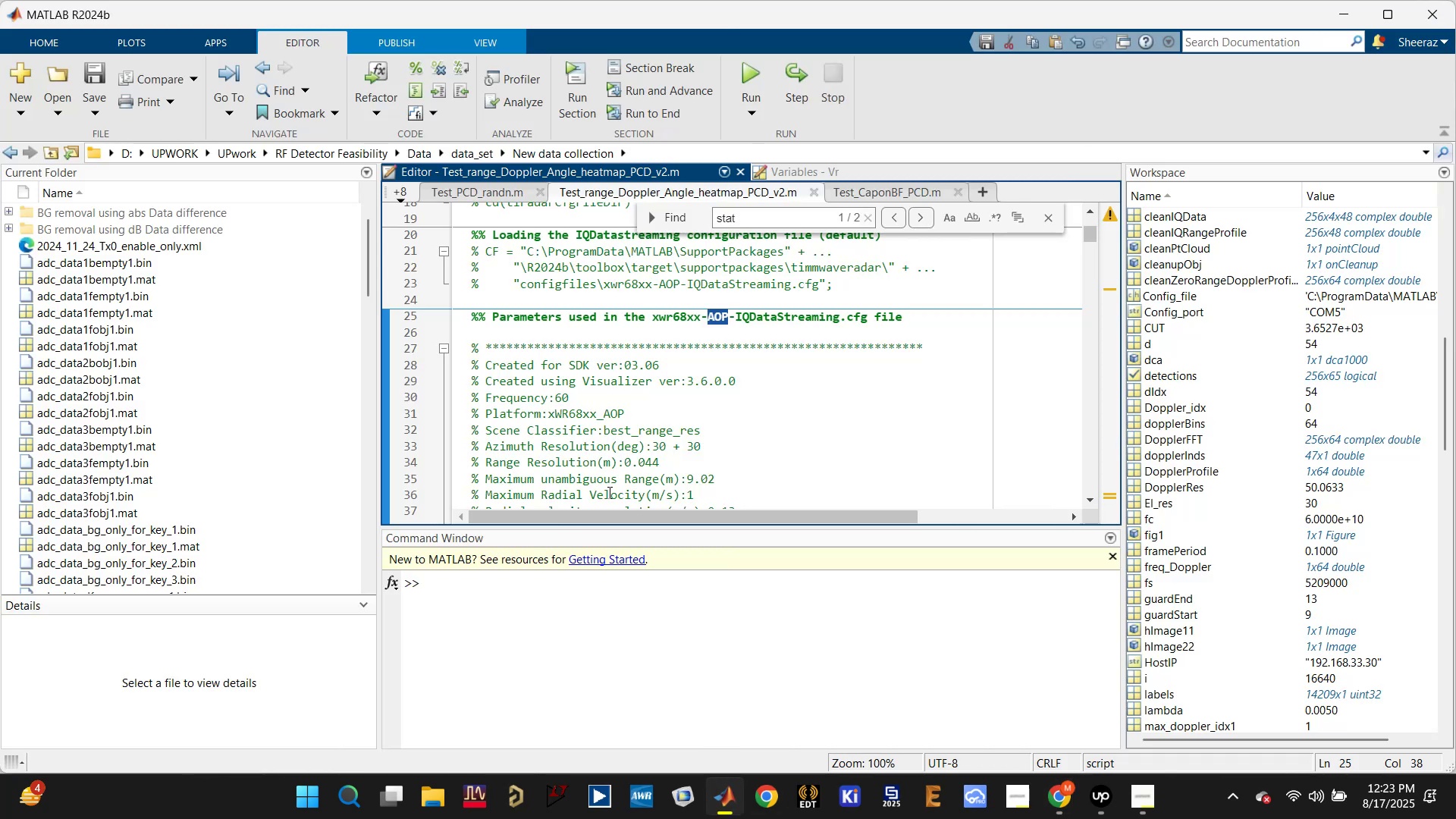 
scroll: coordinate [613, 431], scroll_direction: down, amount: 32.0
 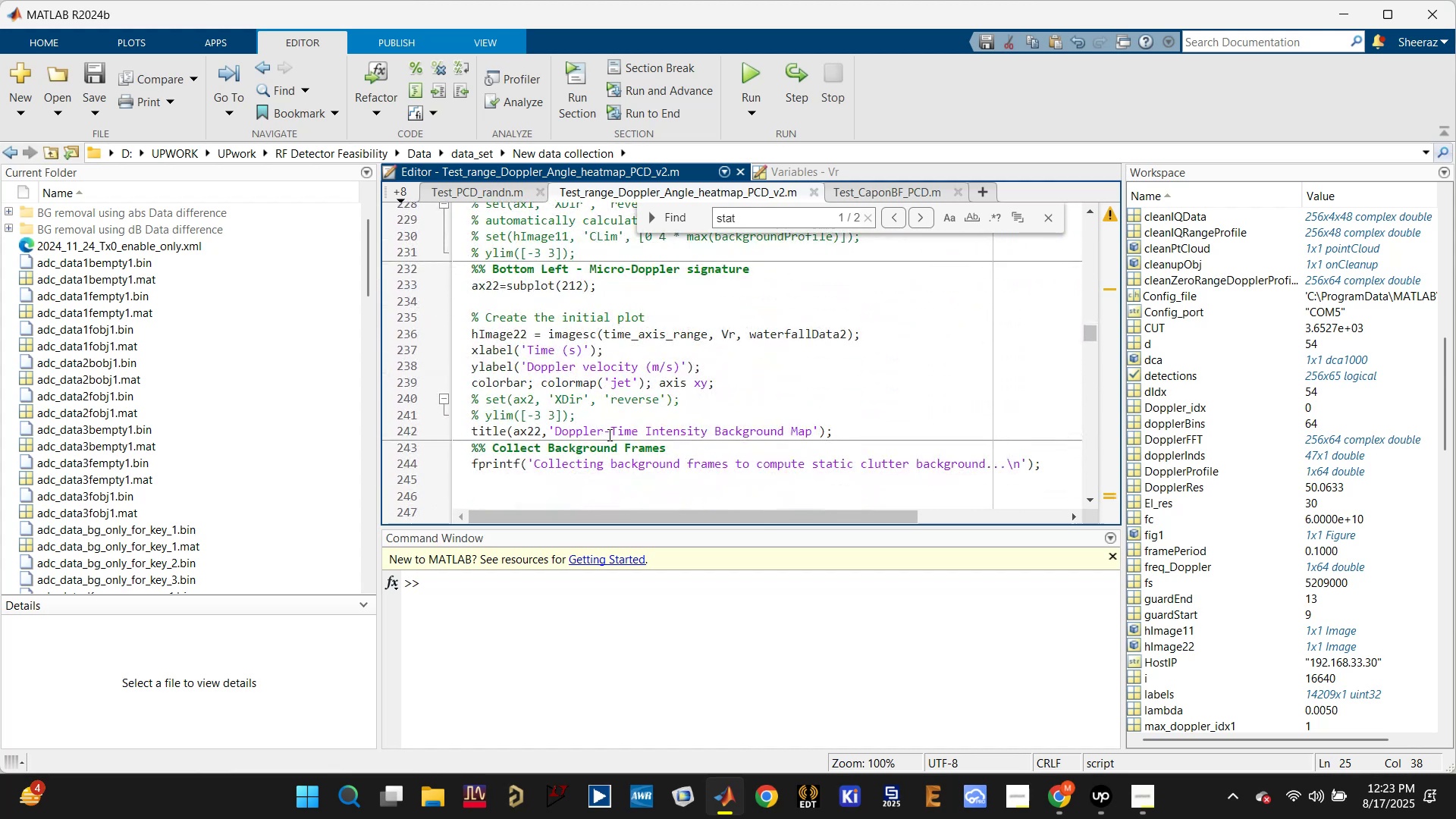 
scroll: coordinate [608, 432], scroll_direction: down, amount: 3.0
 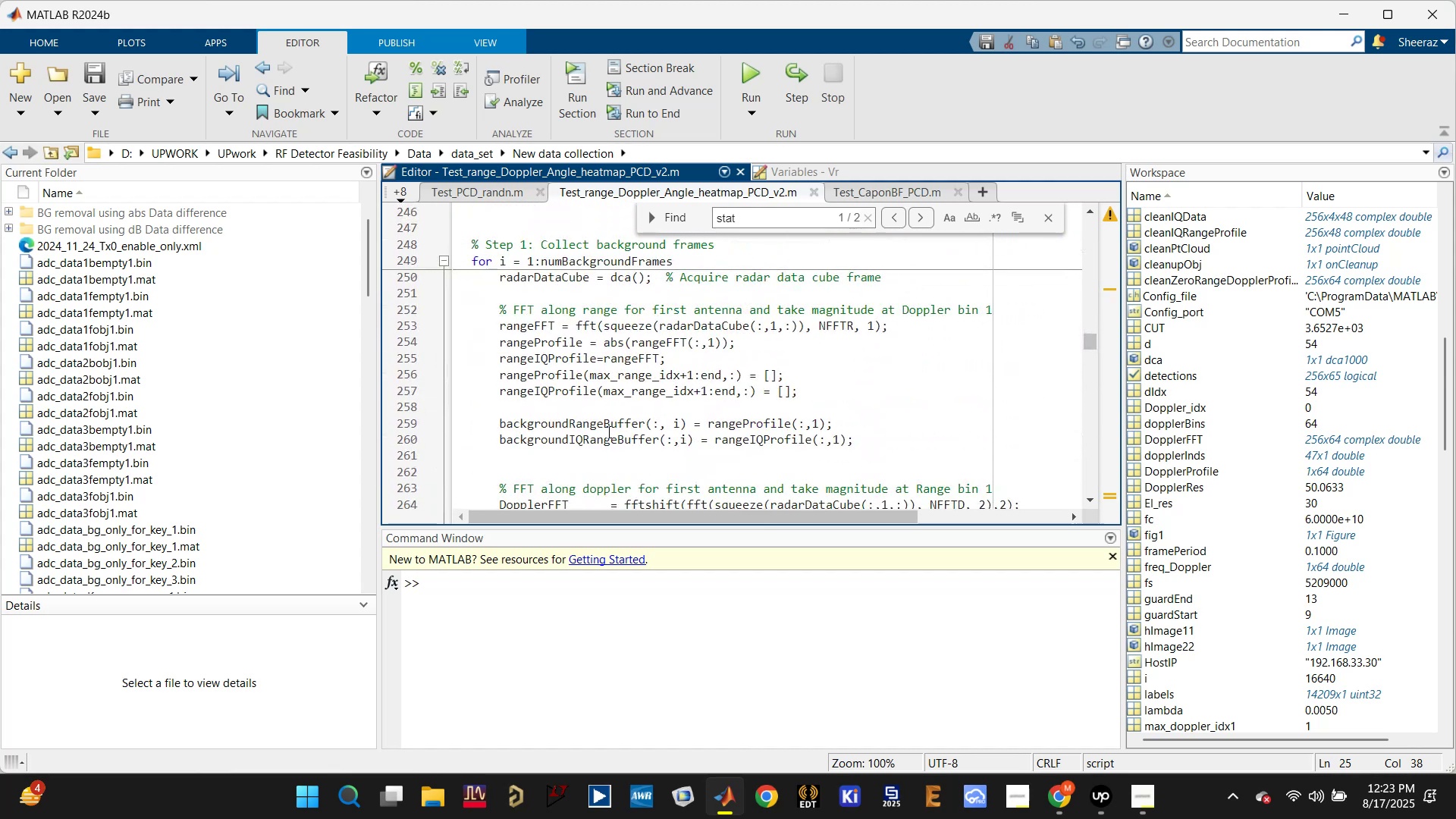 
left_click([606, 431])
 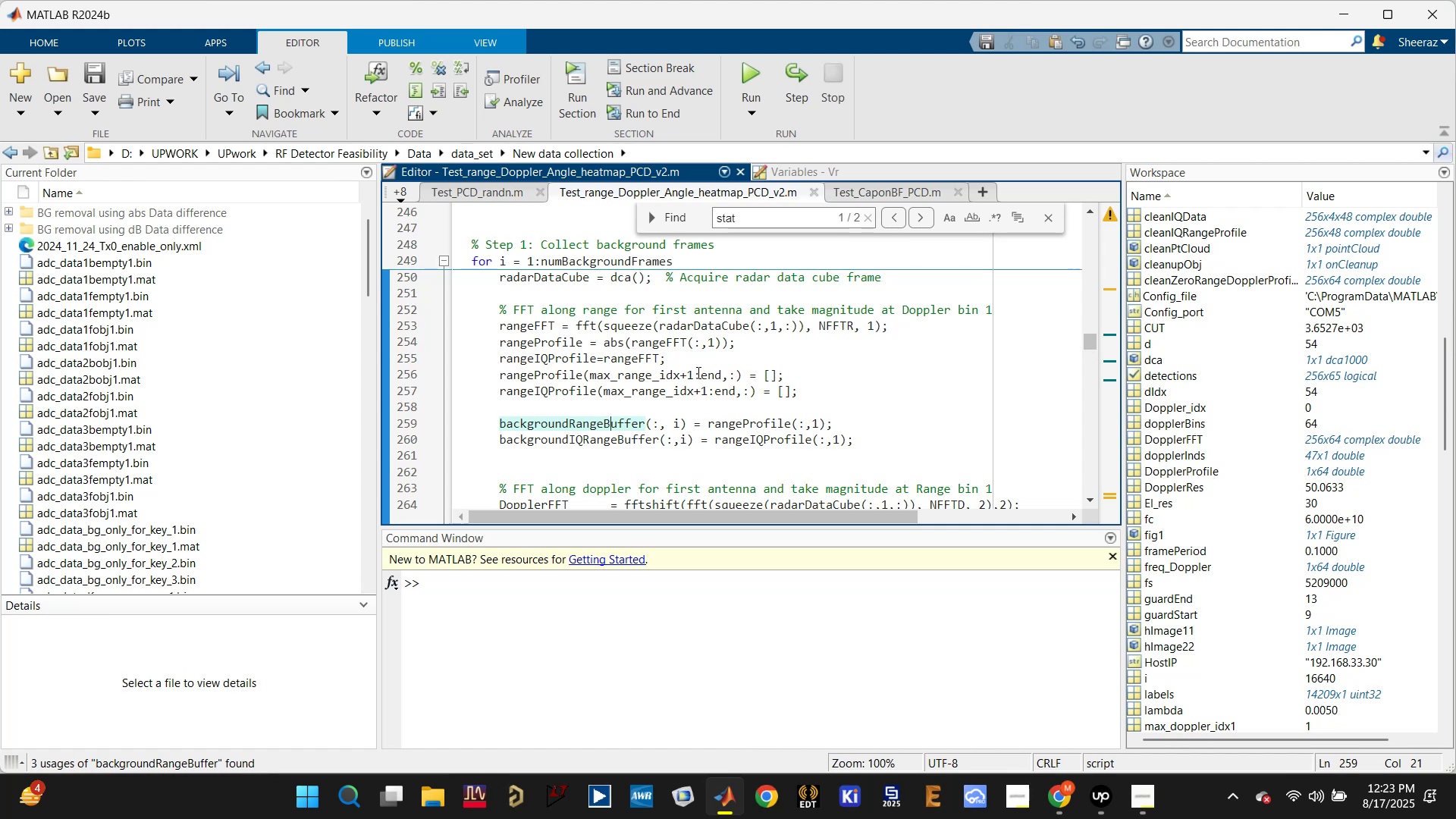 
left_click([728, 331])
 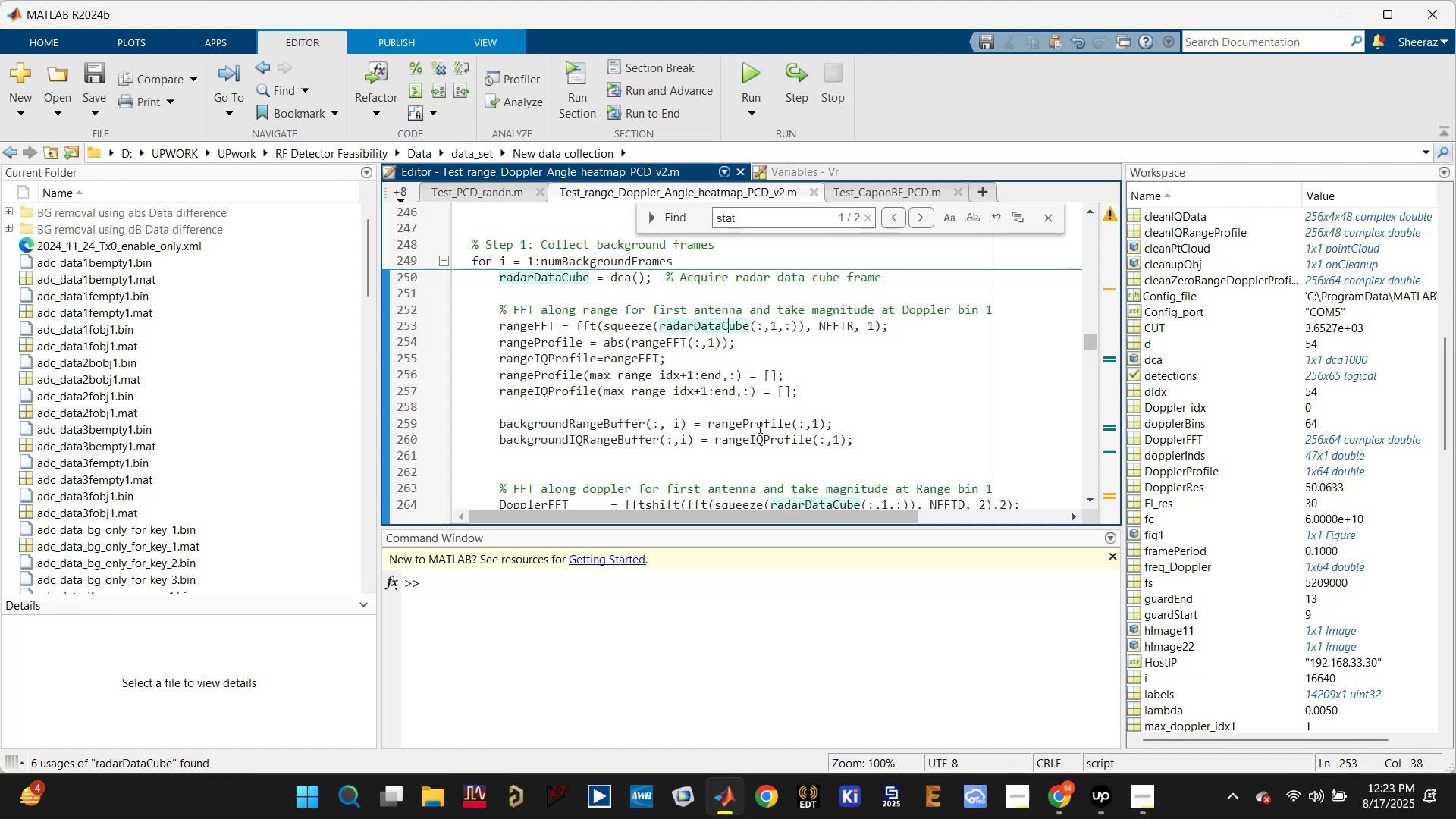 
left_click([610, 419])
 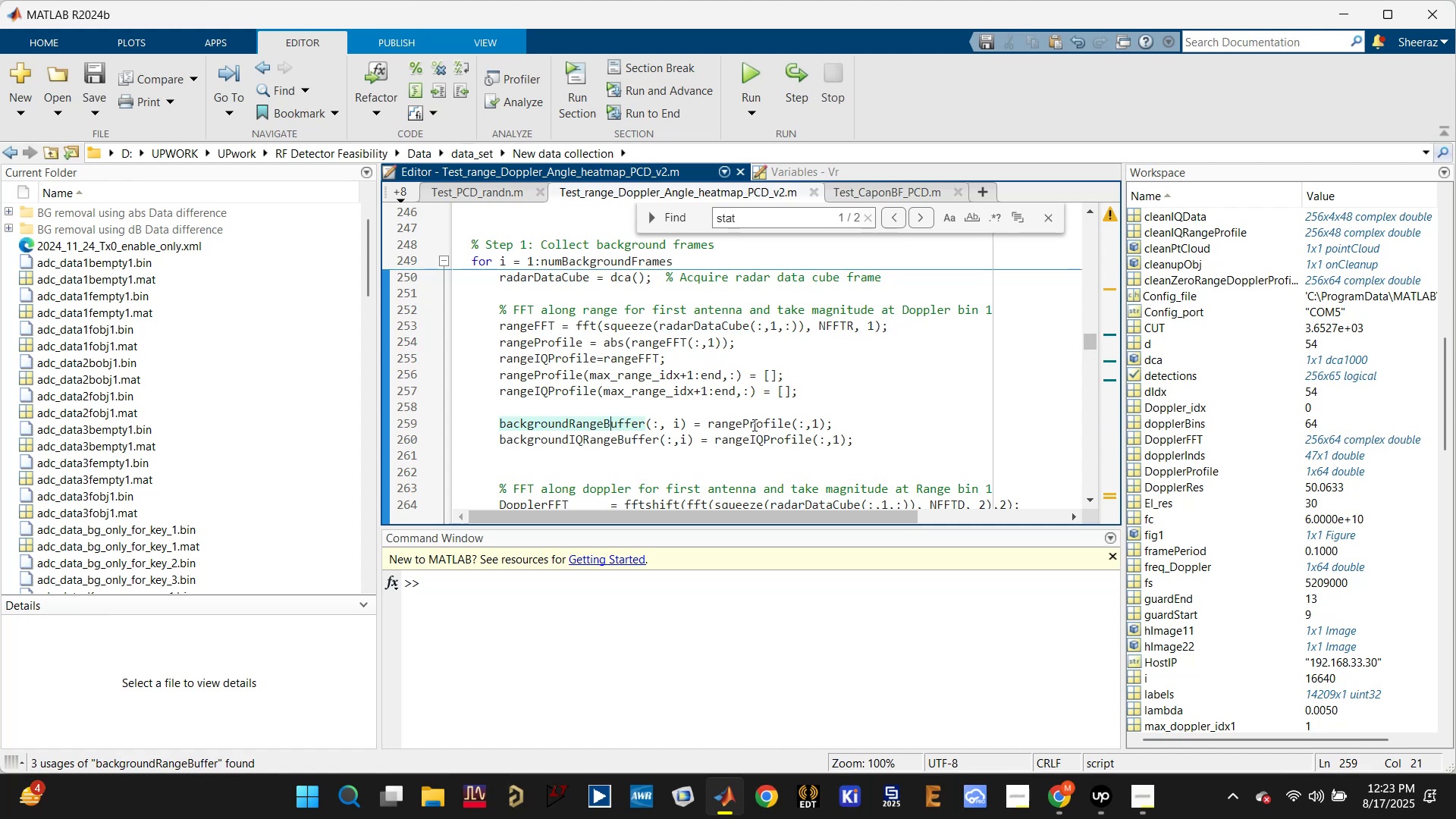 
left_click([753, 425])
 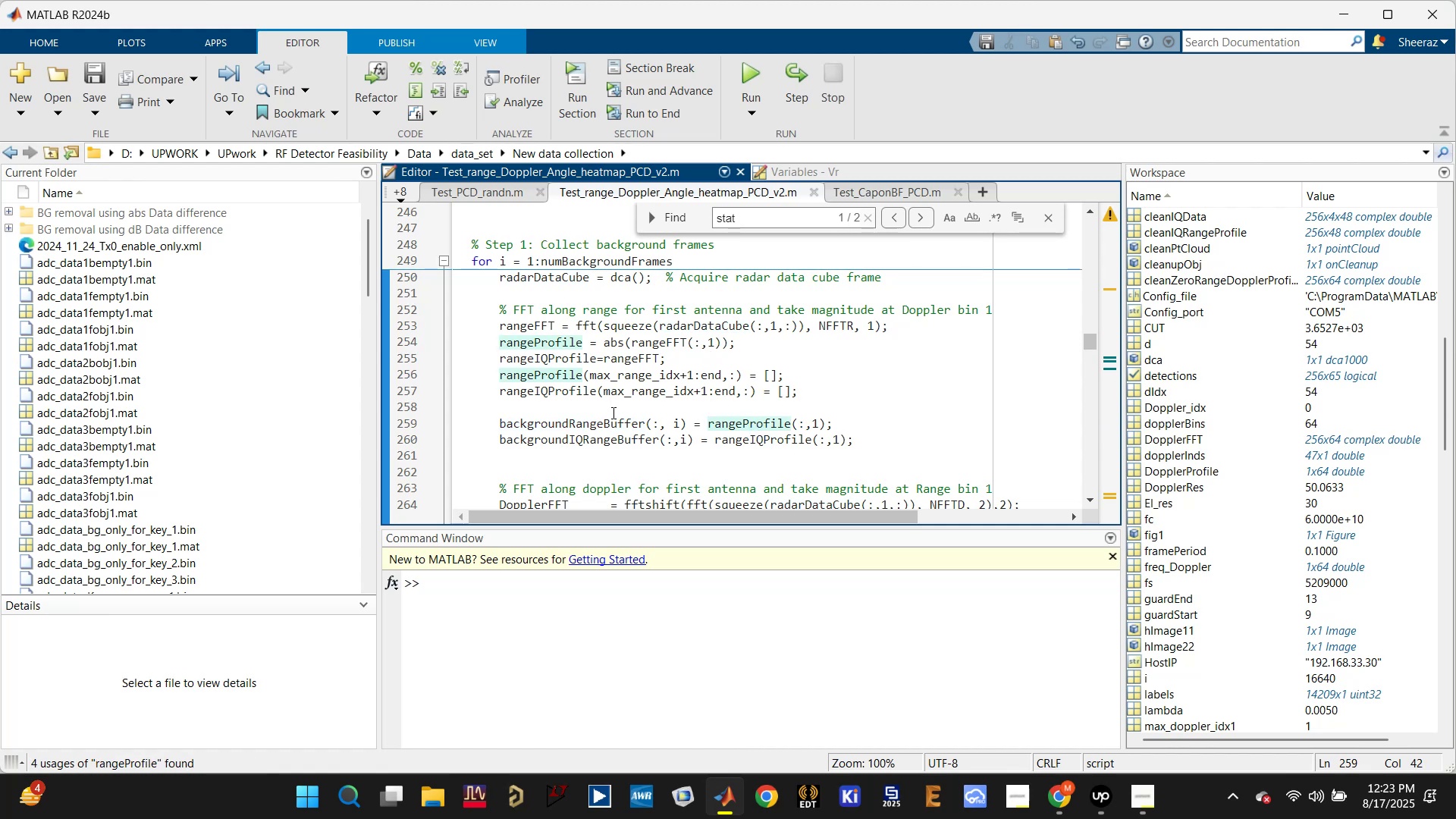 
left_click([612, 419])
 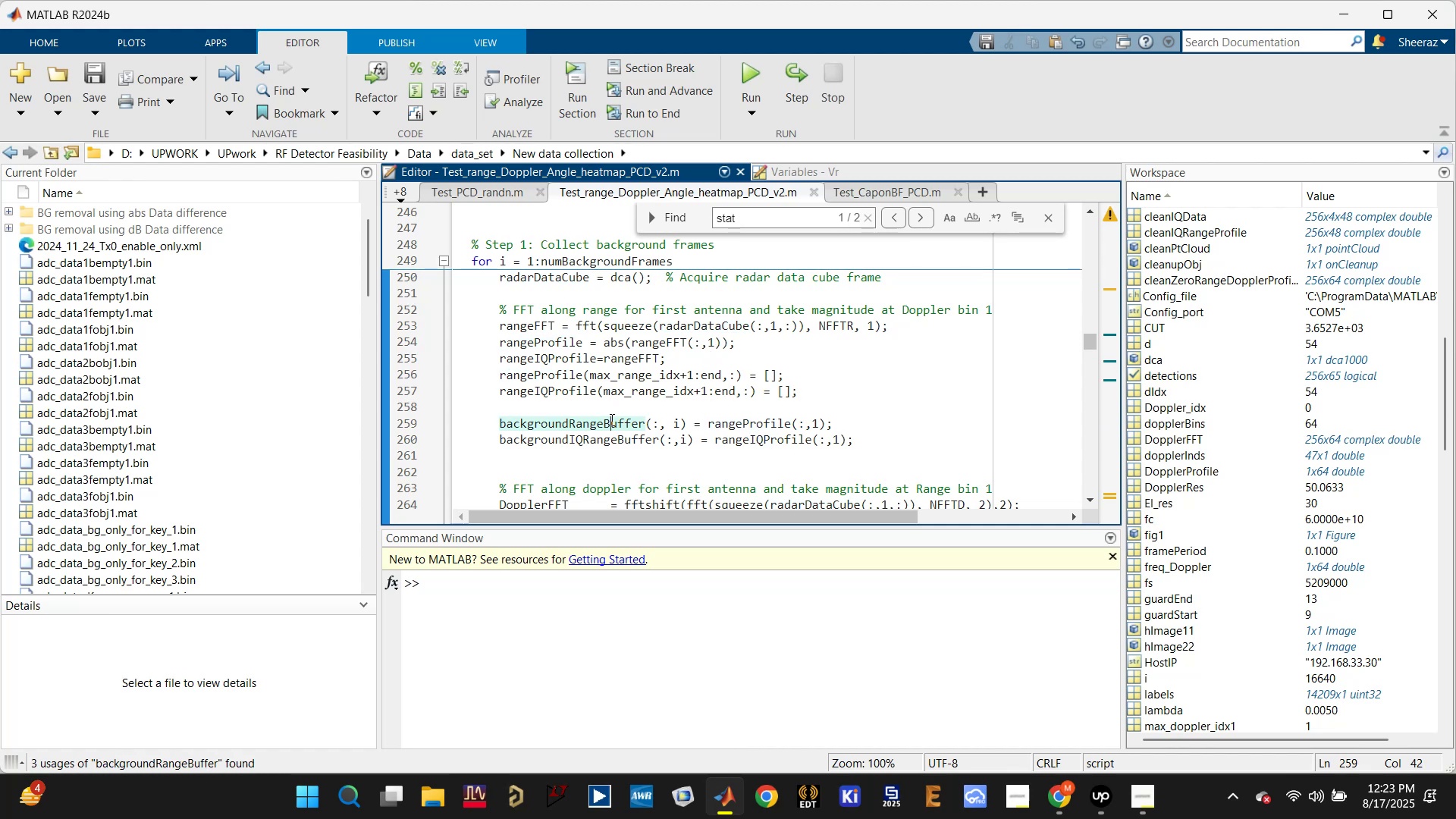 
scroll: coordinate [609, 422], scroll_direction: down, amount: 17.0
 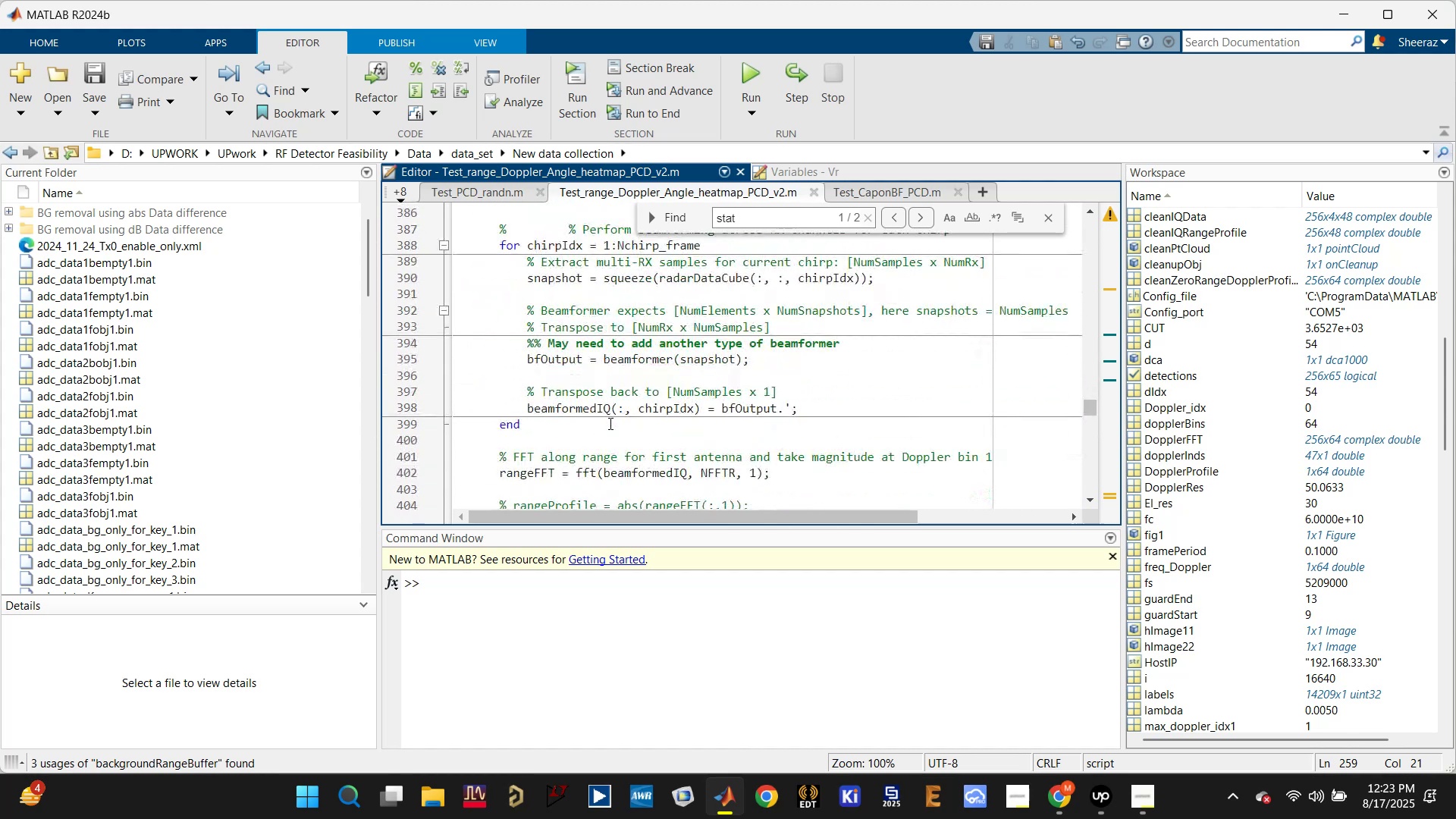 
scroll: coordinate [609, 423], scroll_direction: up, amount: 2.0
 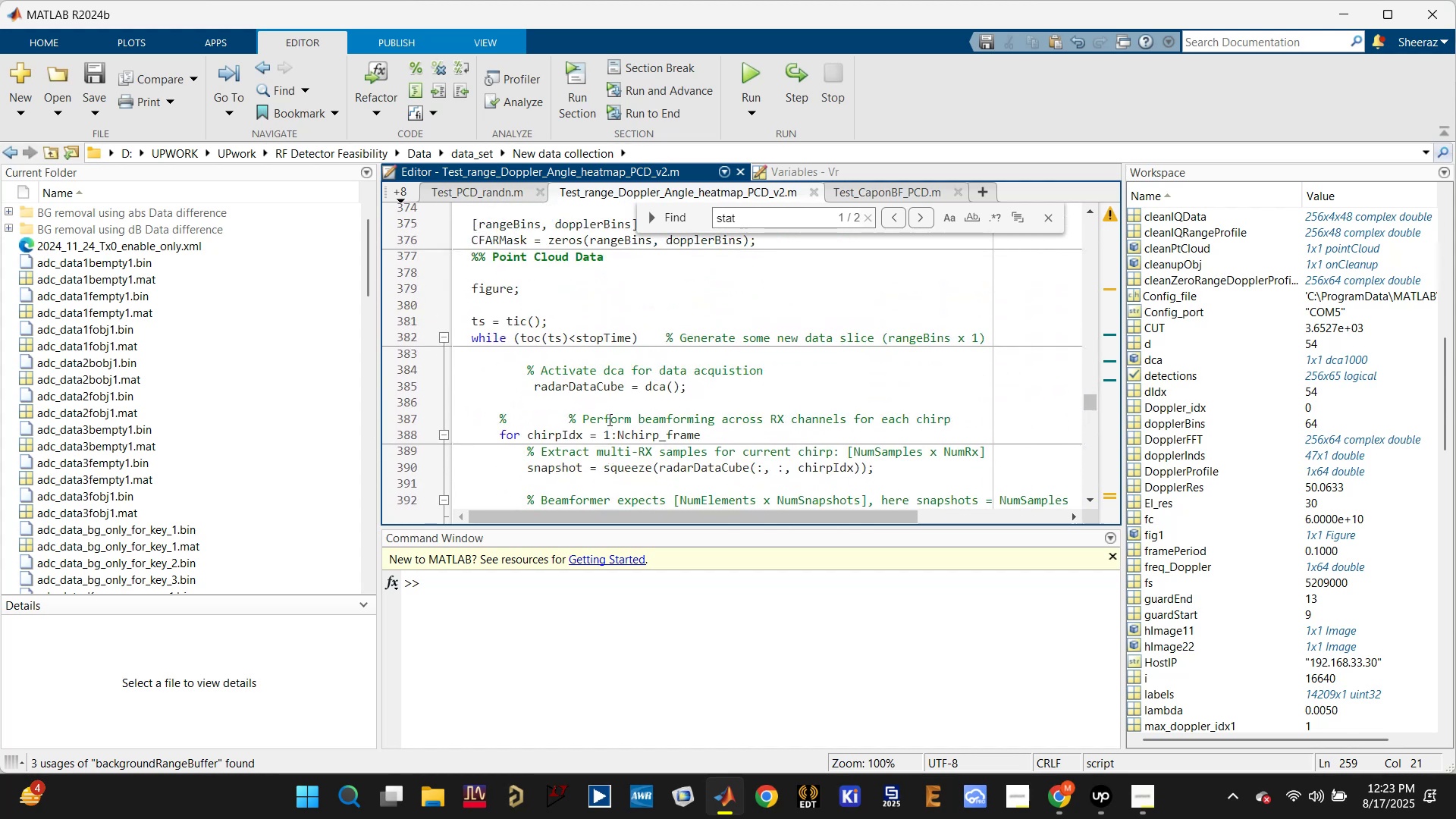 
left_click([600, 388])
 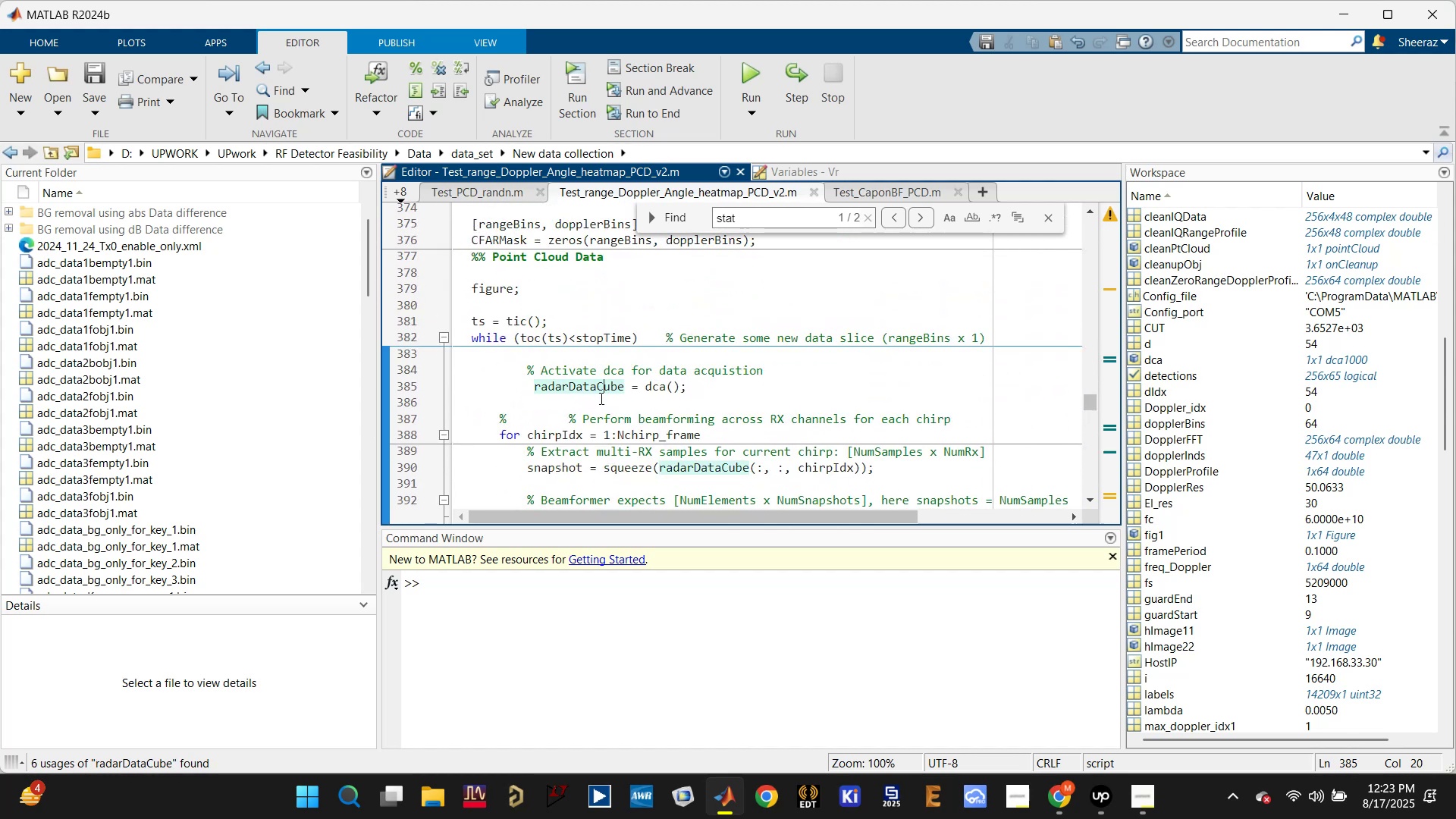 
scroll: coordinate [600, 406], scroll_direction: down, amount: 2.0
 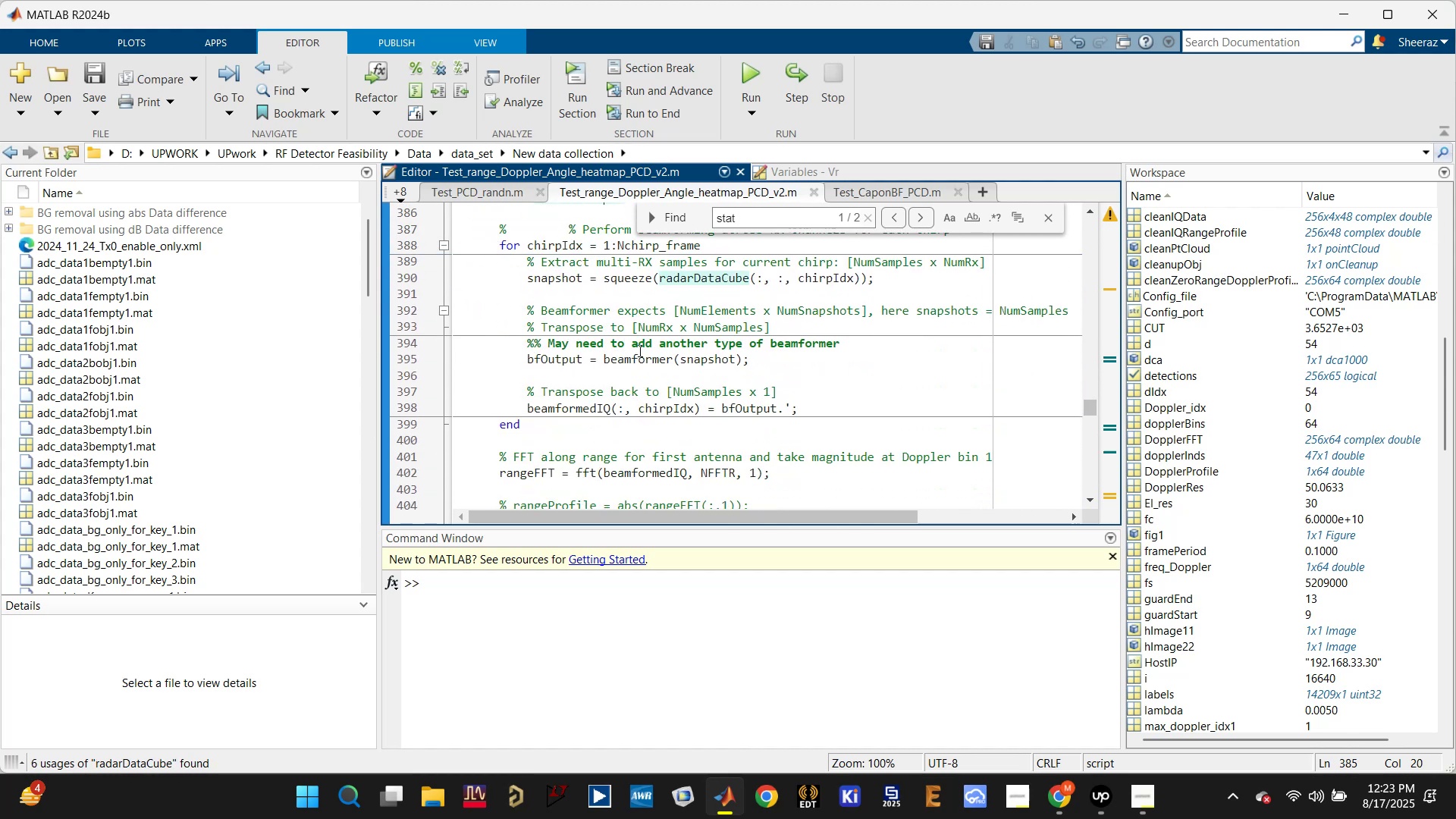 
double_click([644, 355])
 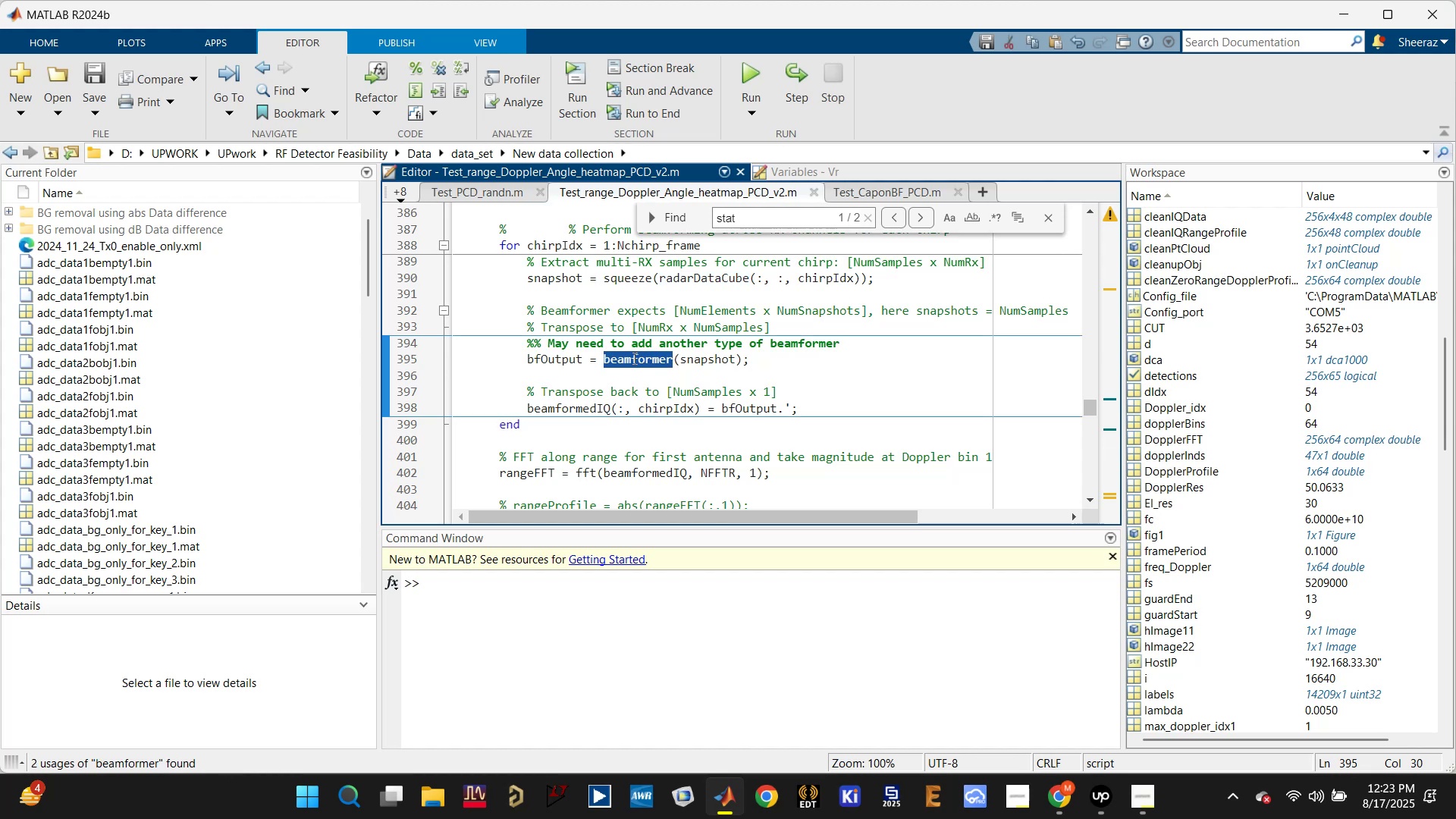 
scroll: coordinate [633, 358], scroll_direction: up, amount: 1.0
 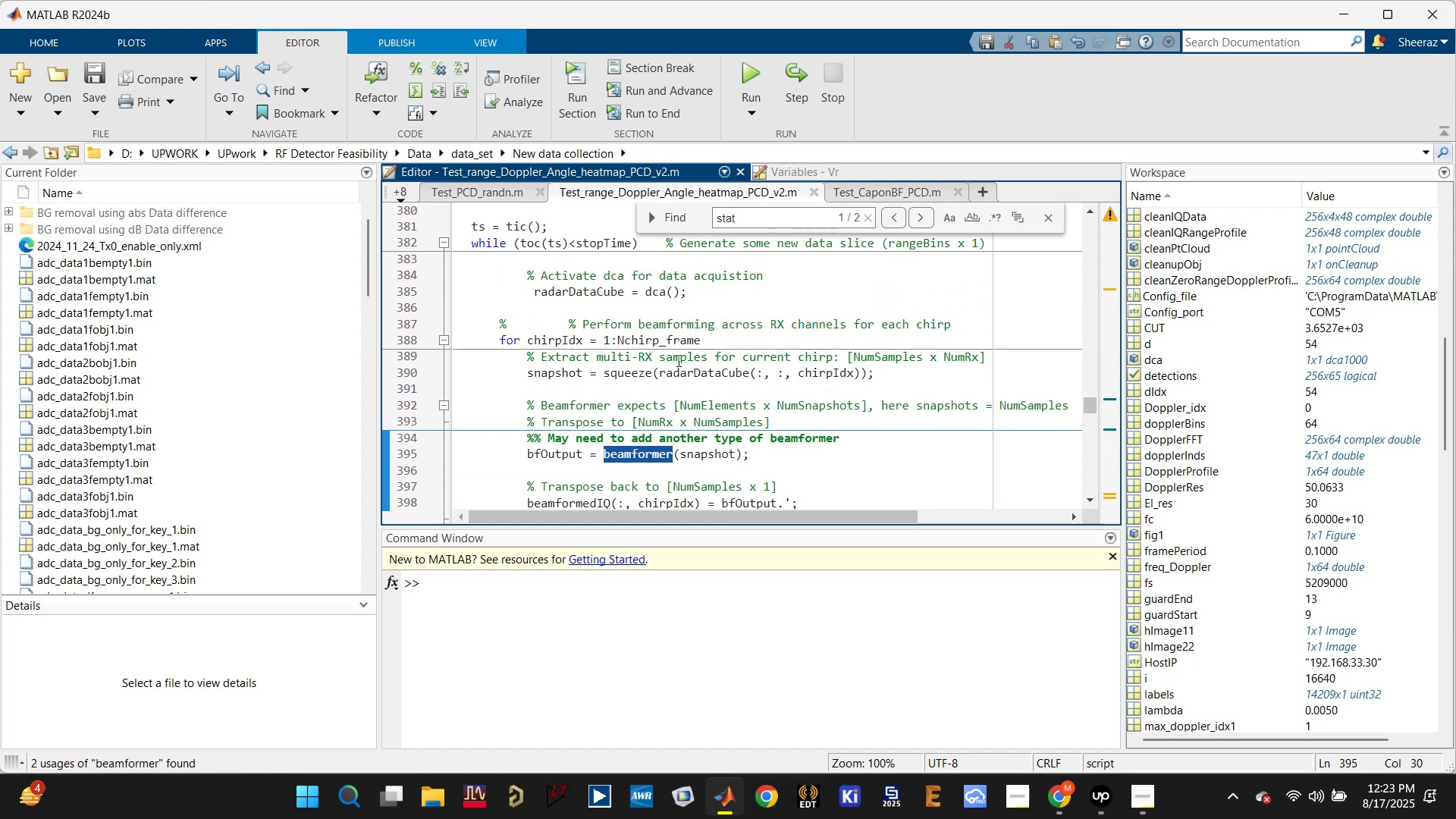 
left_click([684, 369])
 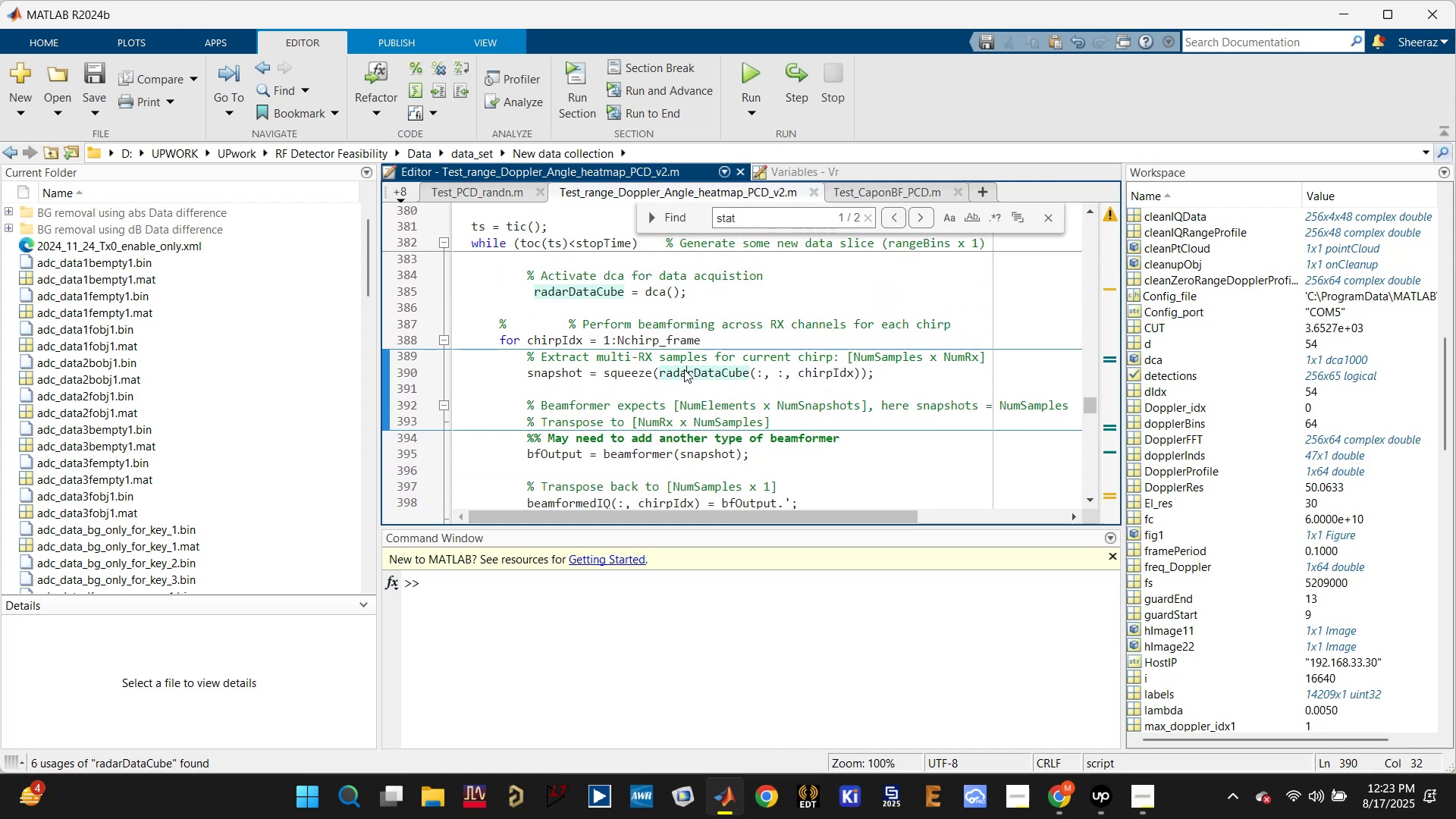 
scroll: coordinate [684, 369], scroll_direction: down, amount: 2.0
 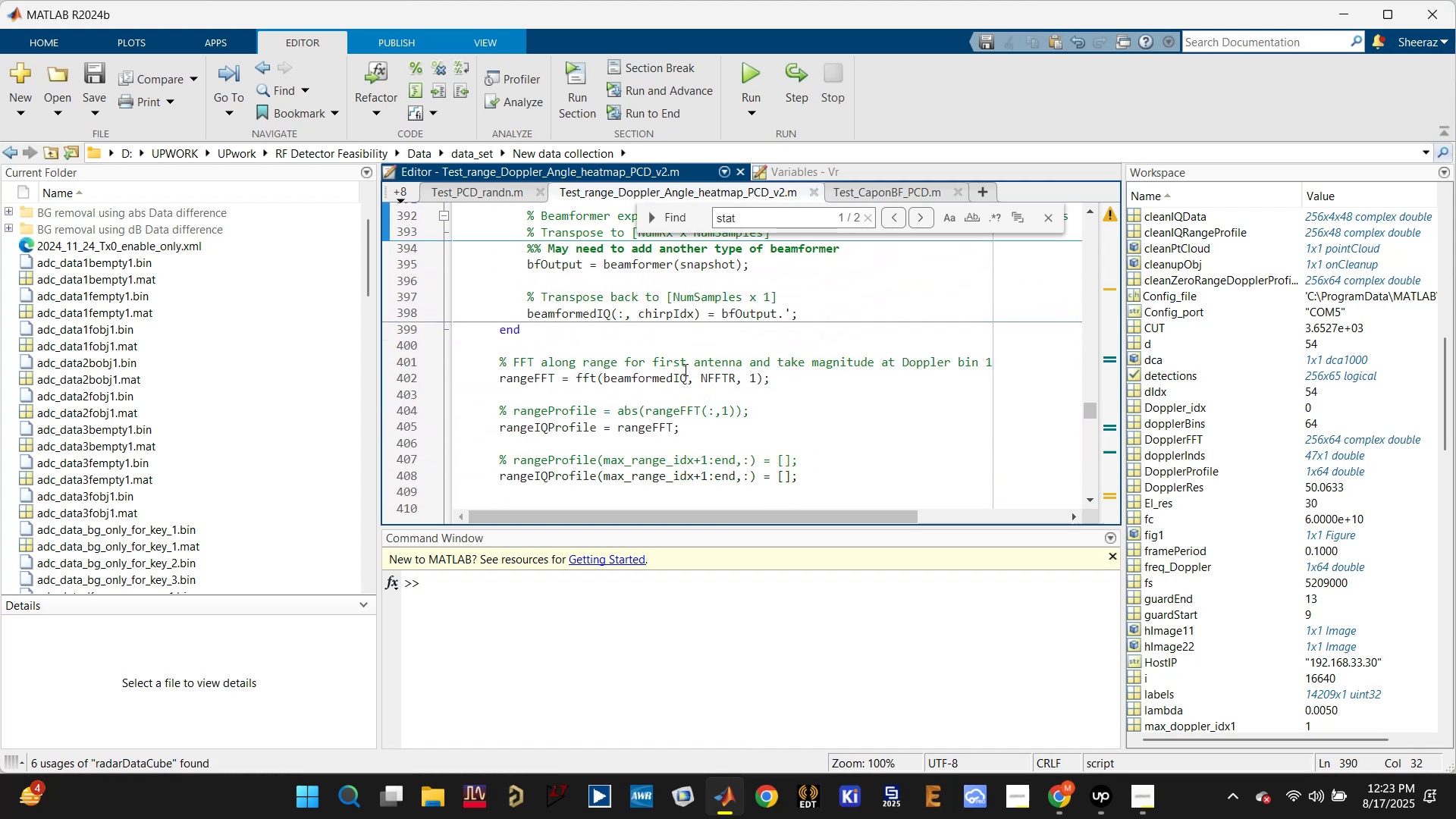 
left_click([656, 371])
 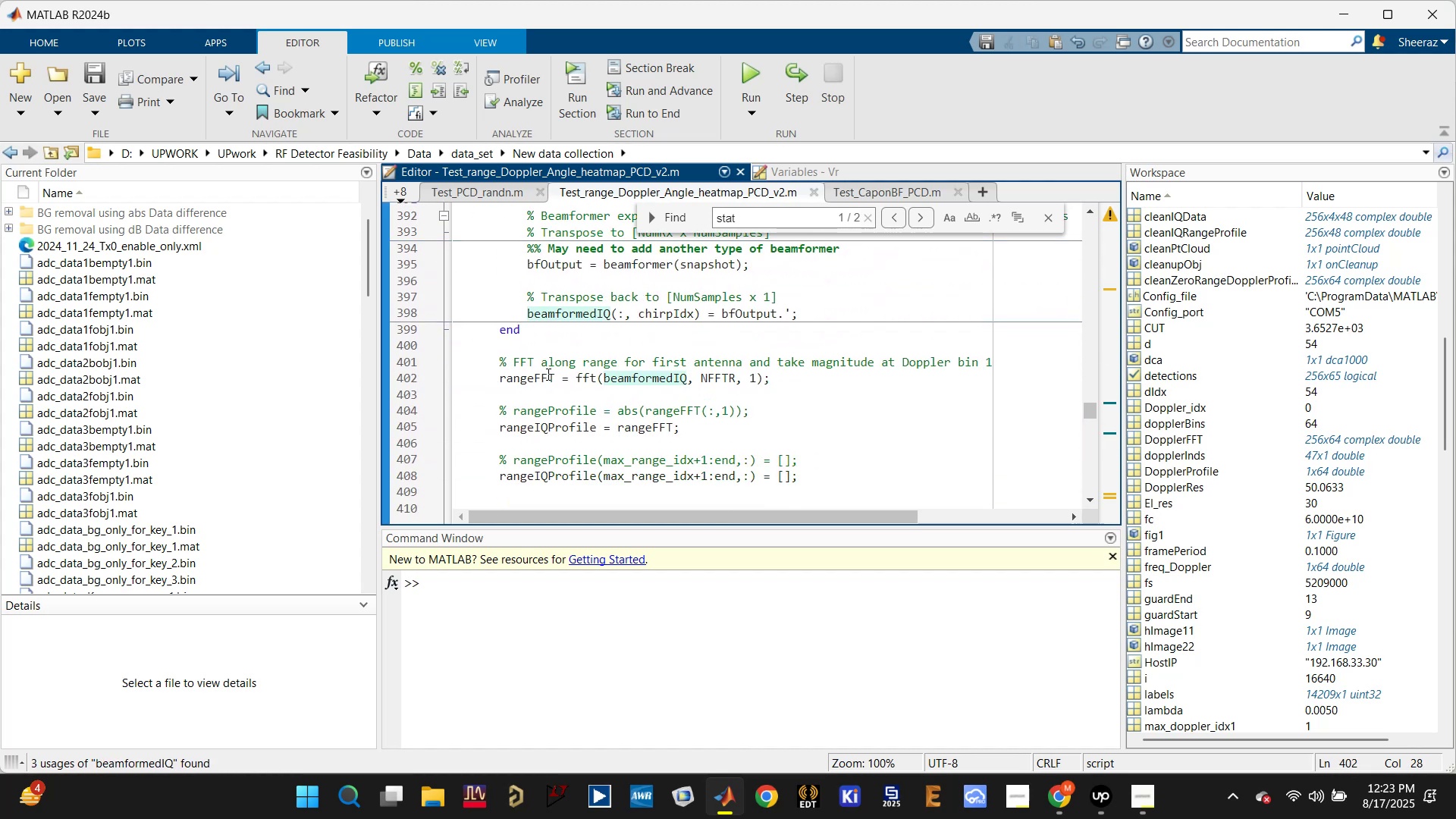 
left_click([544, 374])
 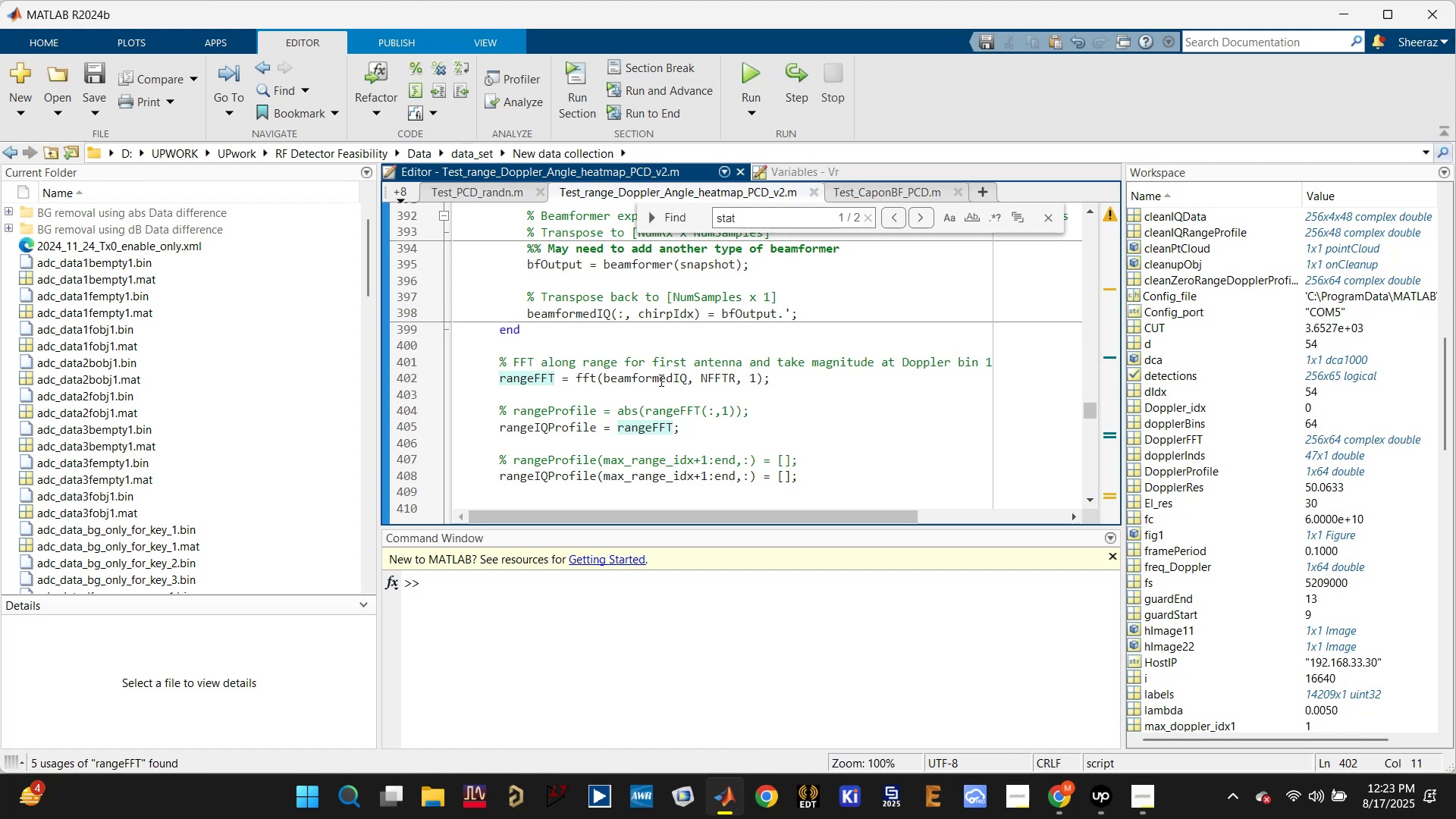 
scroll: coordinate [660, 379], scroll_direction: up, amount: 2.0
 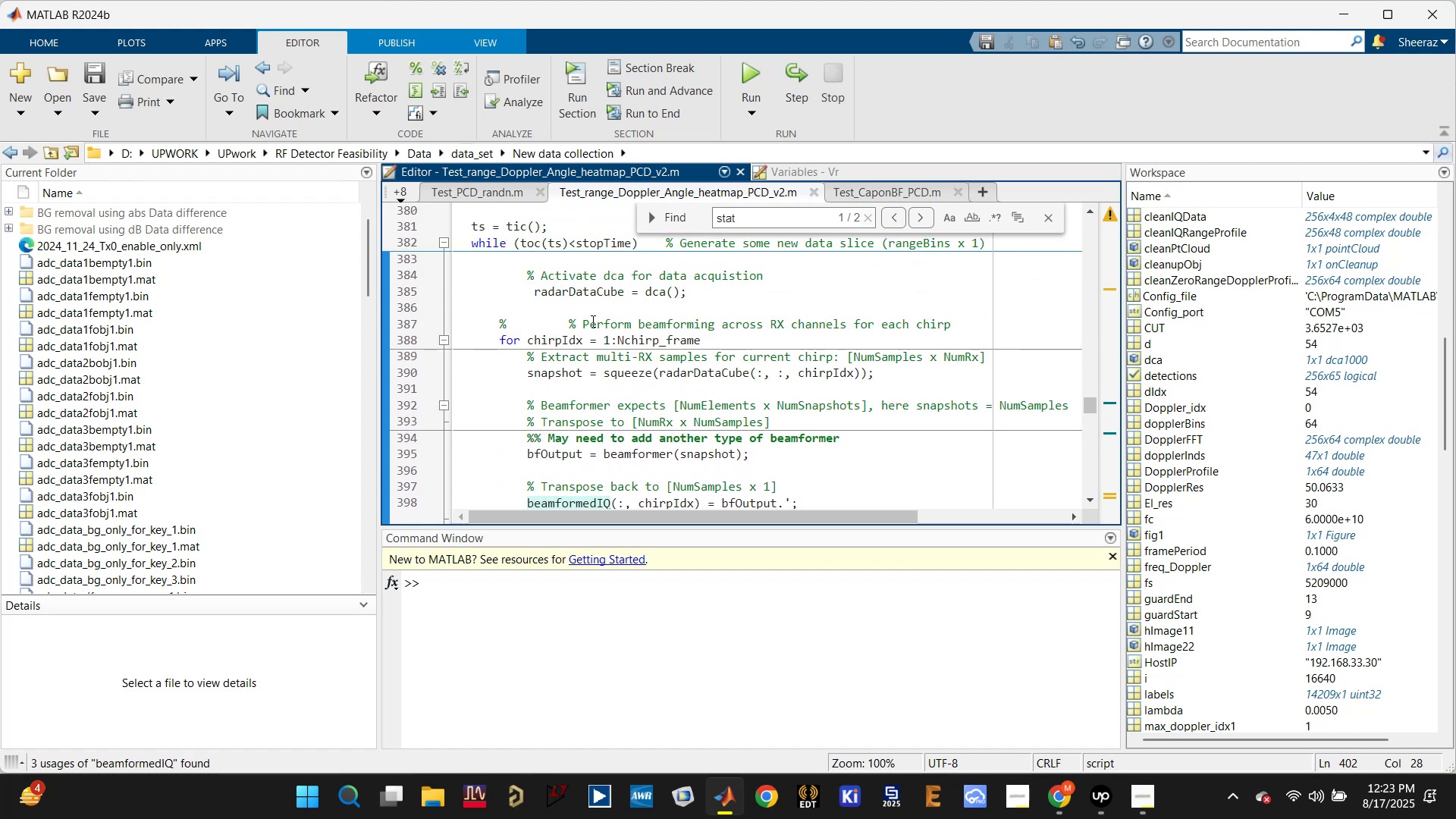 
double_click([602, 293])
 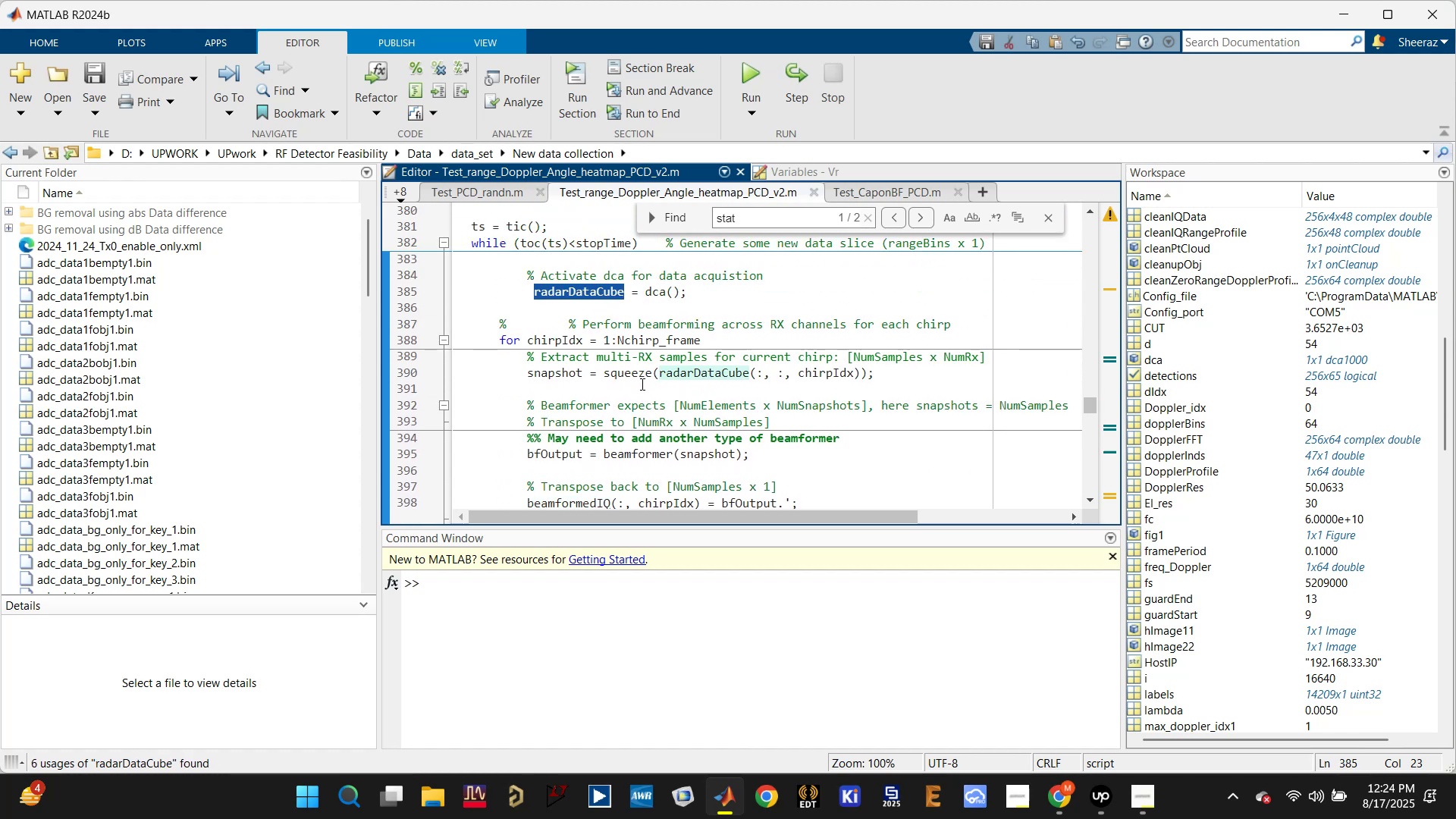 
scroll: coordinate [642, 391], scroll_direction: down, amount: 1.0
 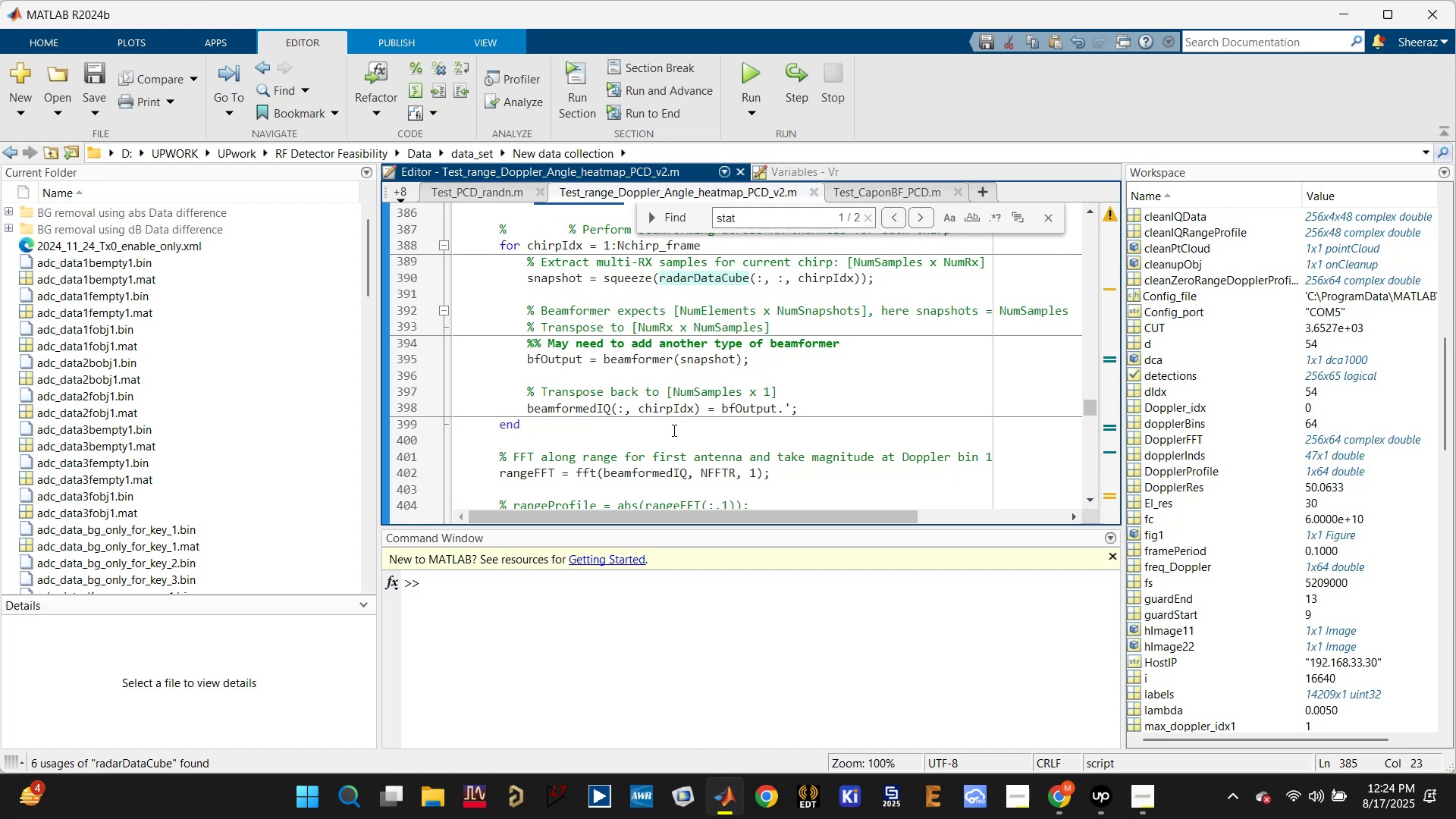 
wait(11.22)
 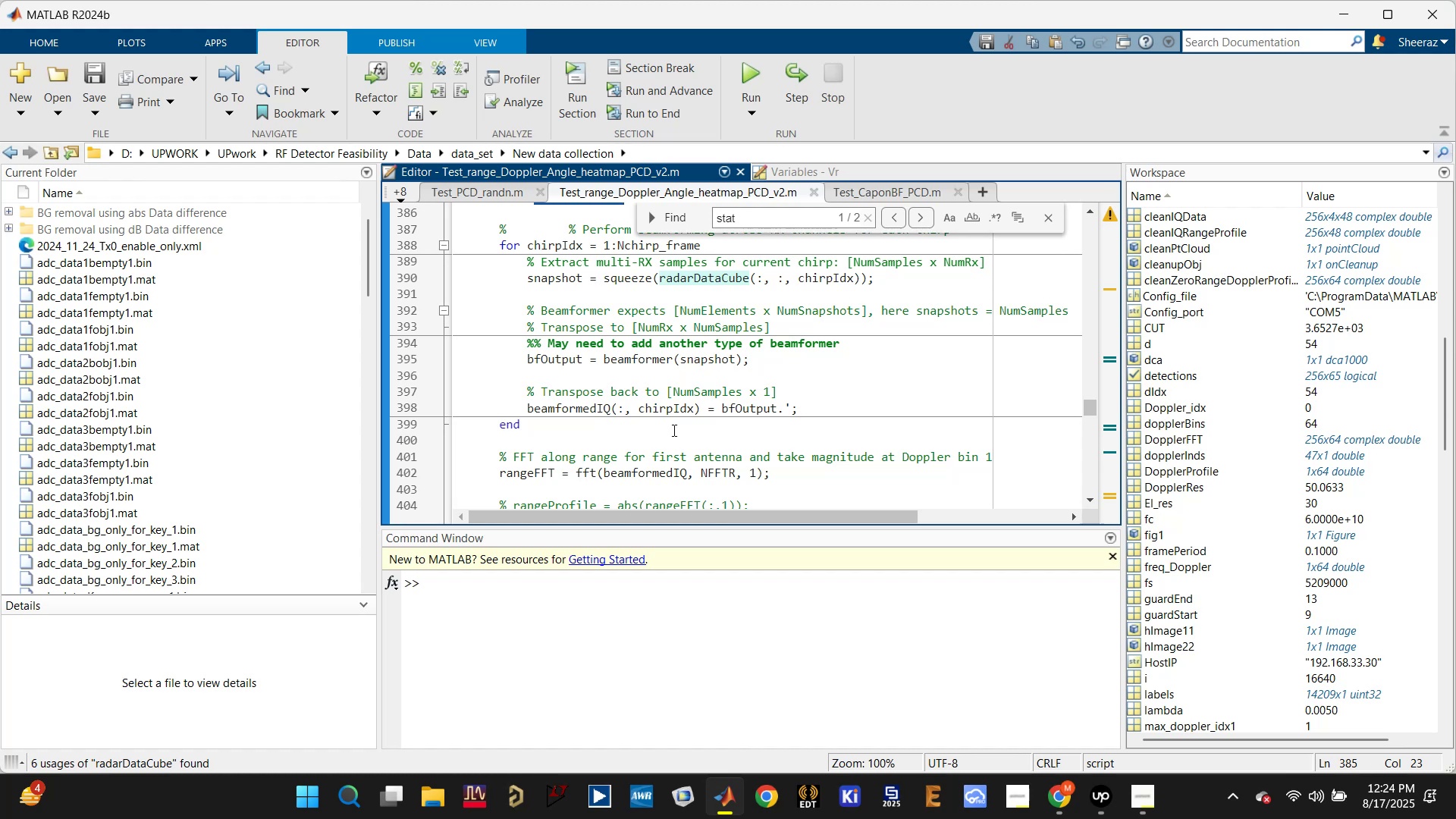 
key(Enter)
 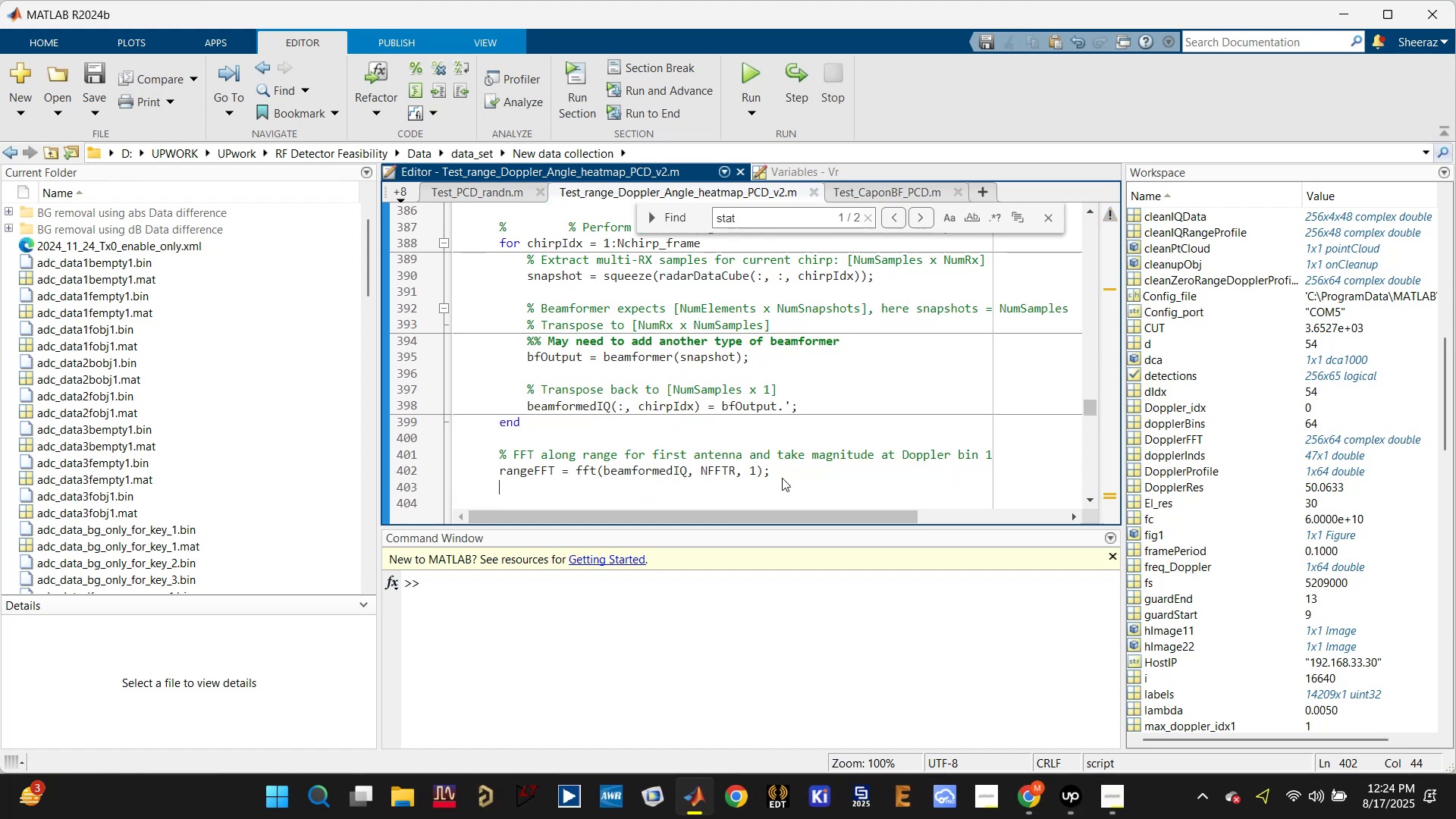 
key(Enter)
 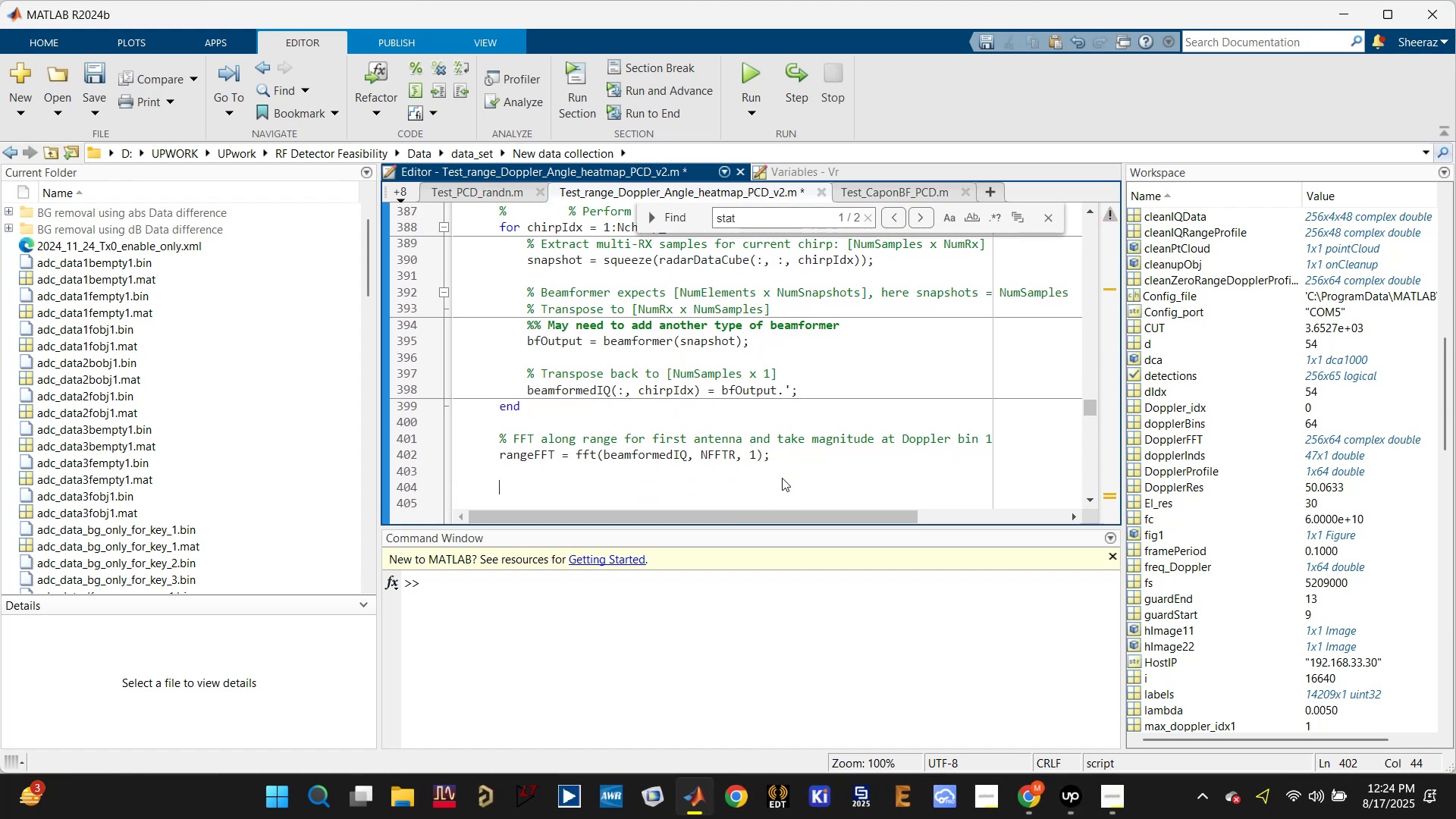 
key(ArrowUp)
 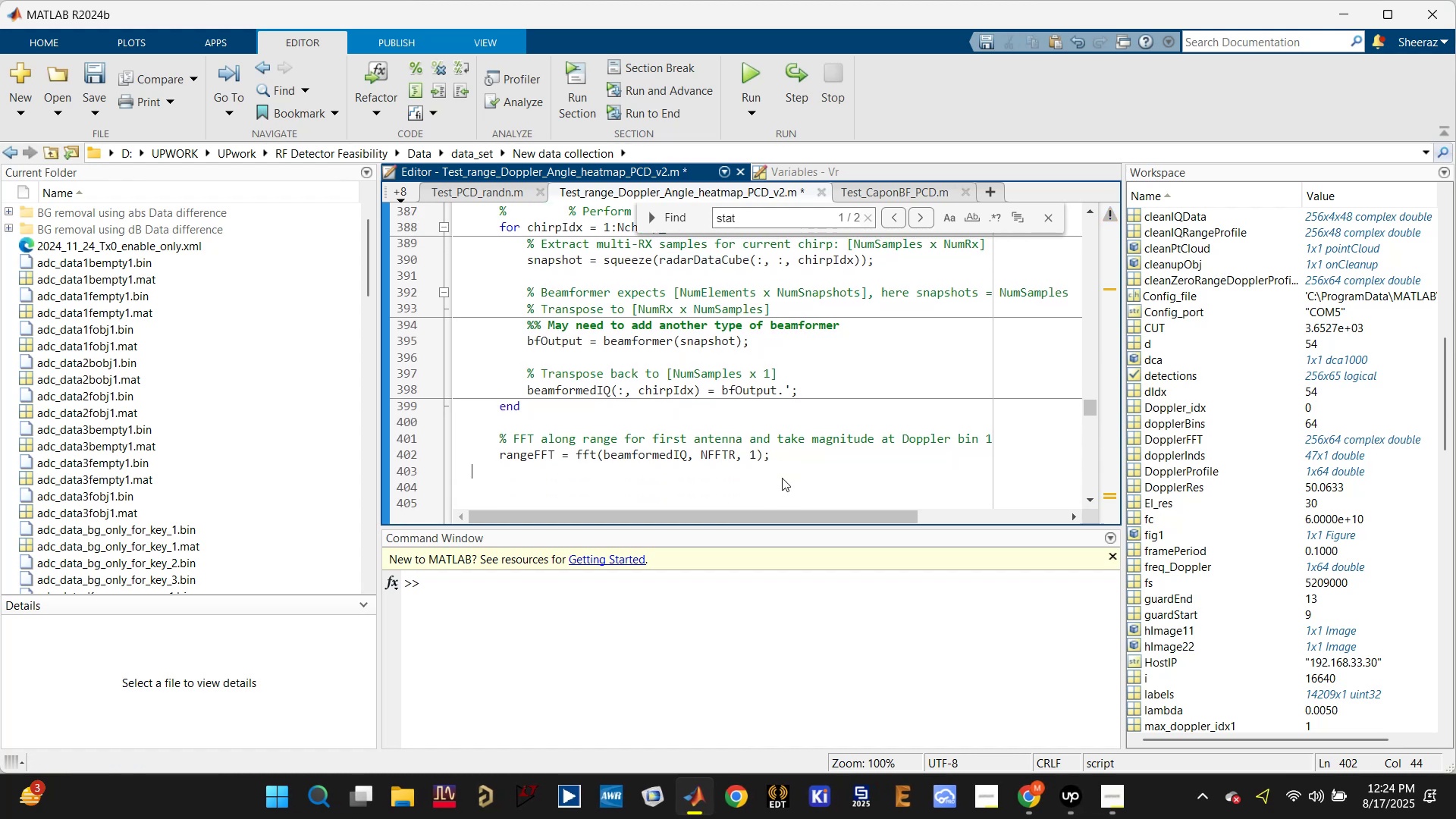 
key(ArrowUp)
 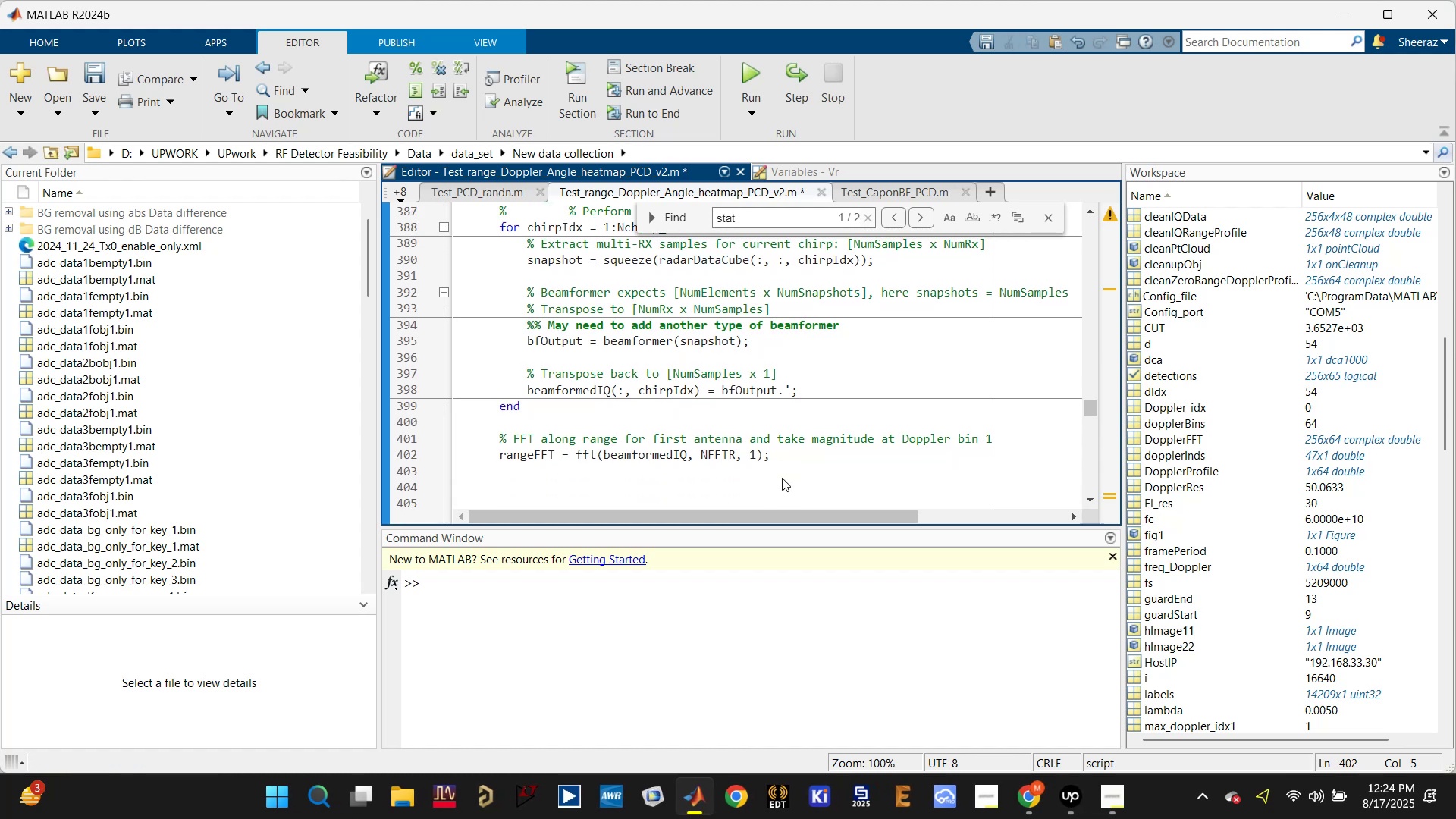 
scroll: coordinate [626, 418], scroll_direction: down, amount: 2.0
 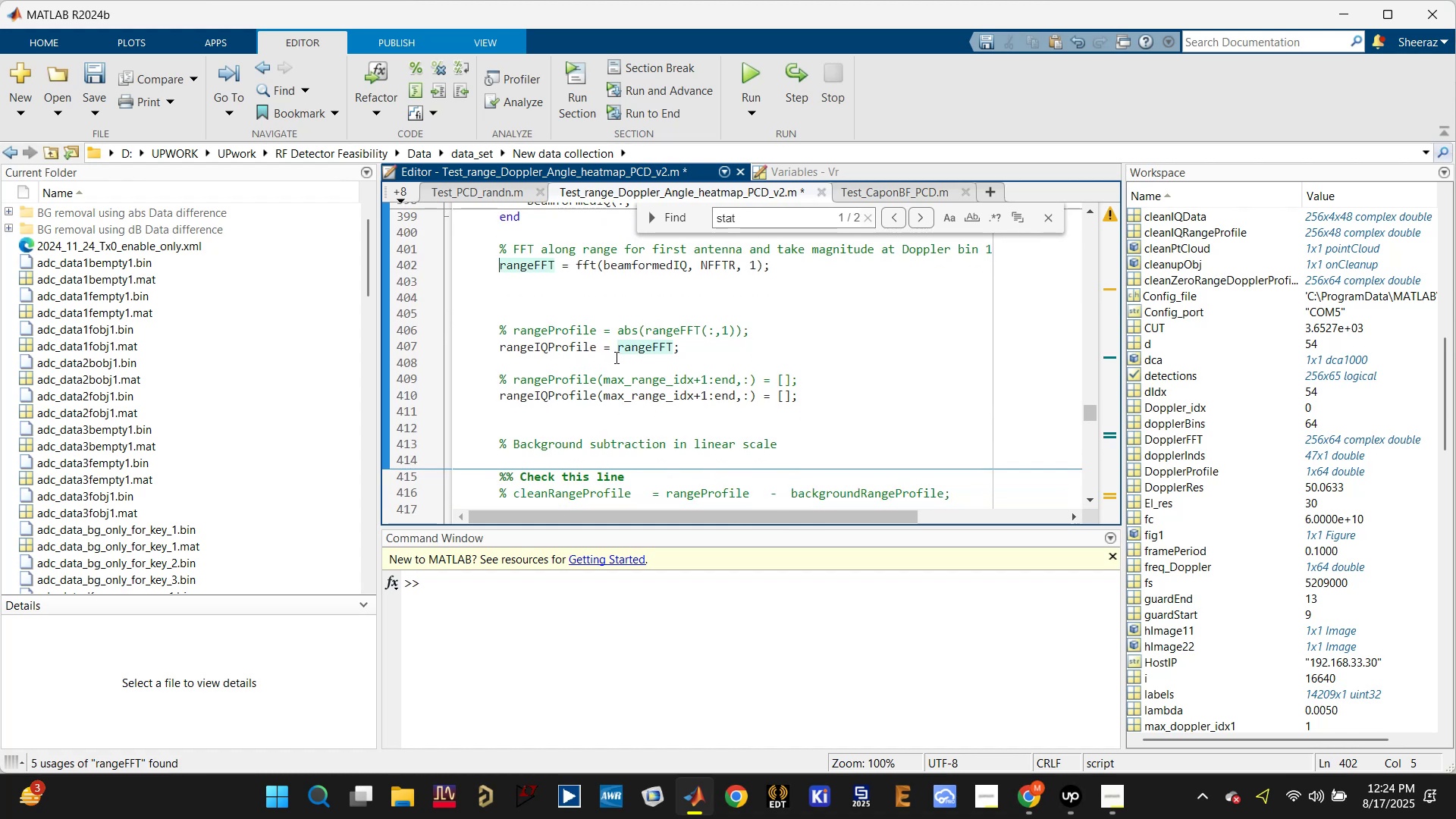 
left_click([569, 397])
 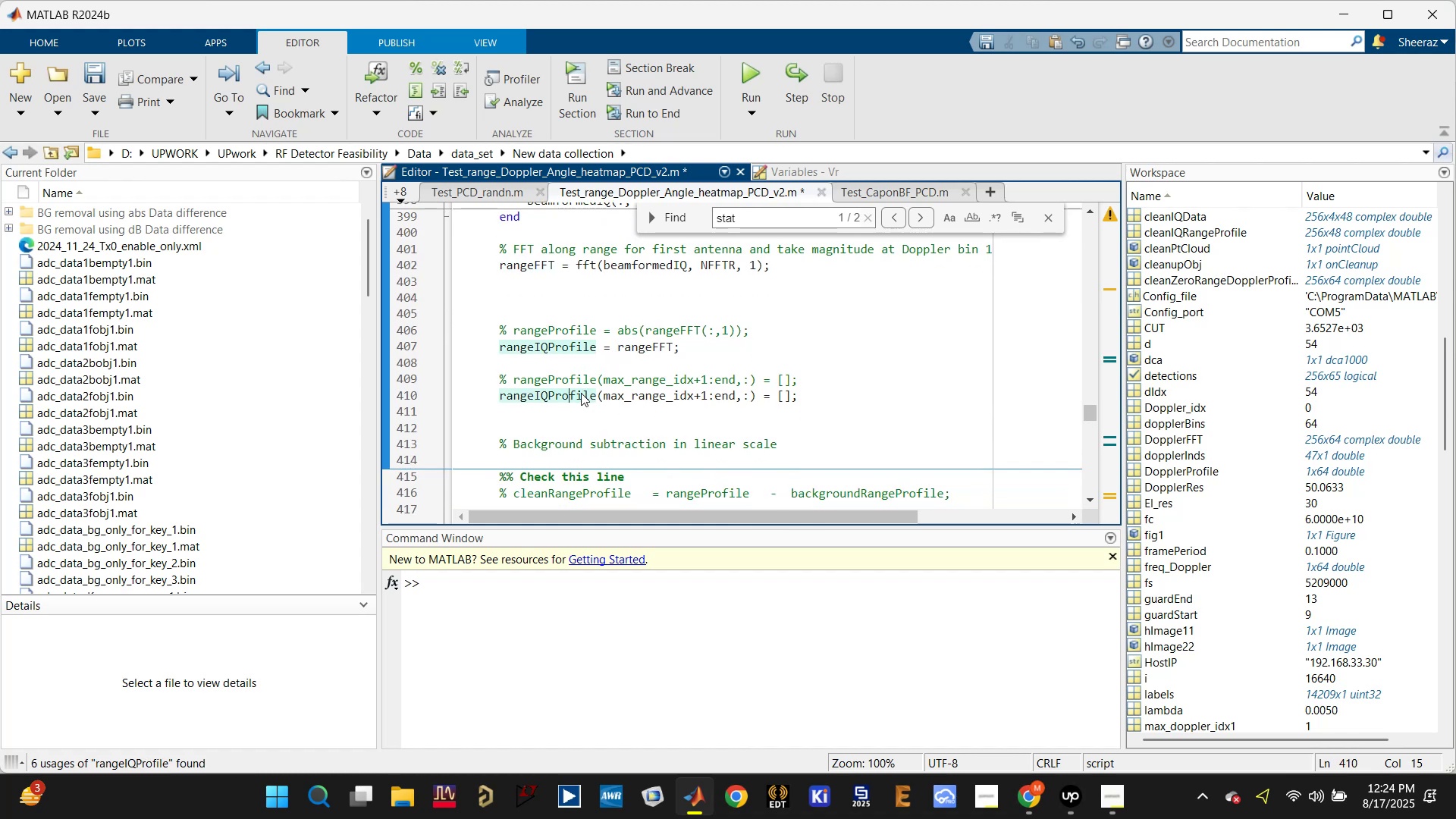 
scroll: coordinate [581, 394], scroll_direction: down, amount: 2.0
 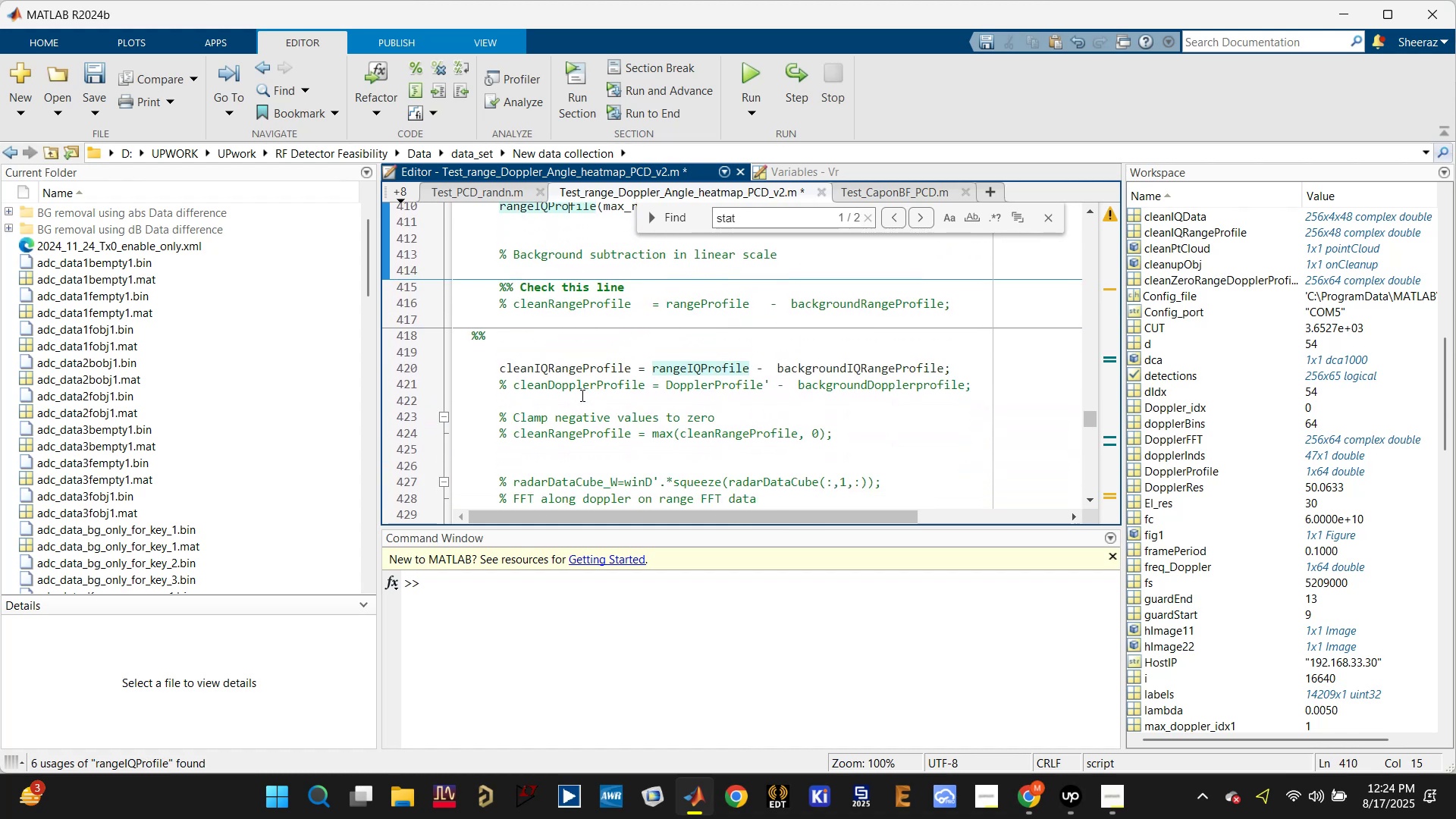 
scroll: coordinate [581, 394], scroll_direction: up, amount: 2.0
 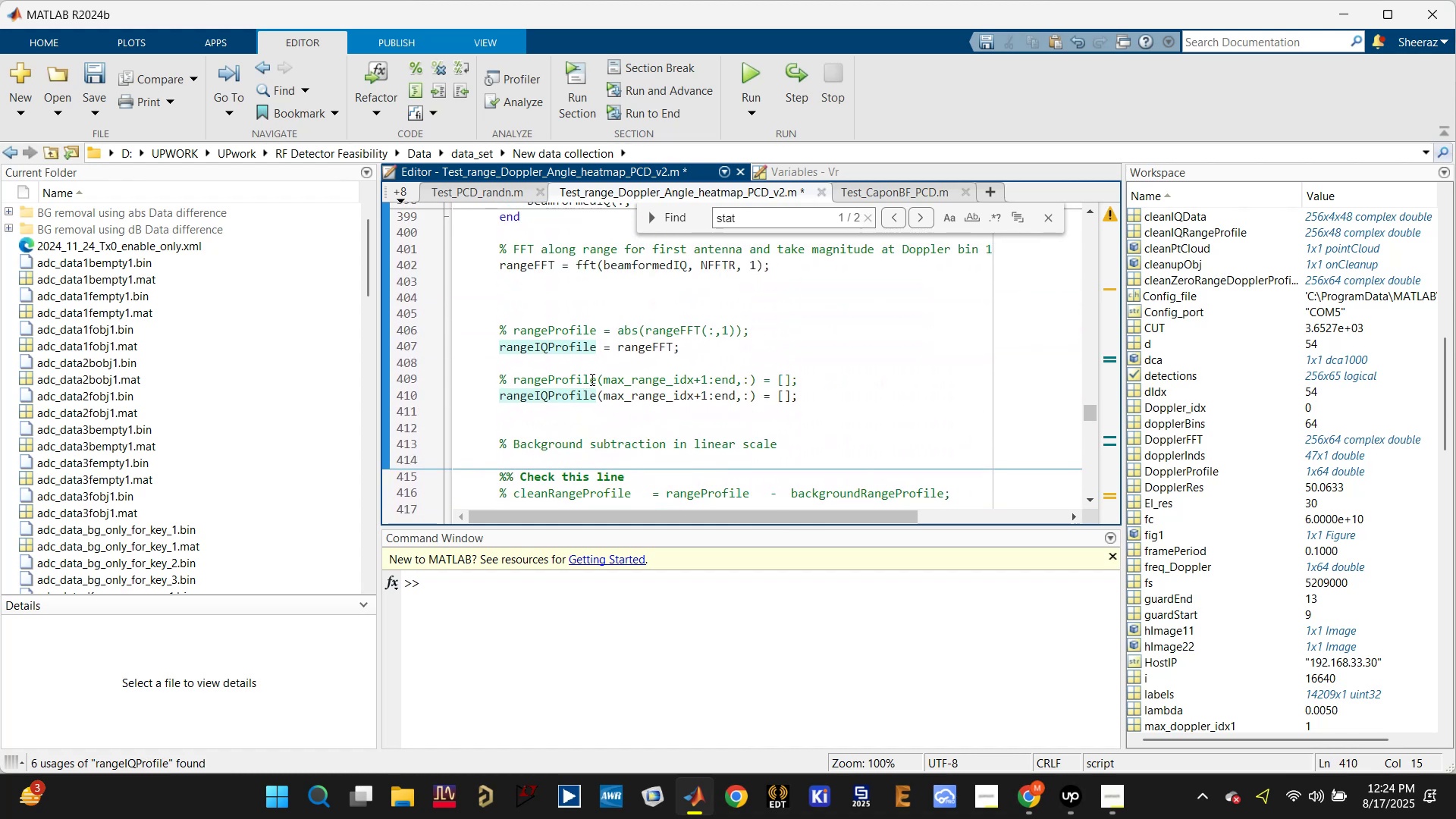 
double_click([570, 350])
 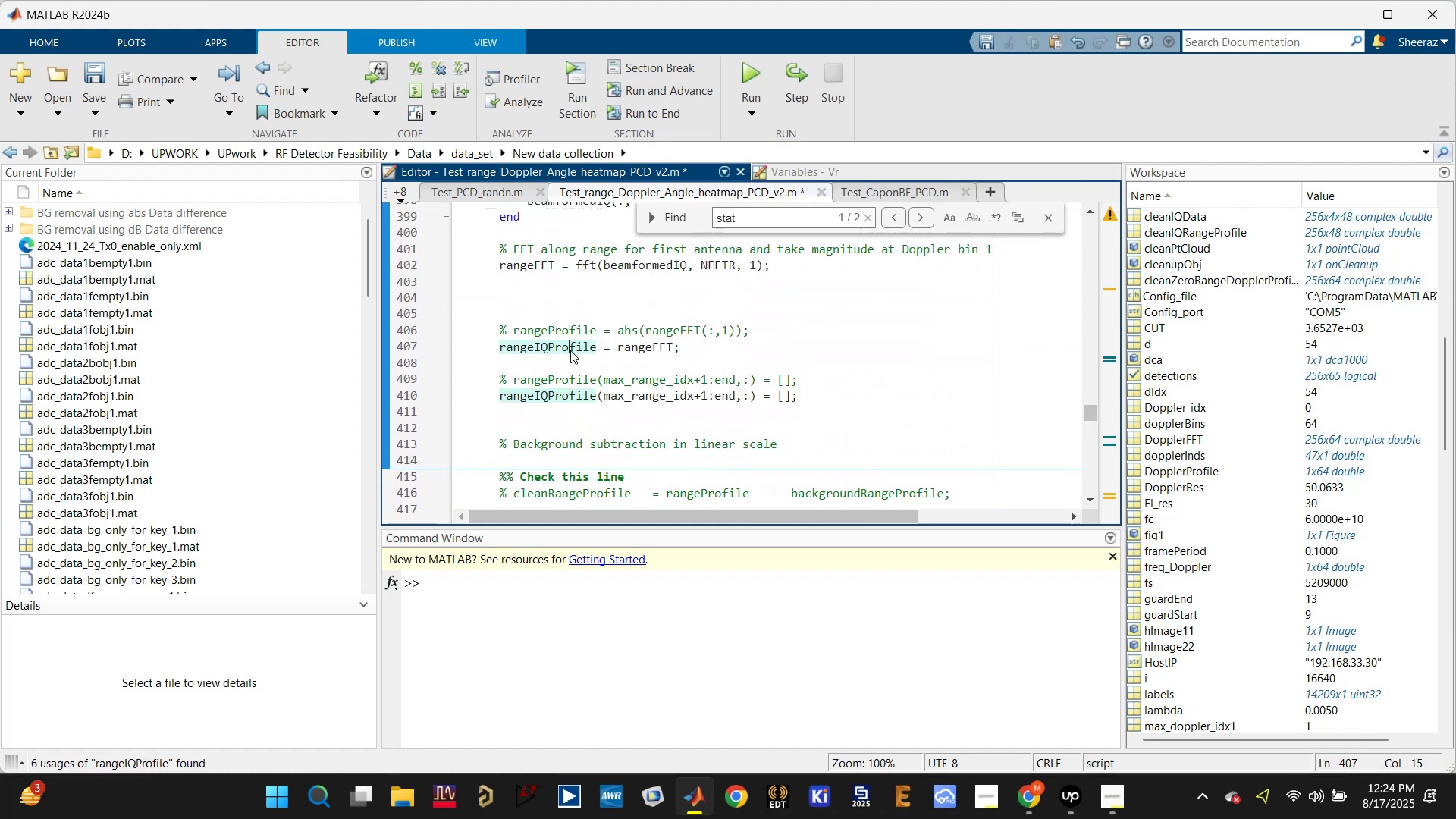 
scroll: coordinate [570, 350], scroll_direction: up, amount: 1.0
 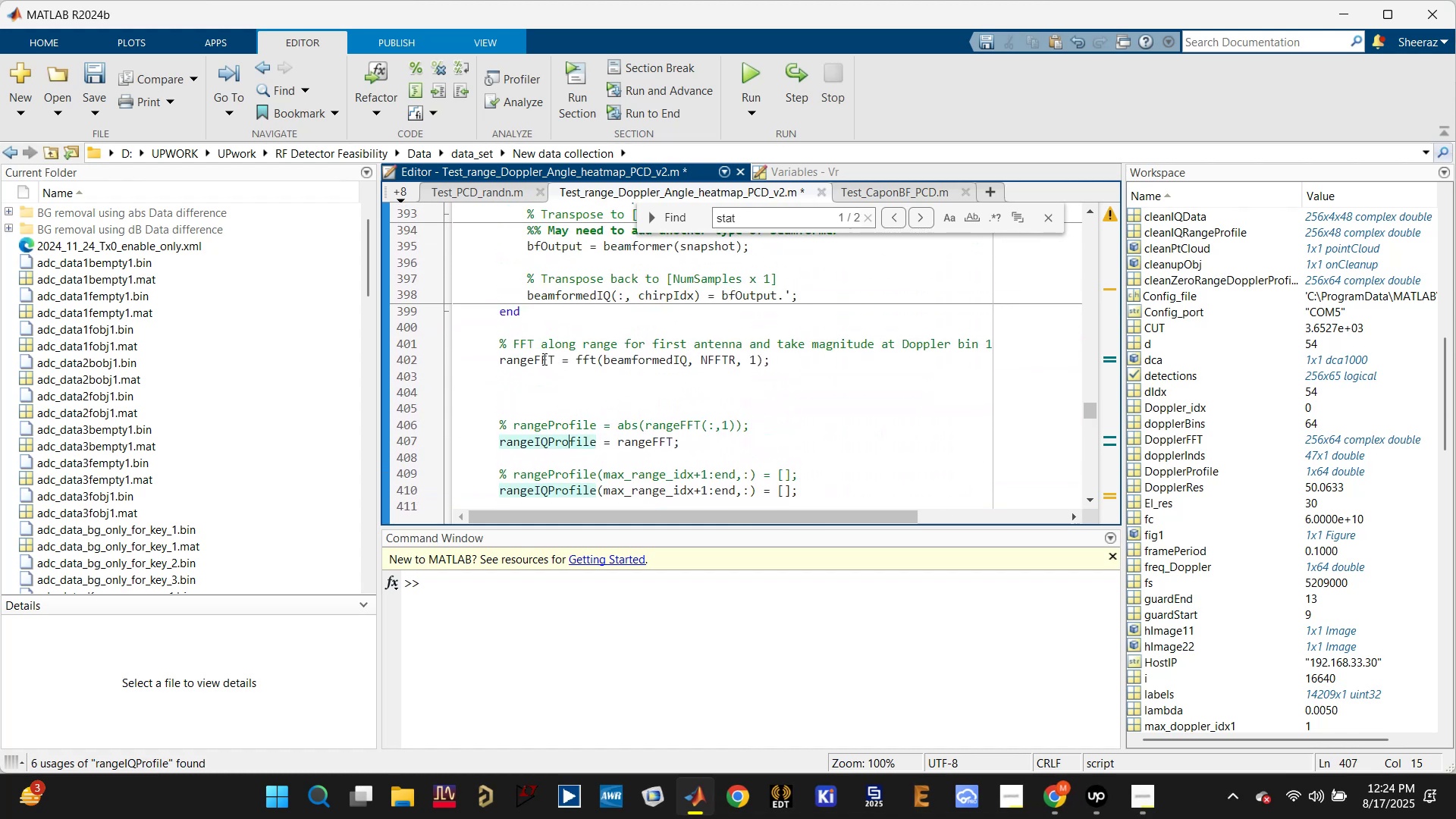 
double_click([541, 359])
 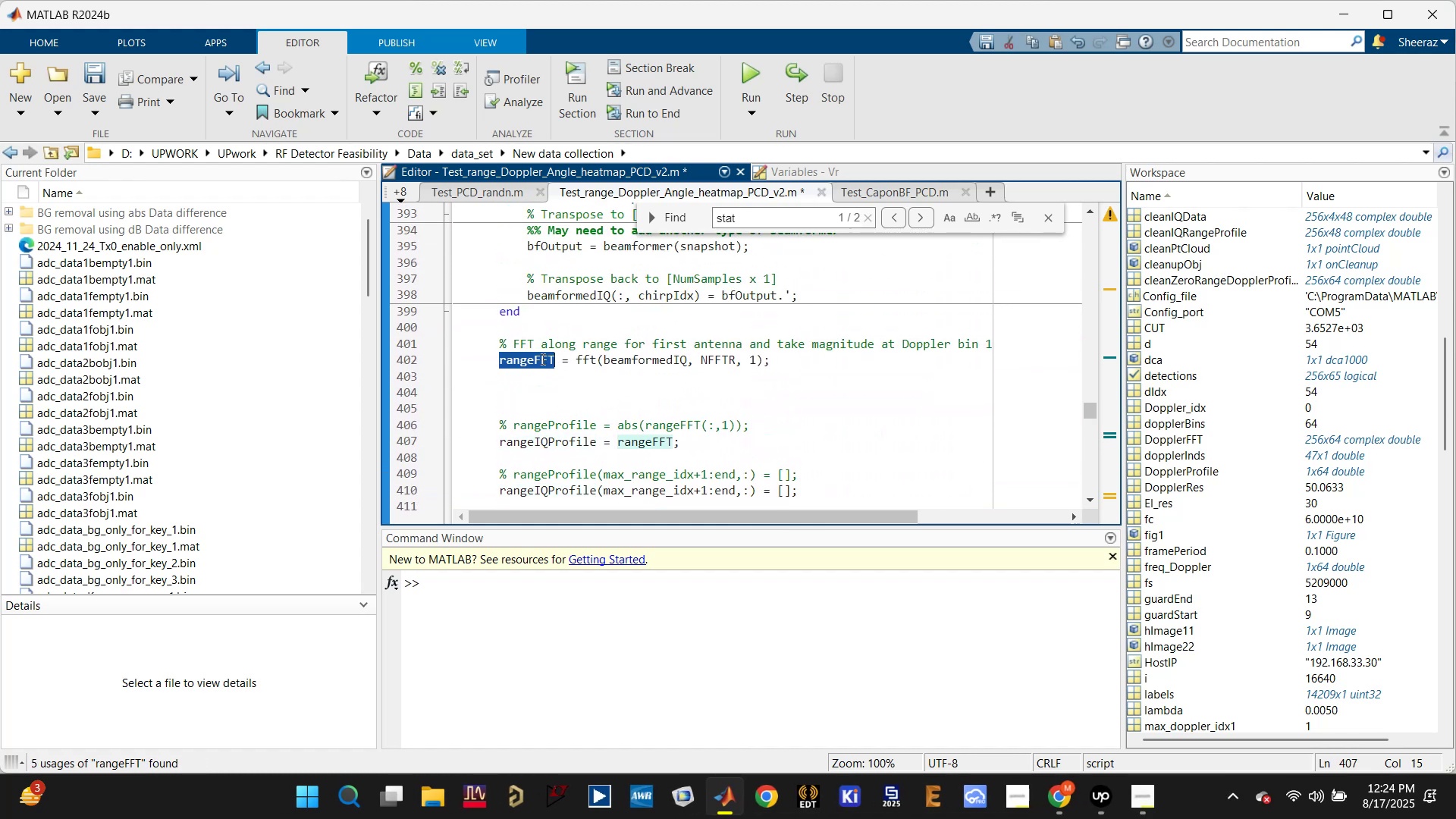 
triple_click([541, 359])
 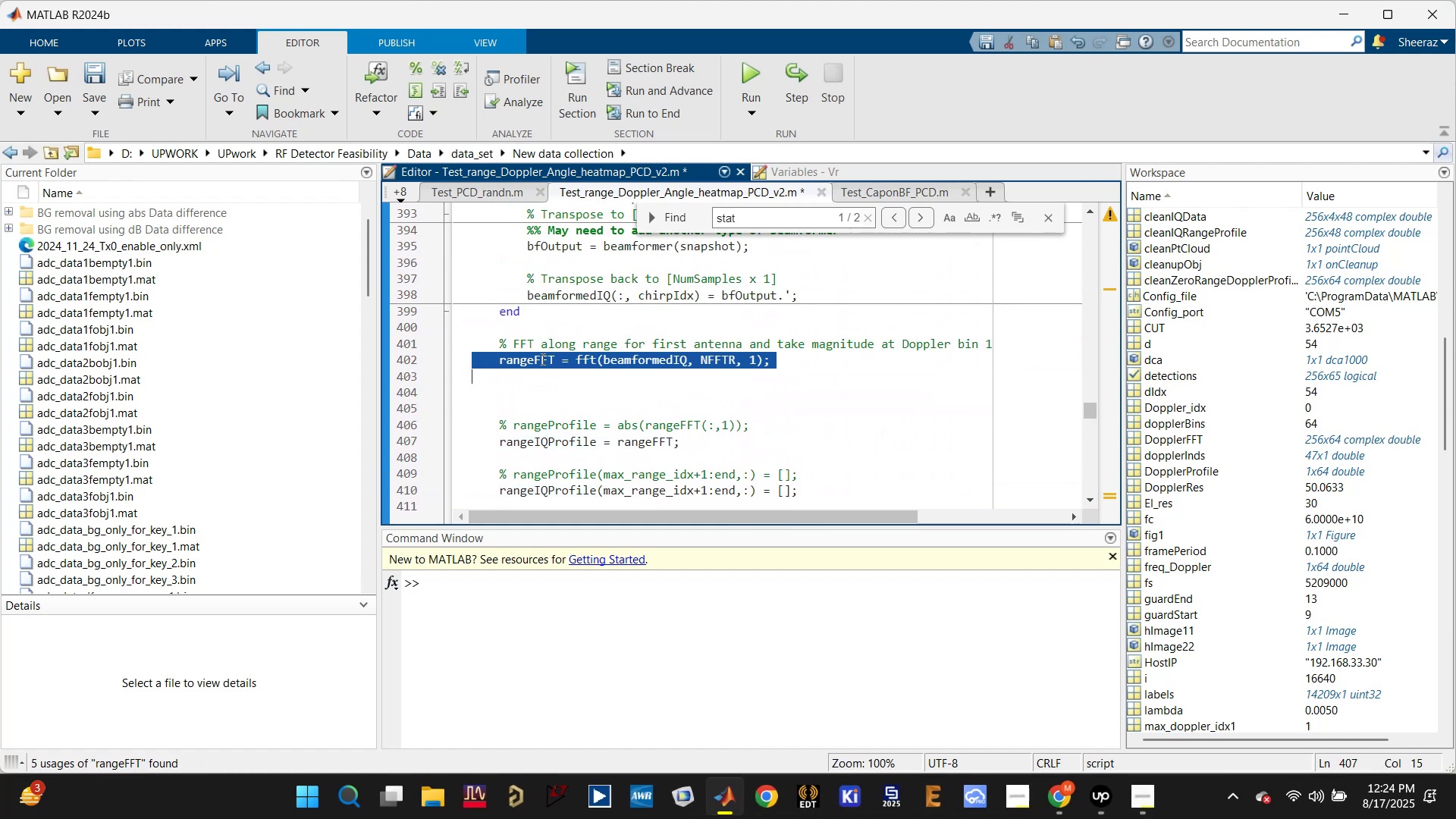 
key(Control+C)
 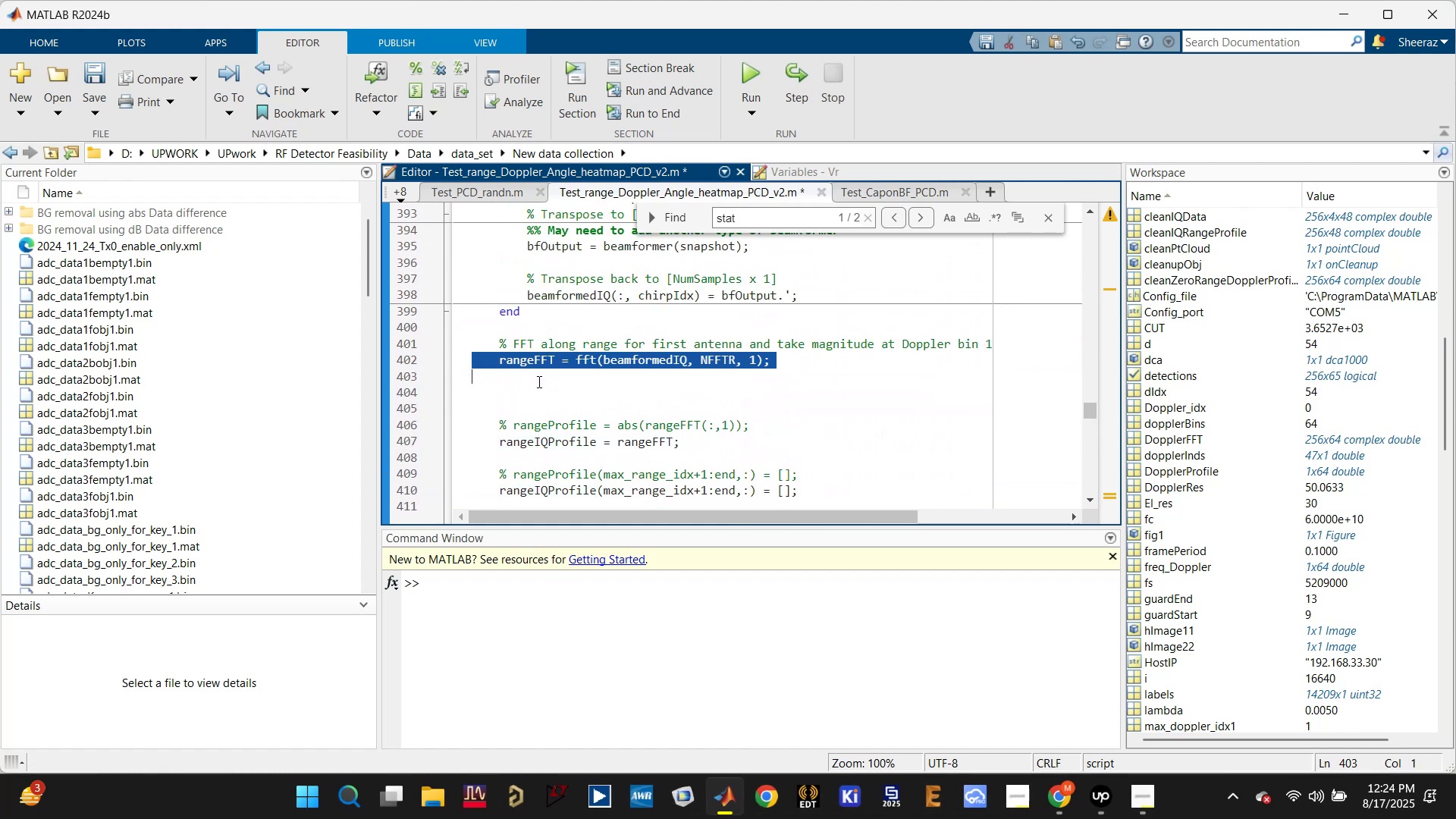 
key(Control+V)
 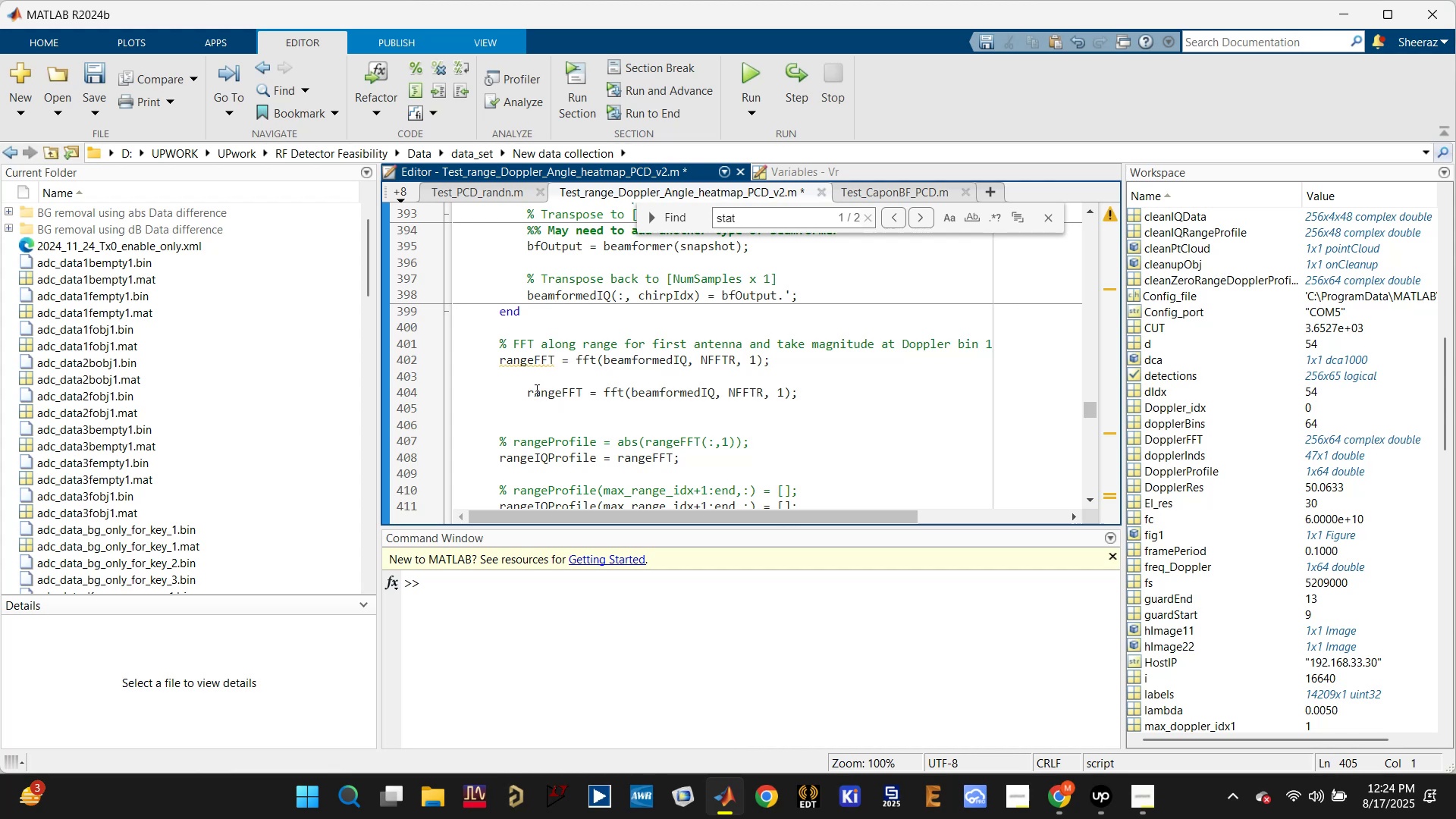 
left_click_drag(start_coordinate=[528, 397], to_coordinate=[496, 394])
 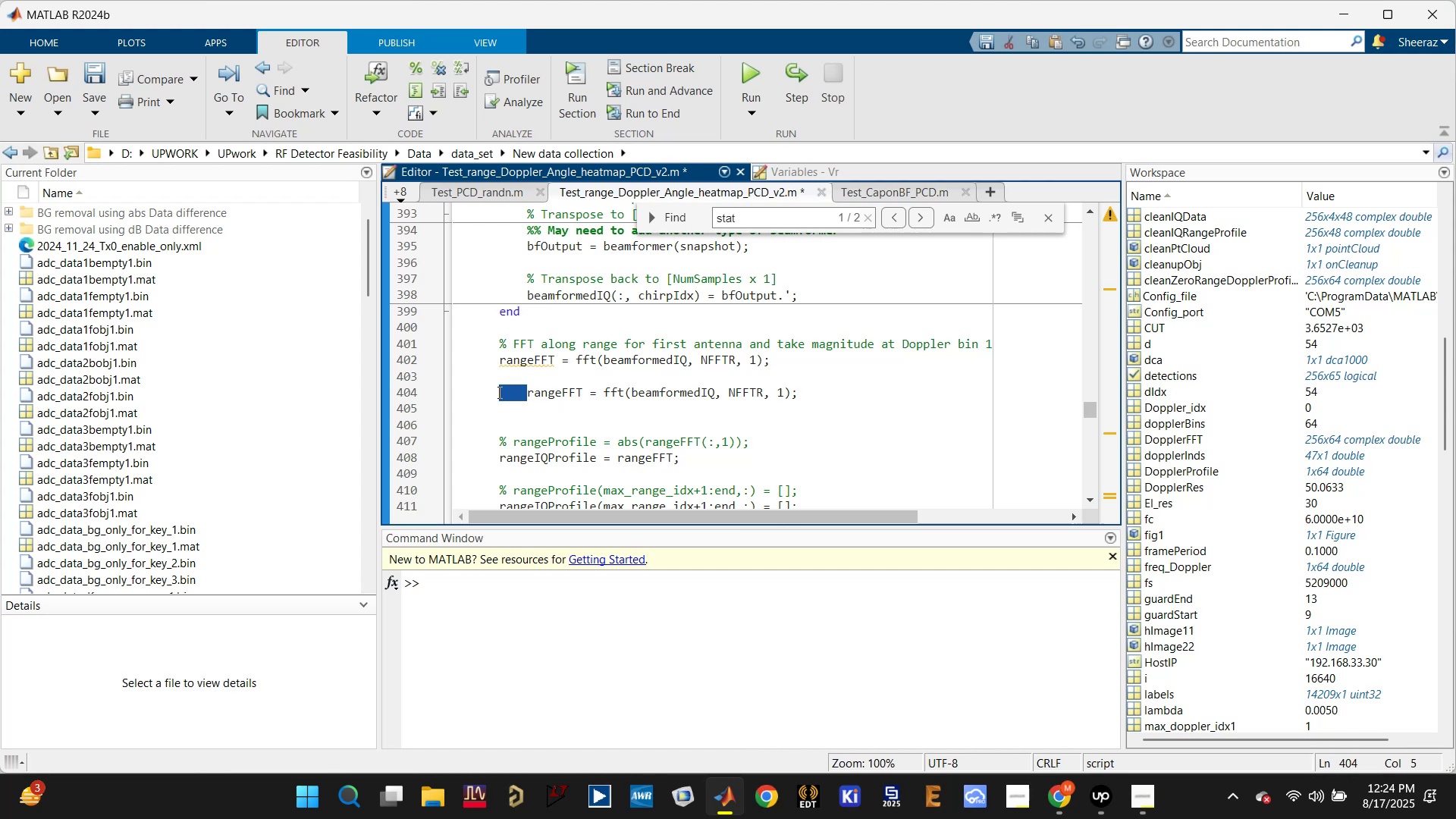 
key(Backspace)
 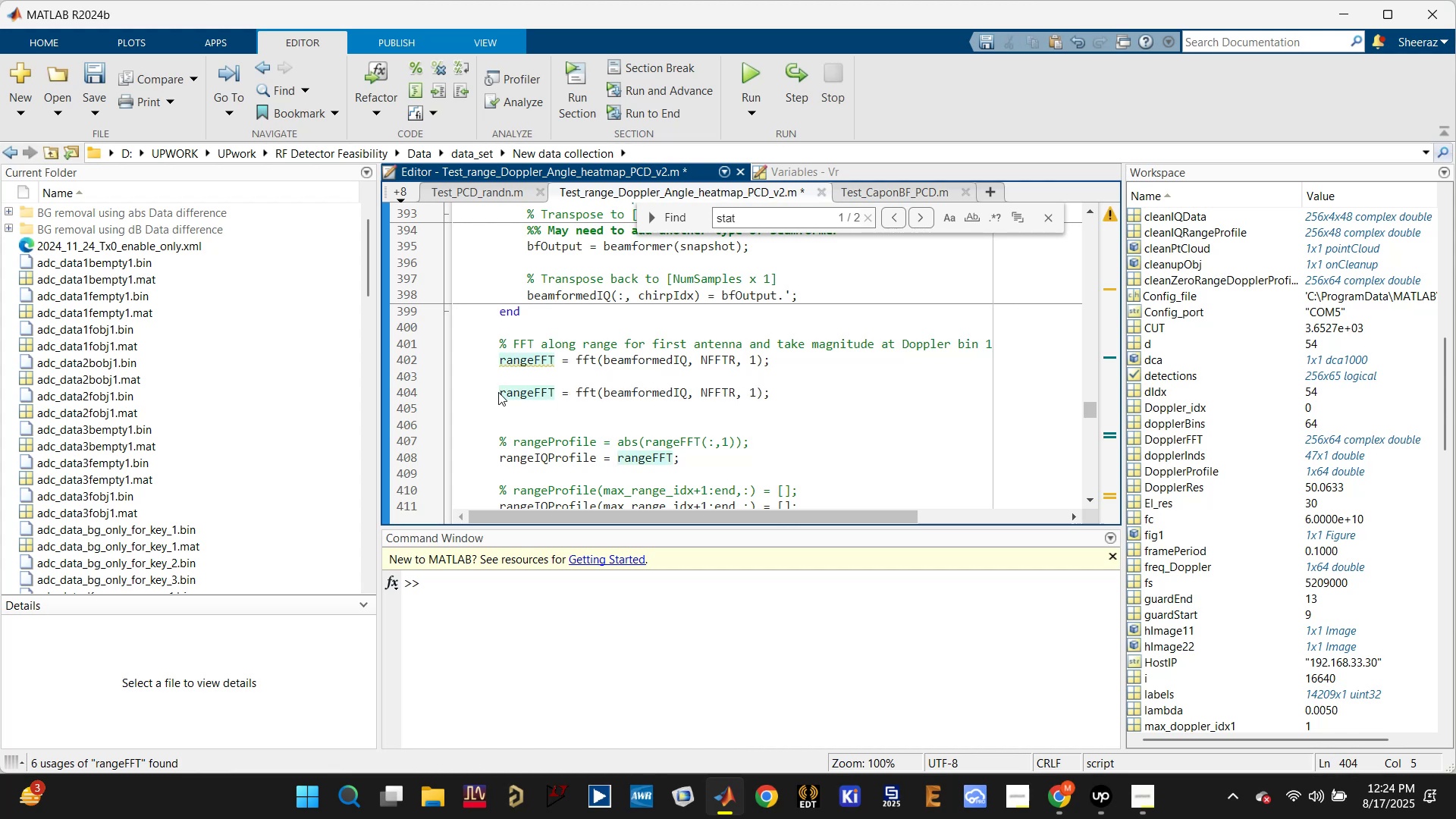 
key(Enter)
 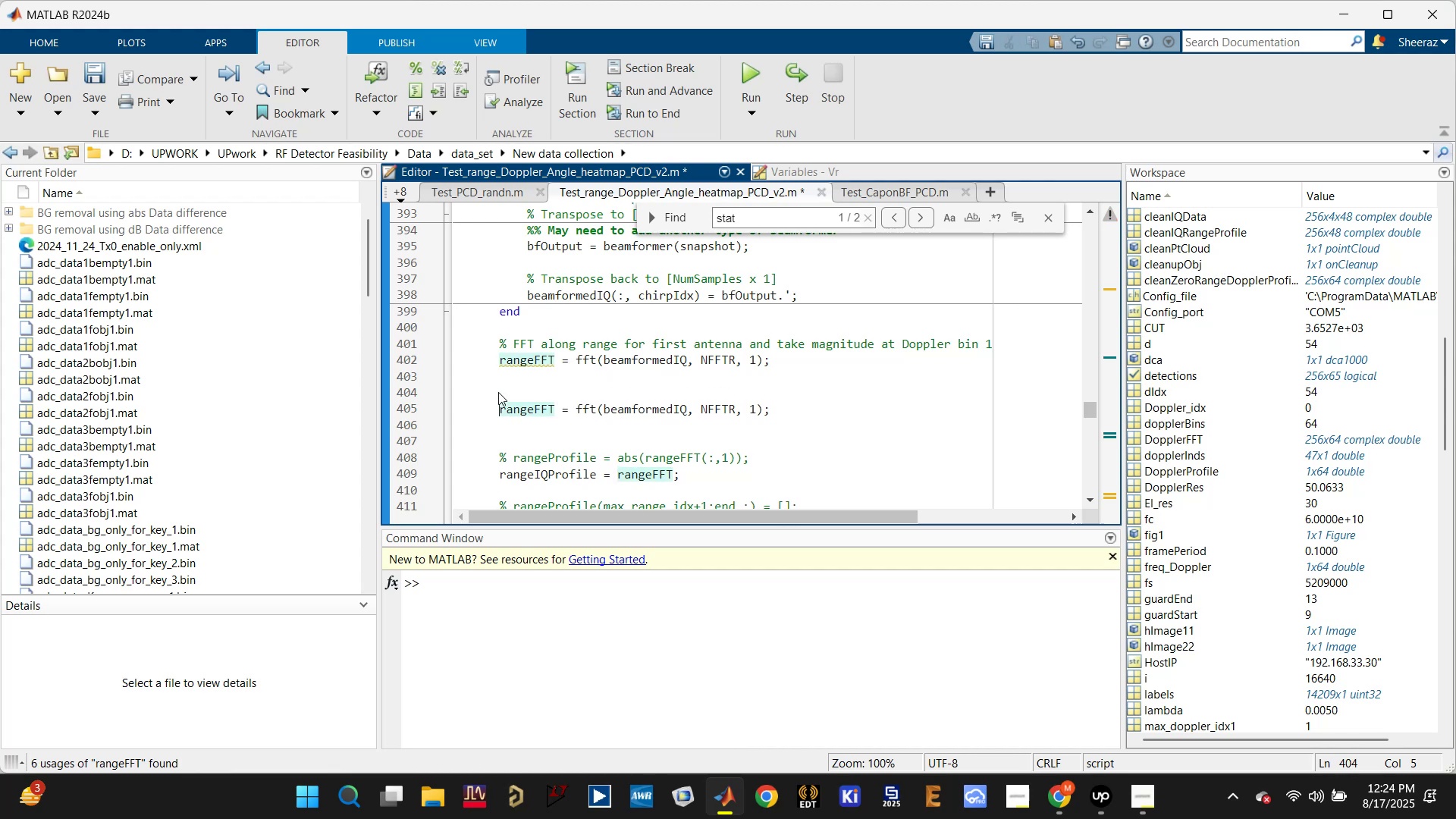 
hold_key(key=ShiftLeft, duration=0.37)
 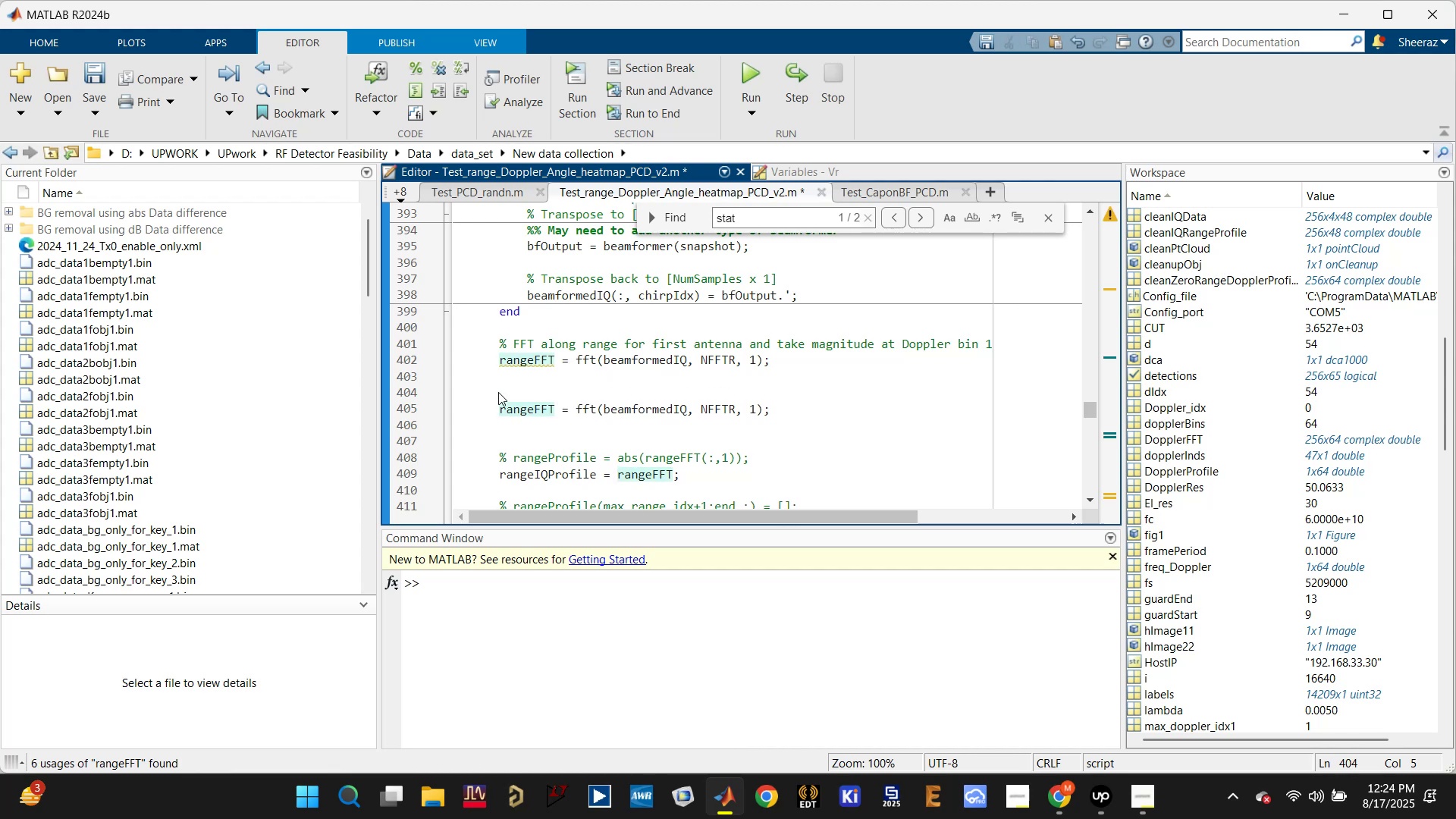 
key(ArrowUp)
 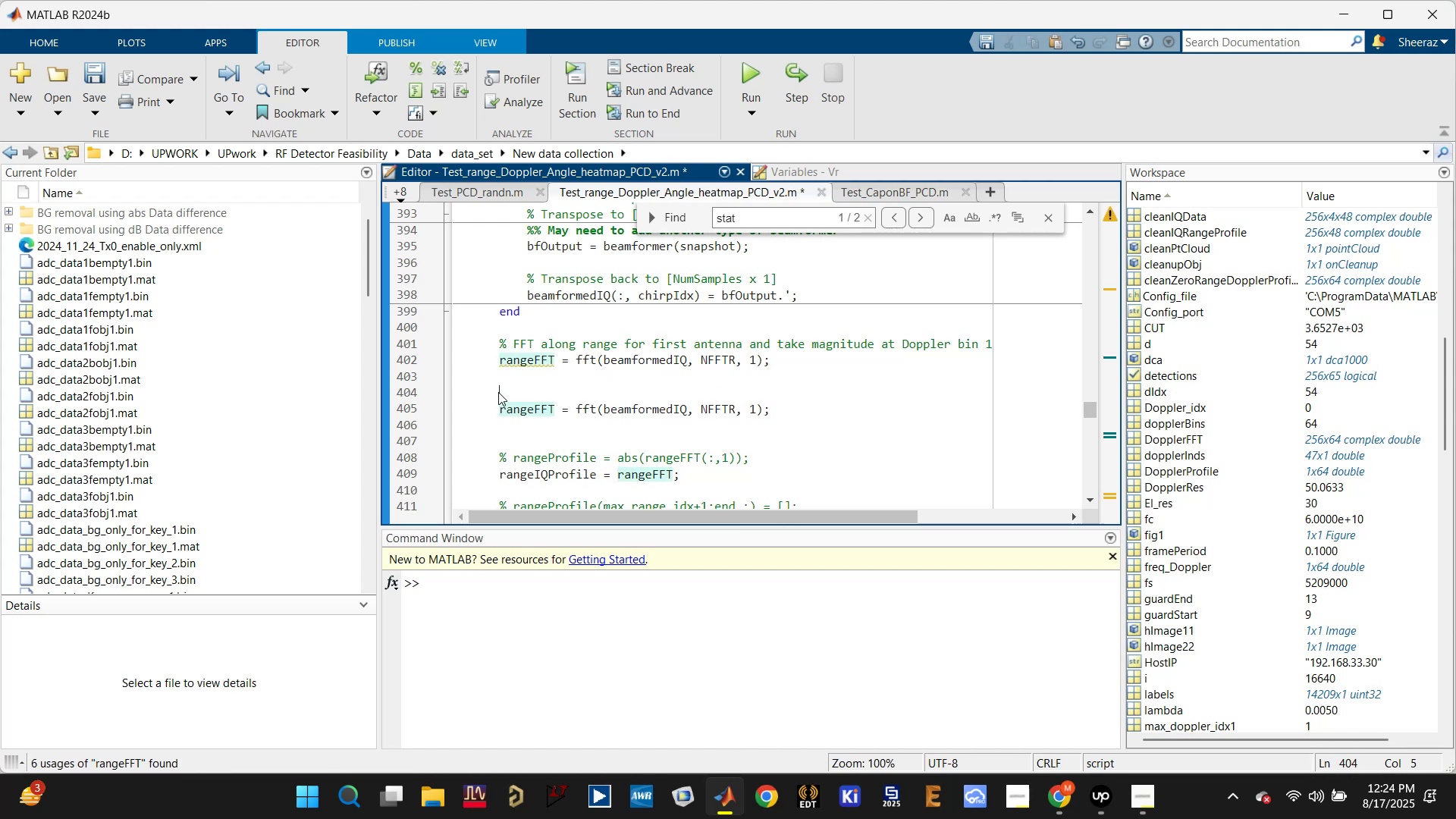 
key(ArrowUp)
 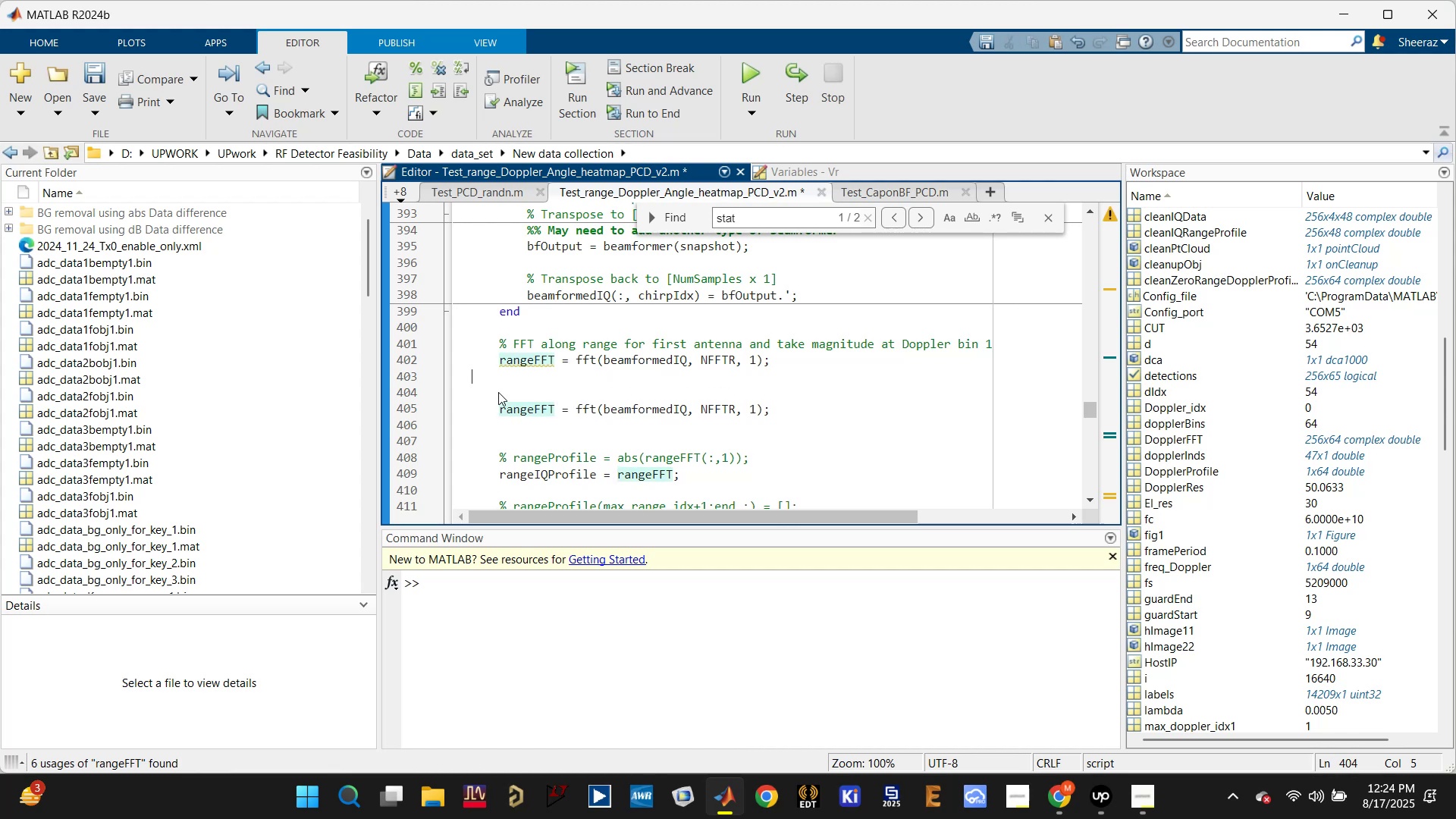 
key(ArrowUp)
 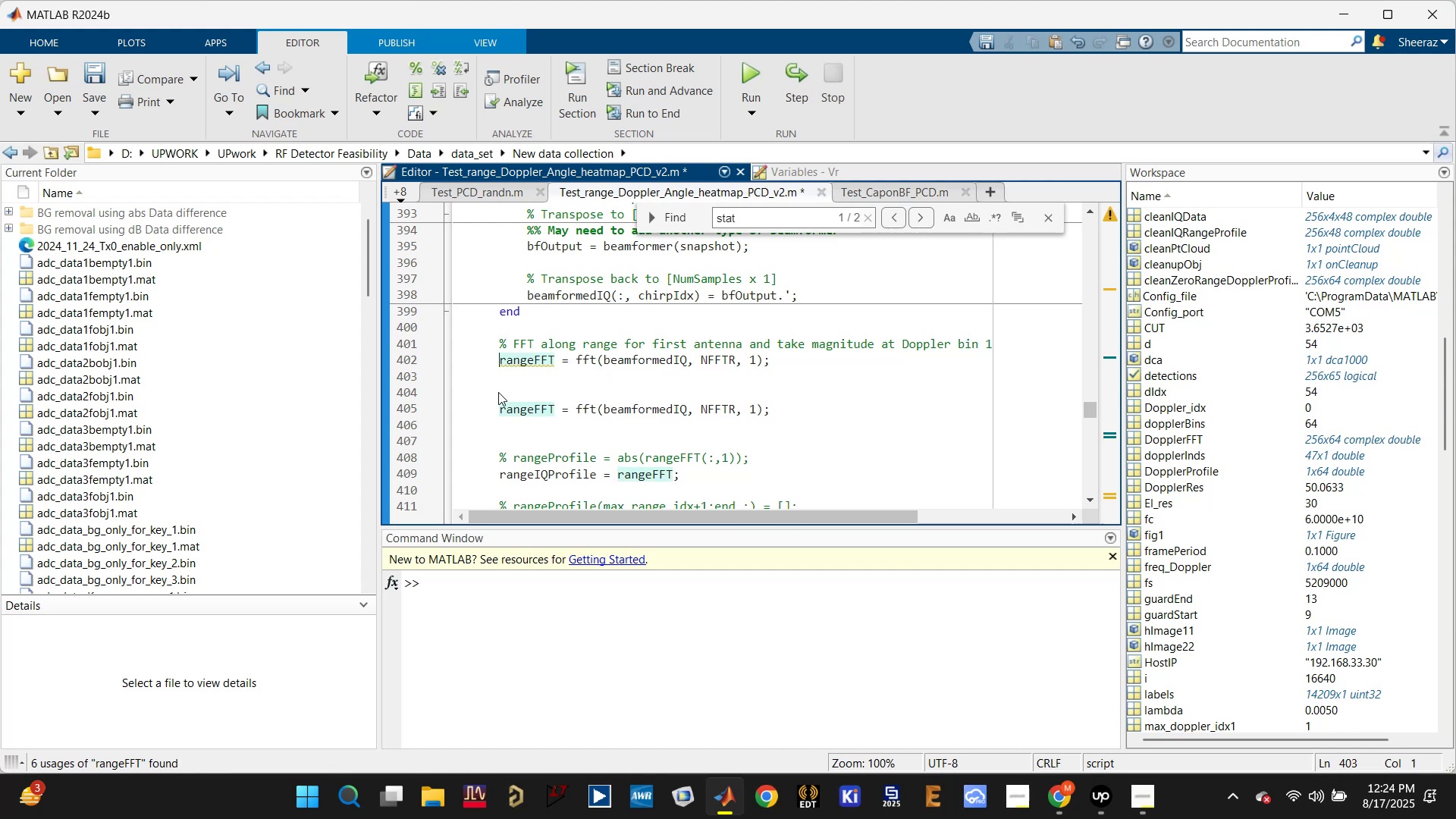 
key(Shift+5)
 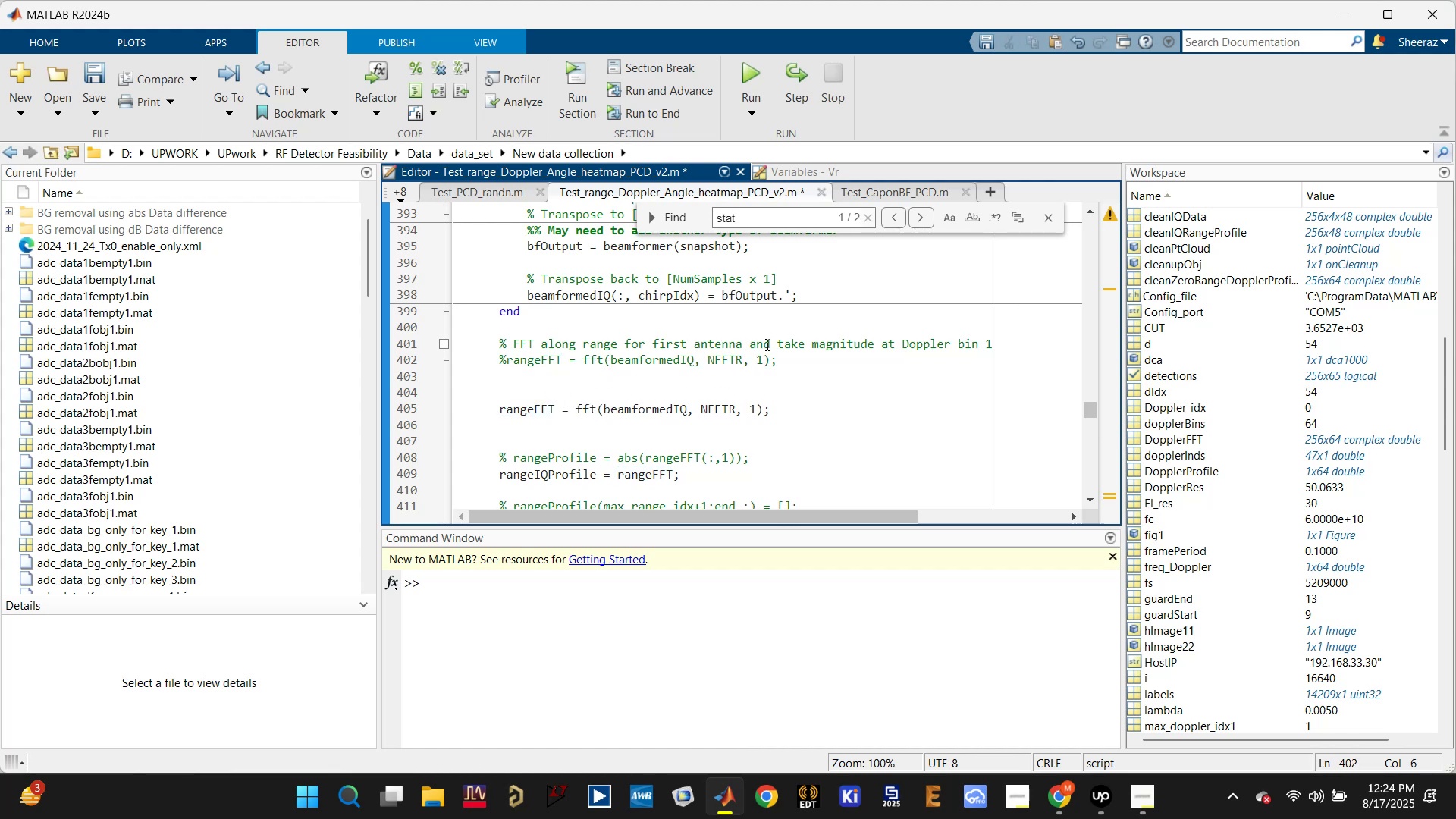 
left_click_drag(start_coordinate=[1020, 347], to_coordinate=[746, 344])
 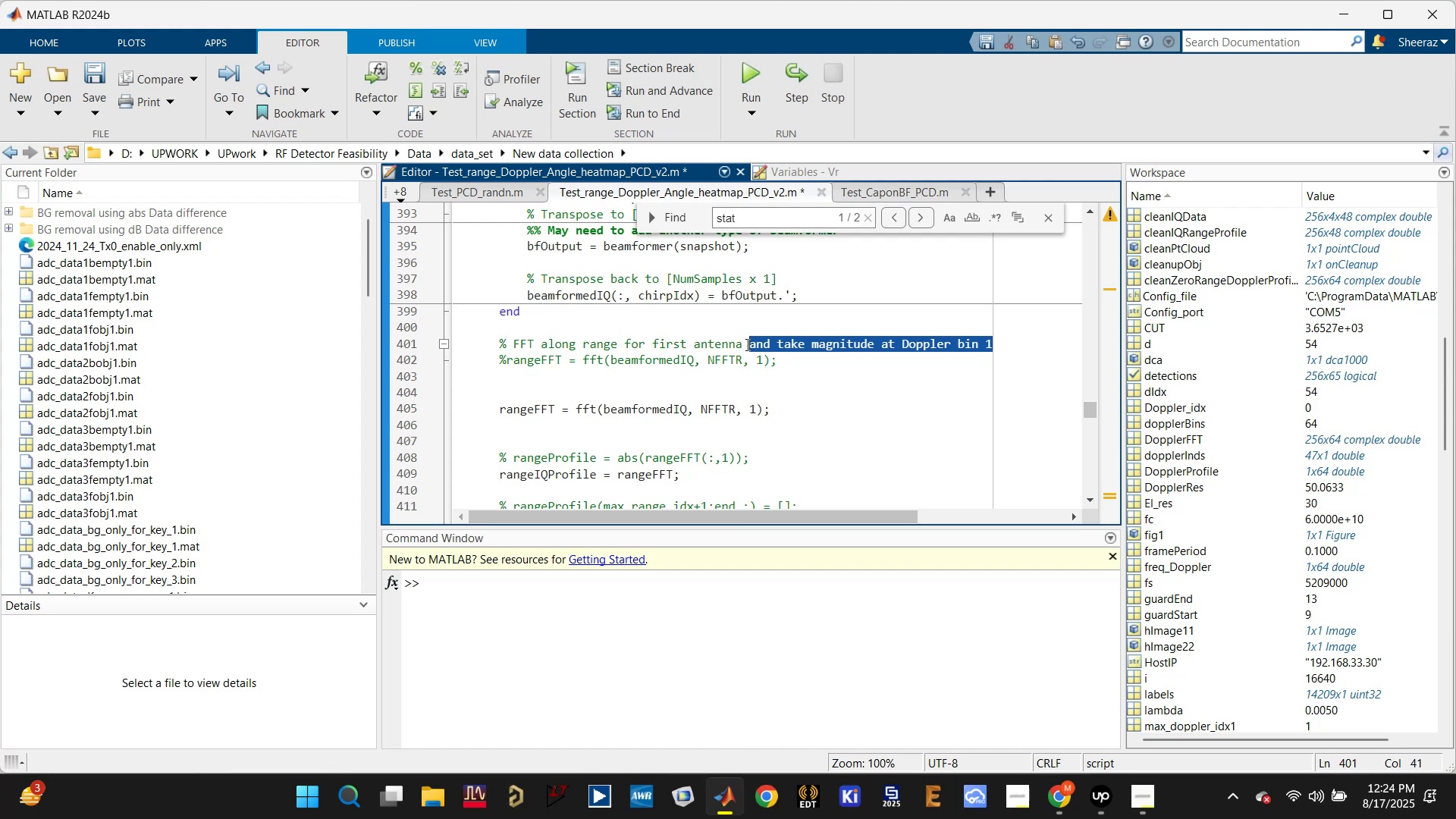 
type(())
 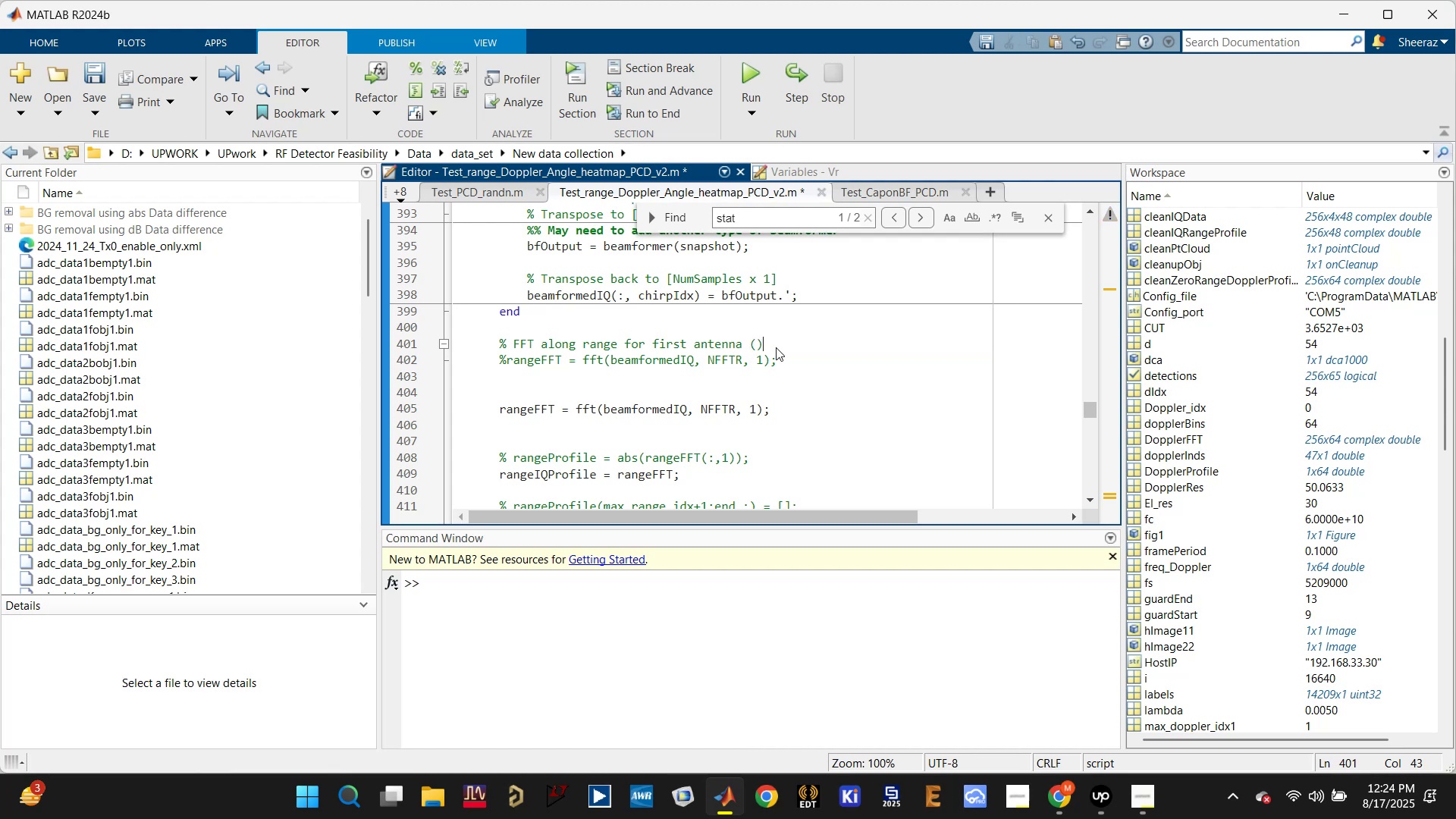 
key(ArrowLeft)
 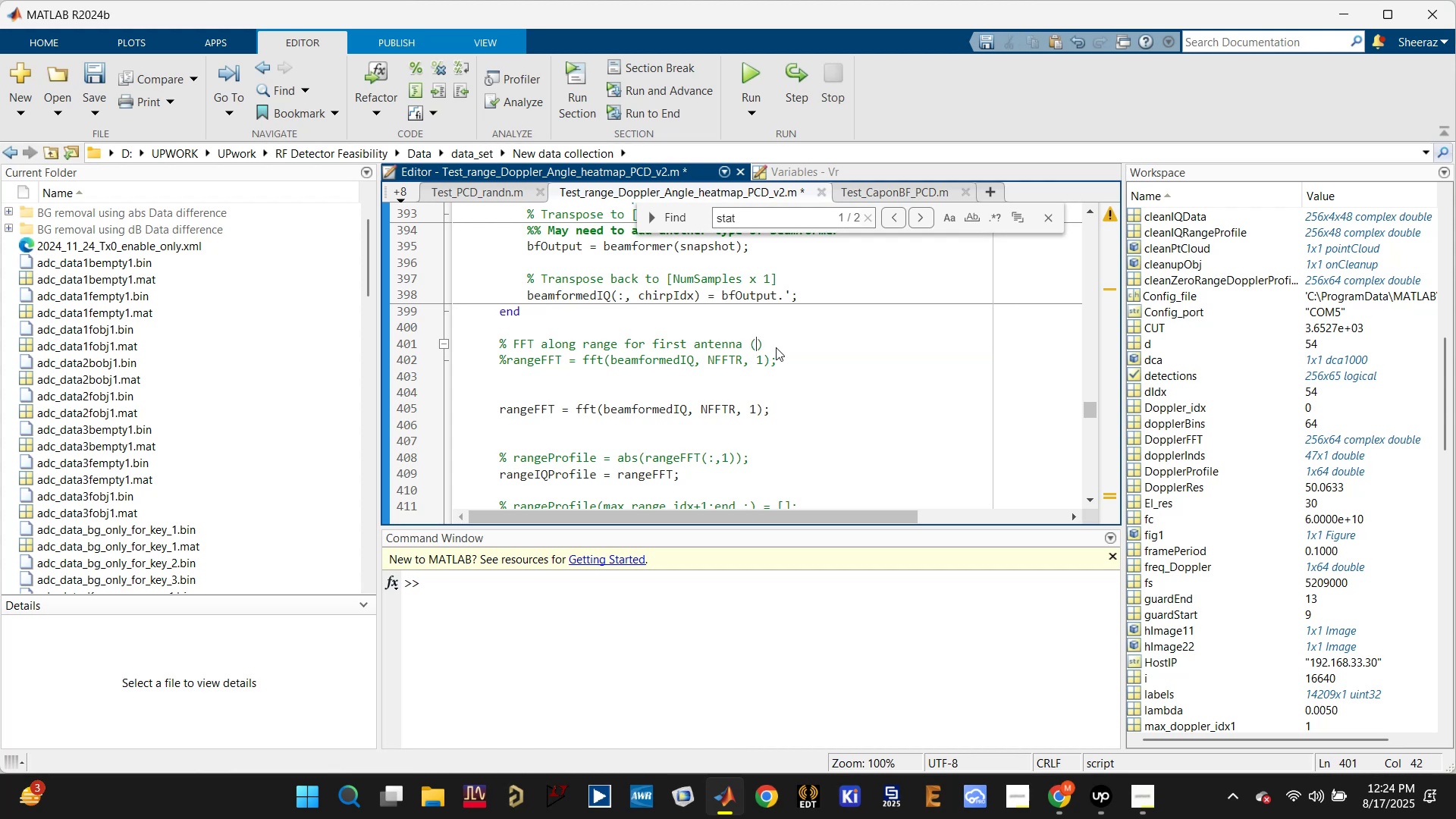 
type(using Beamformed IQ d)
key(Backspace)
type(dta)
 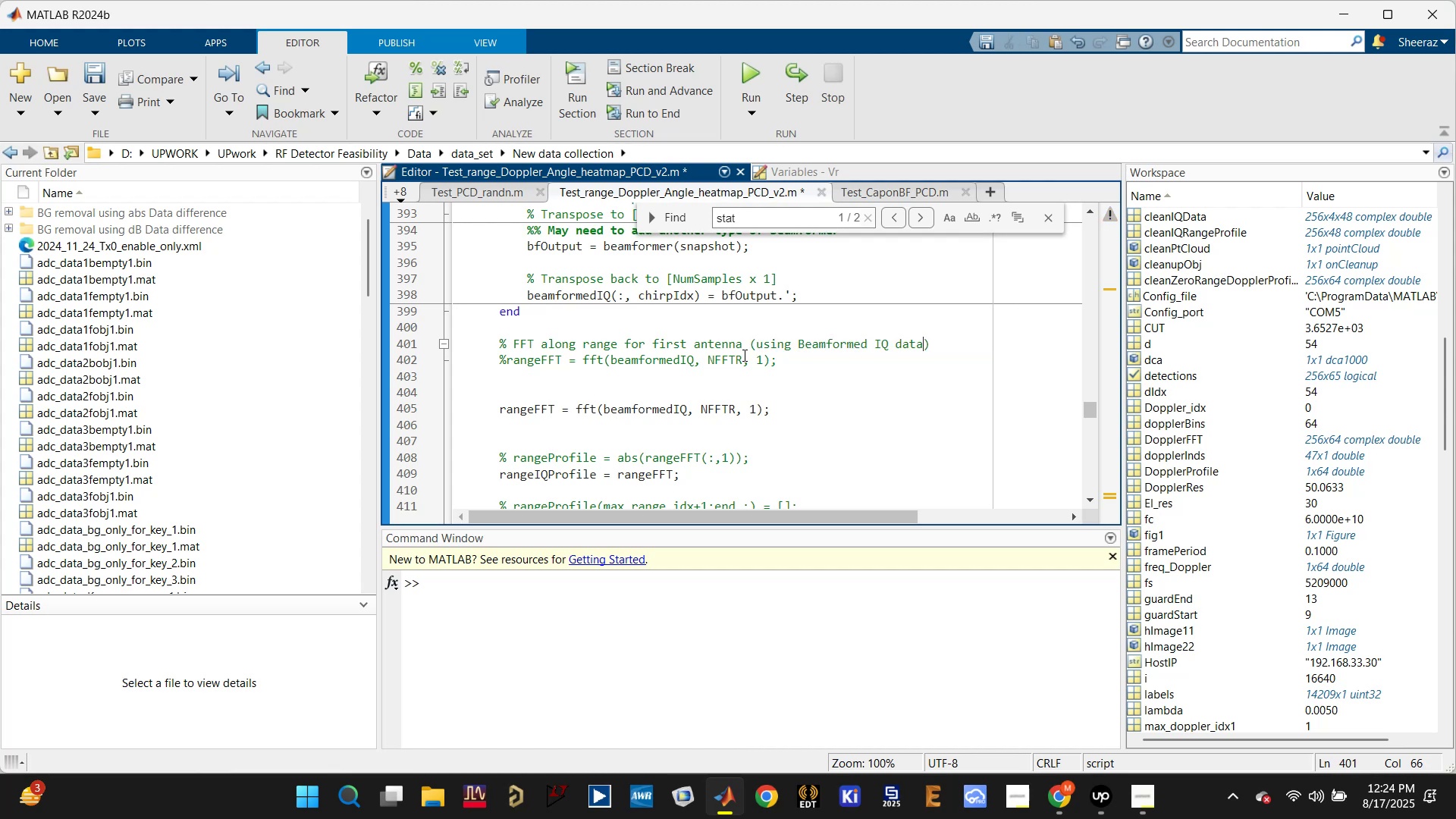 
key(Control+S)
 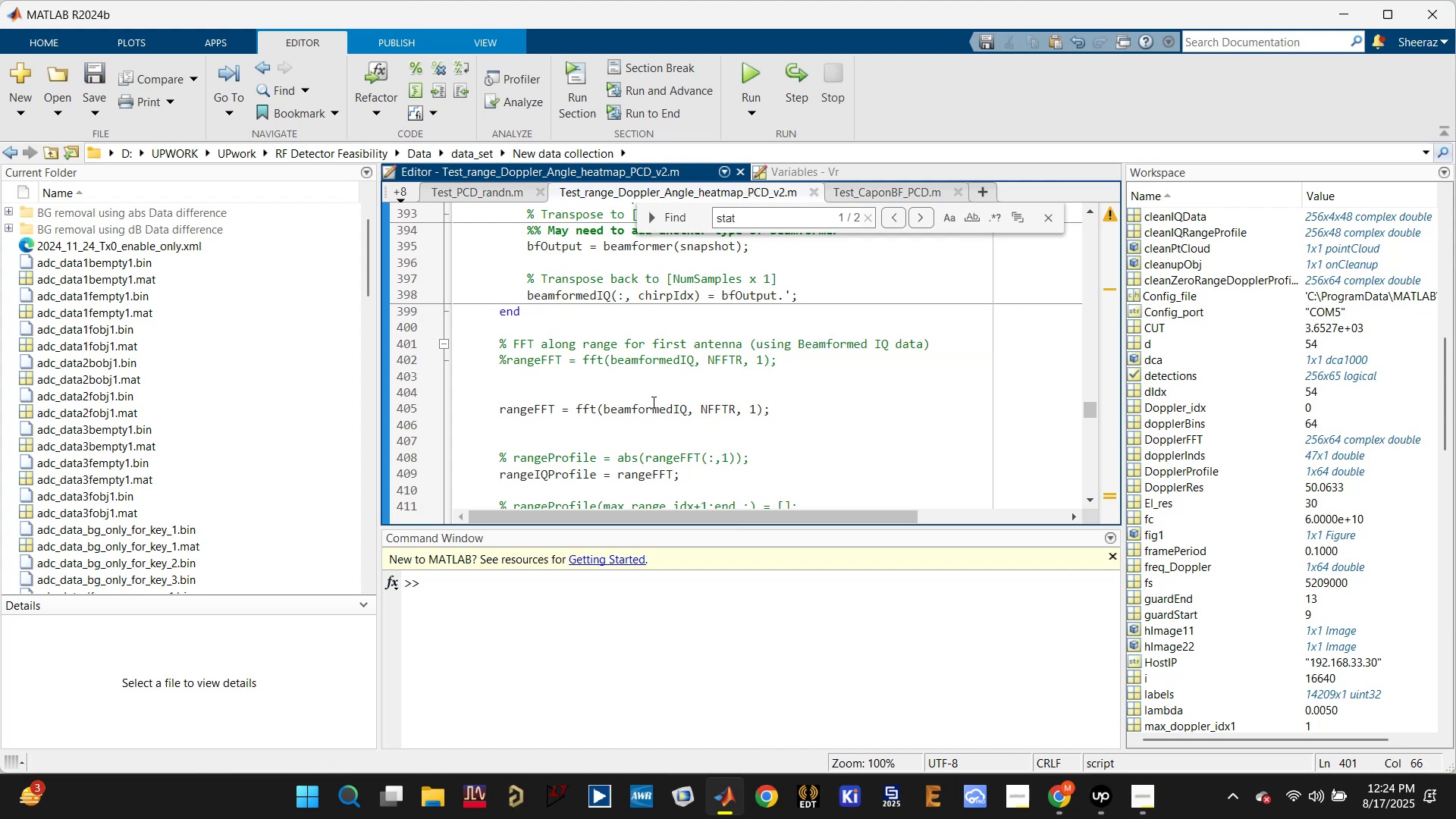 
double_click([651, 403])
 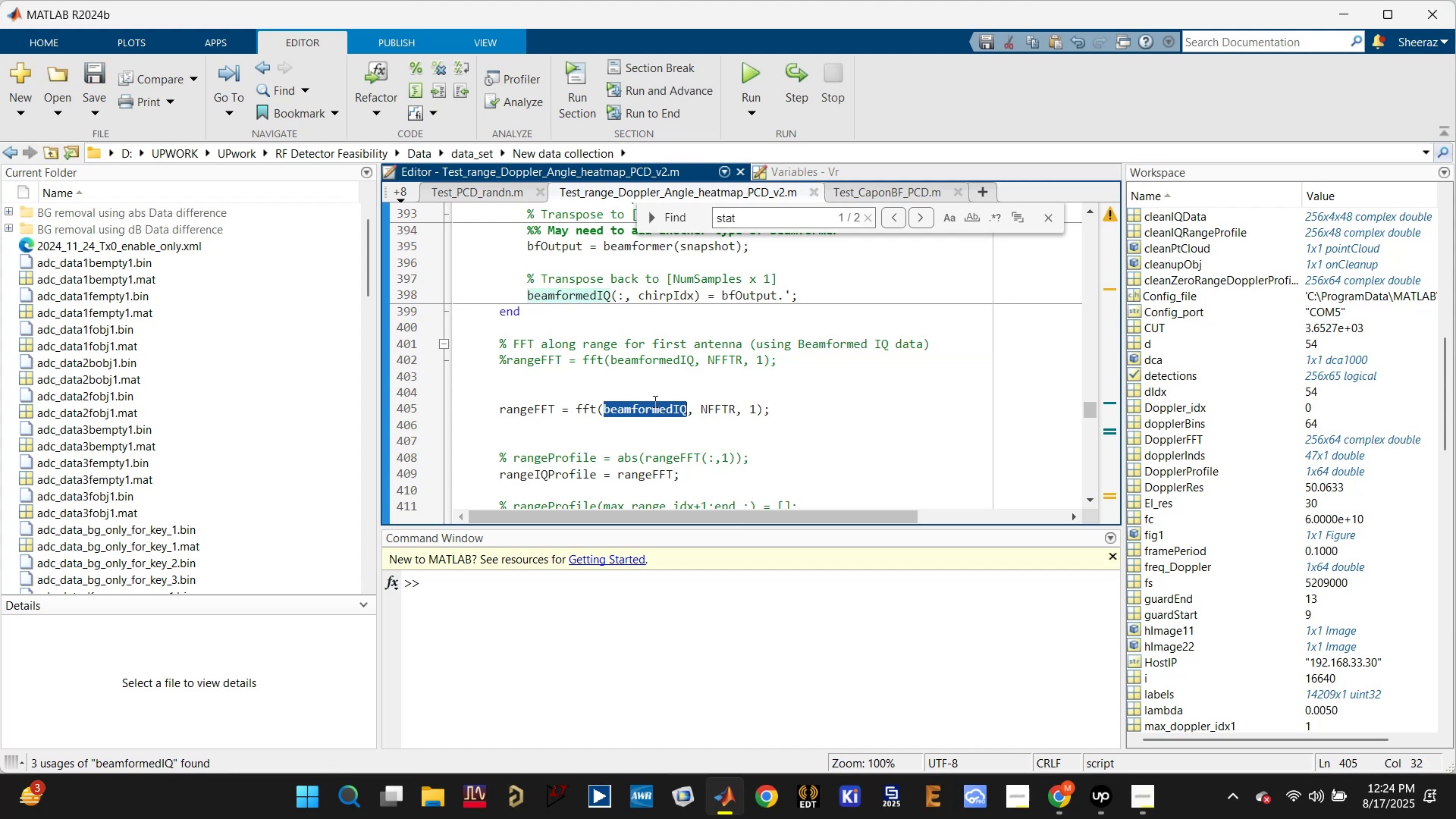 
scroll: coordinate [657, 399], scroll_direction: up, amount: 3.0
 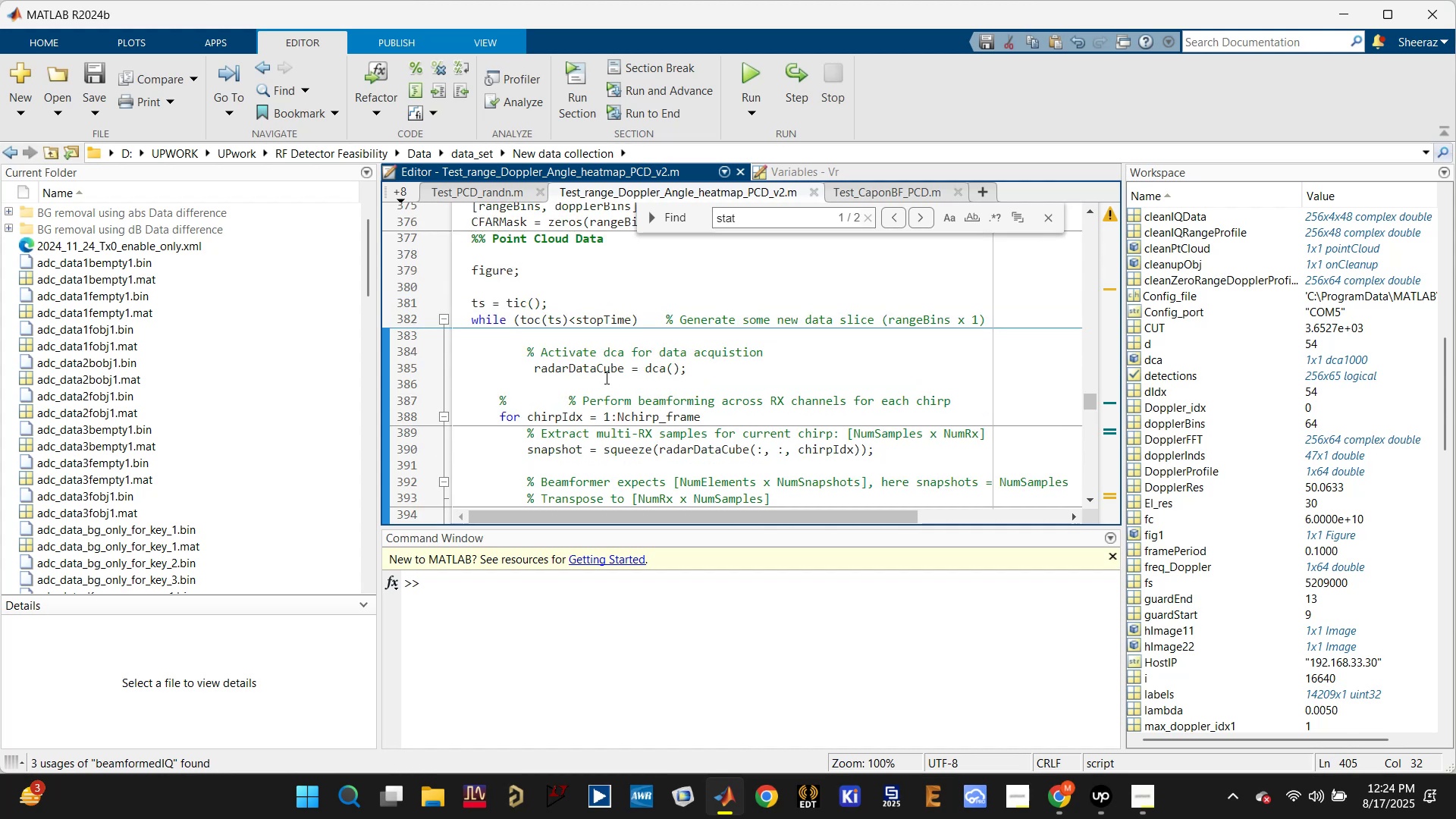 
double_click([599, 371])
 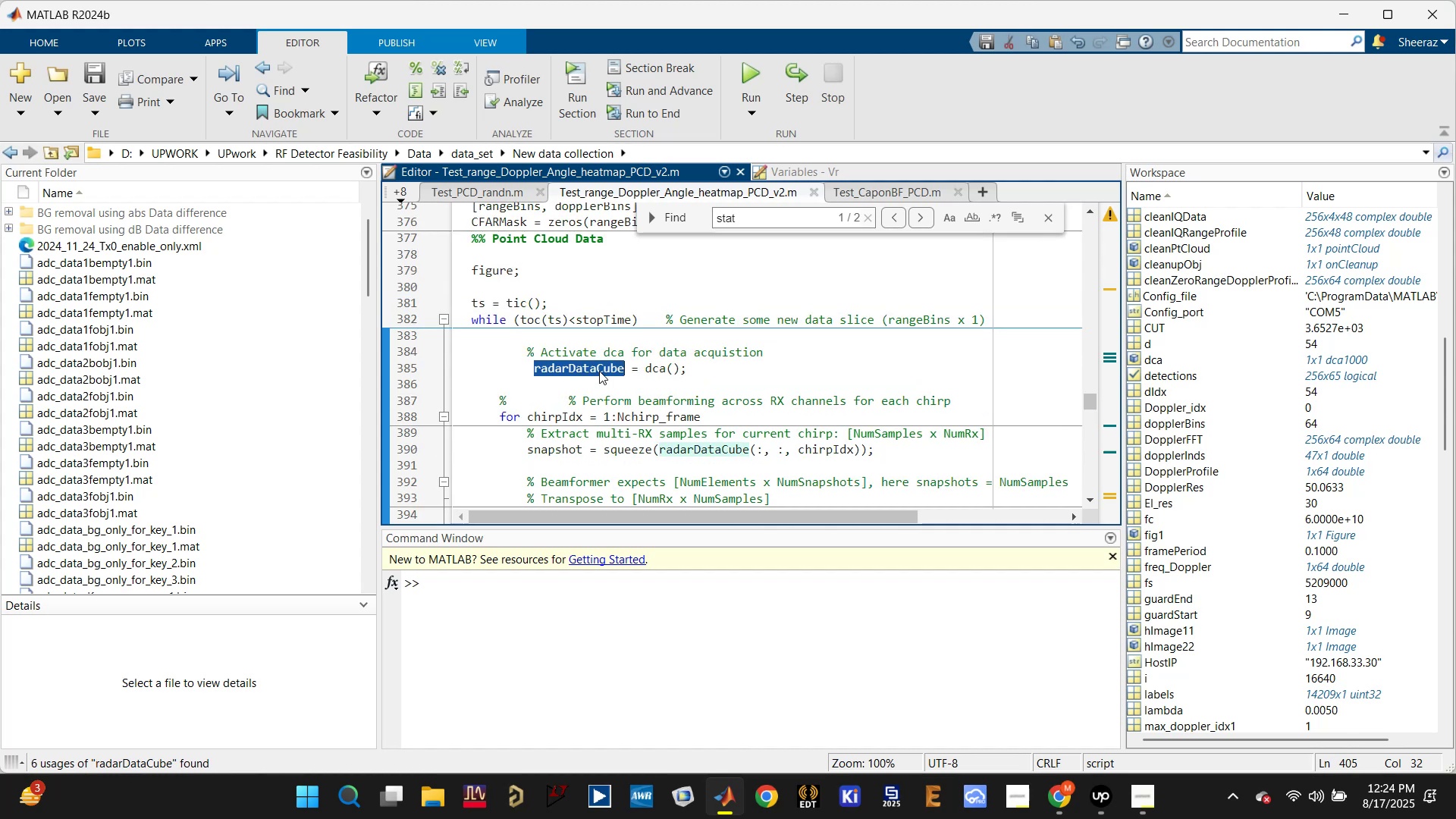 
key(Control+ControlLeft)
 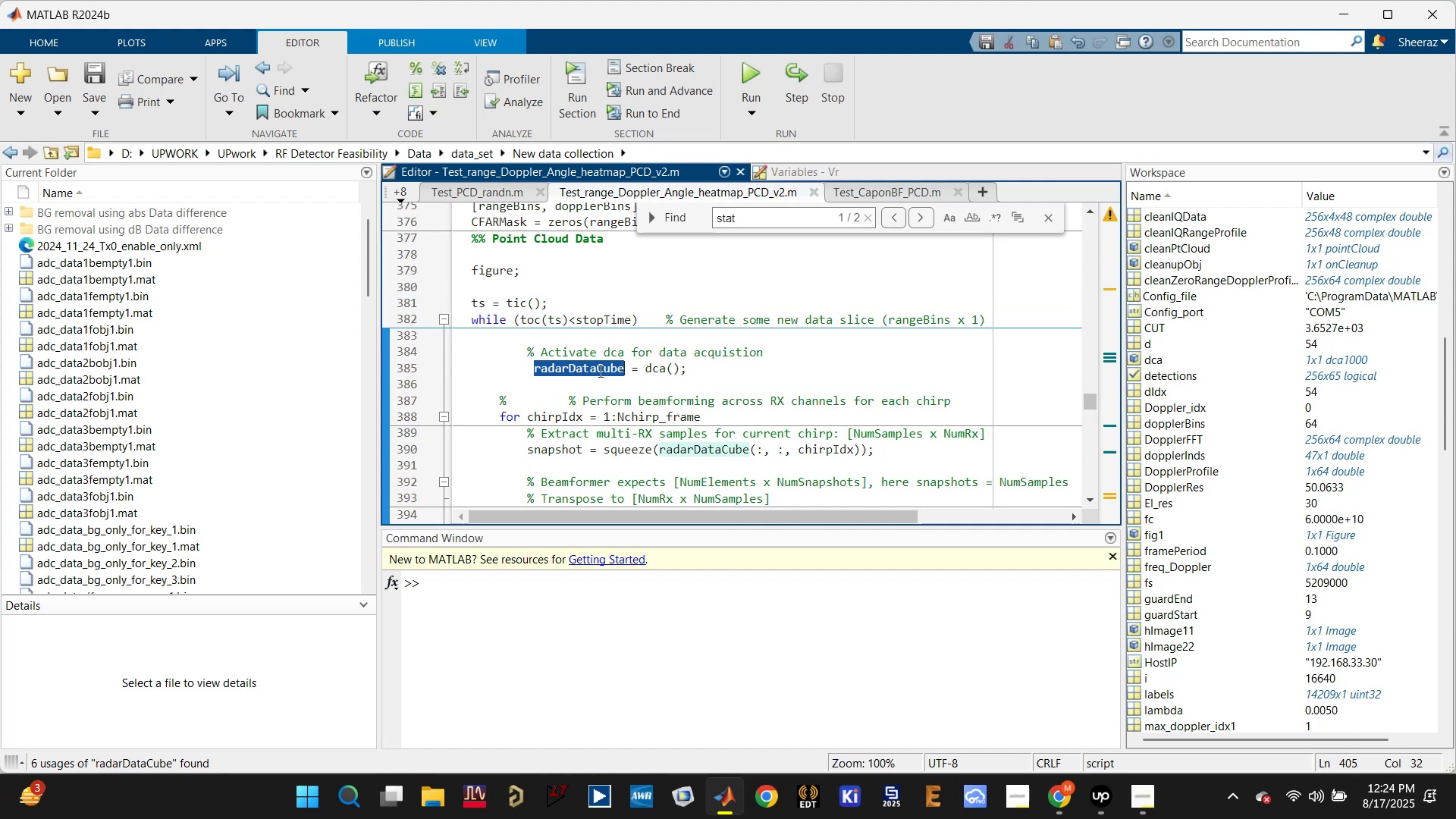 
key(Control+C)
 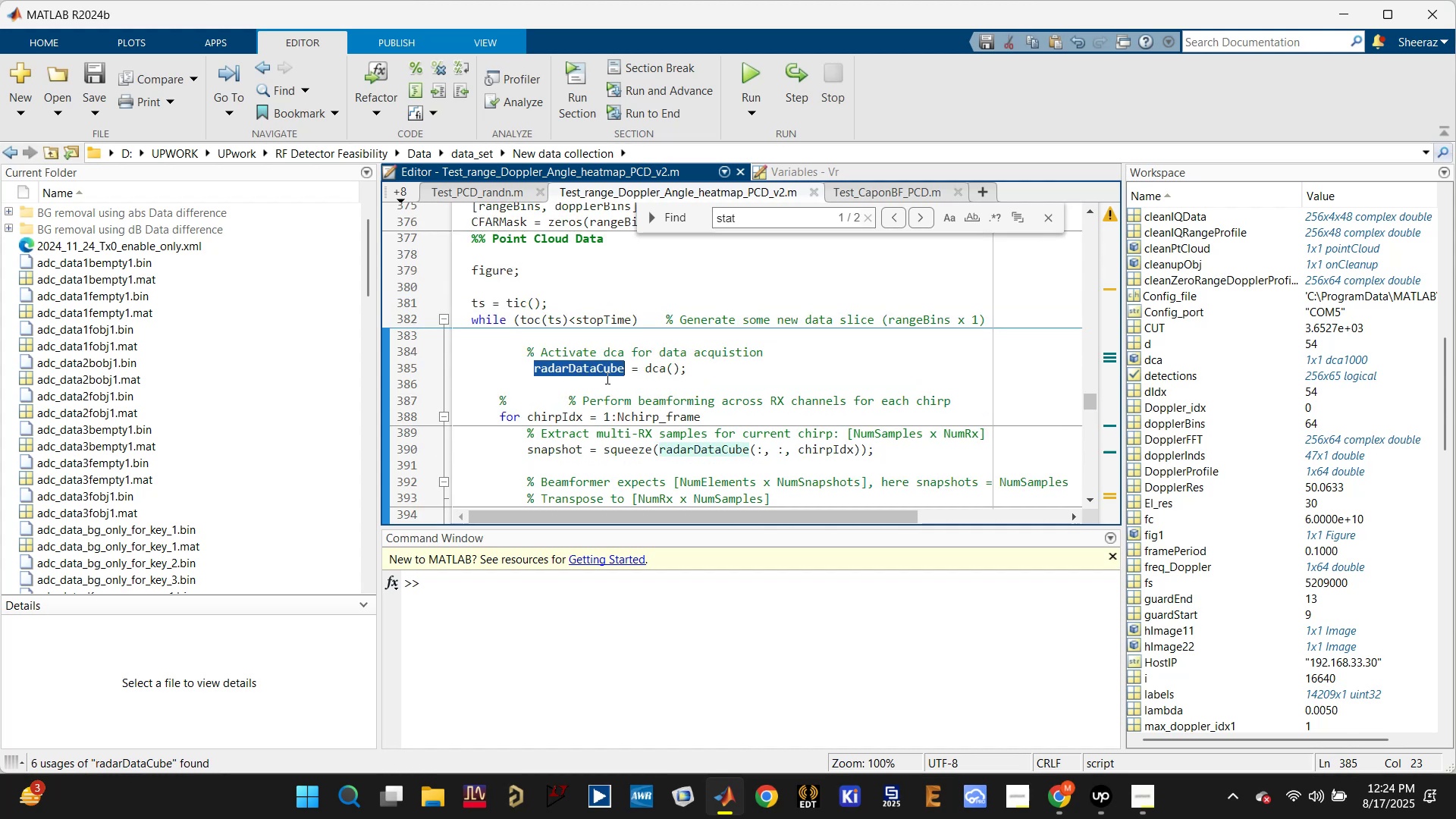 
scroll: coordinate [653, 400], scroll_direction: down, amount: 3.0
 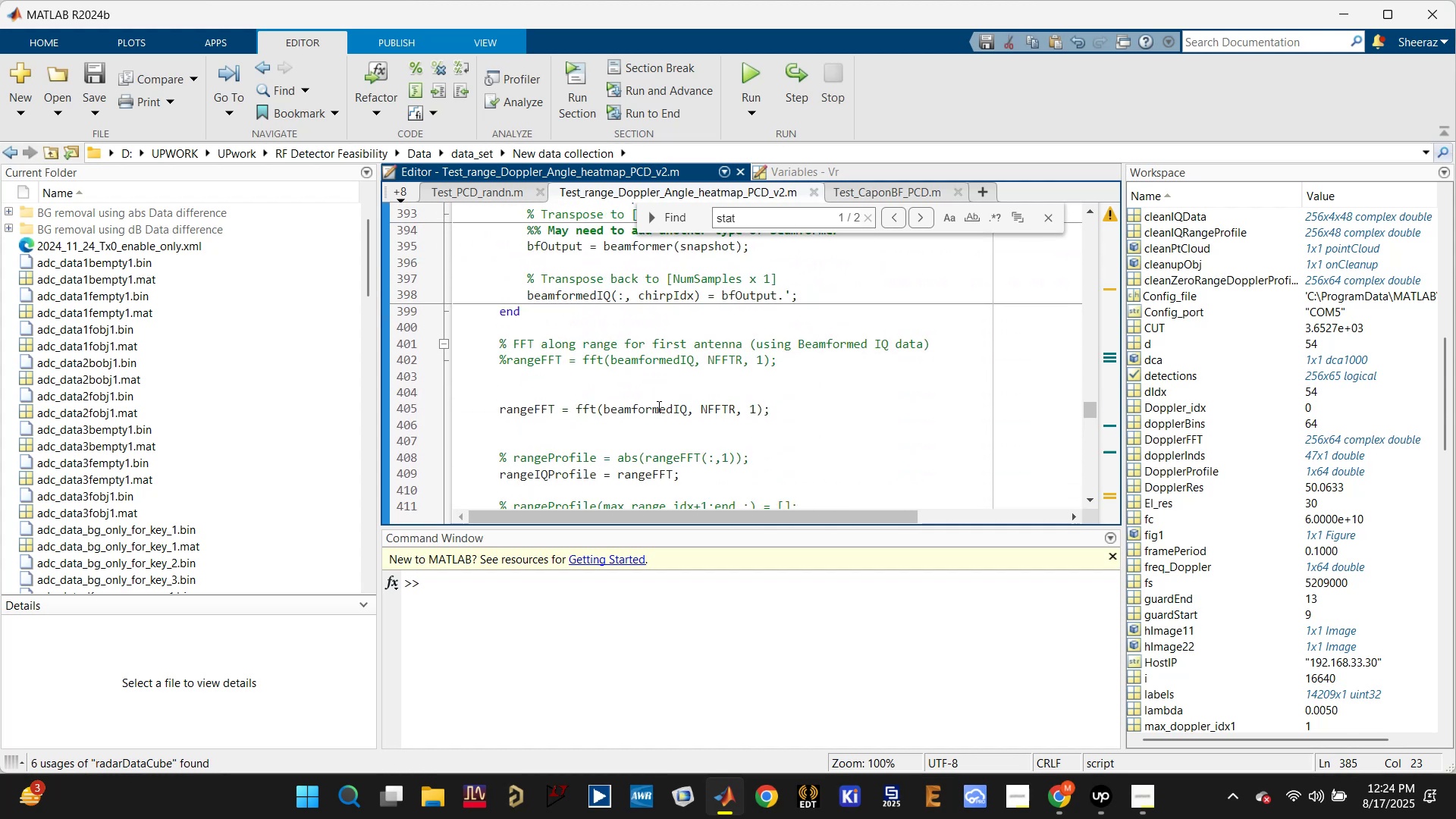 
key(Control+ControlLeft)
 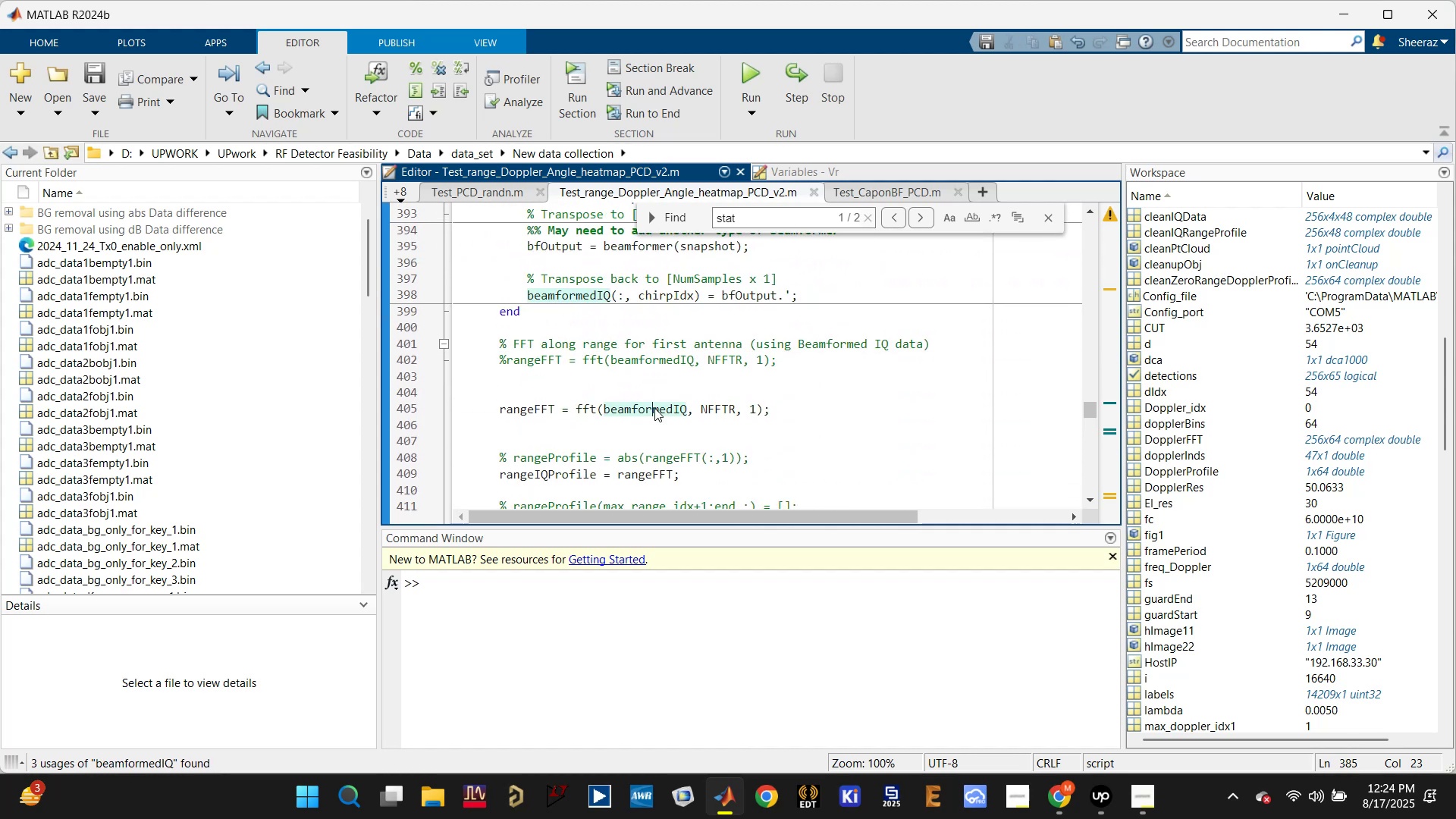 
double_click([654, 408])
 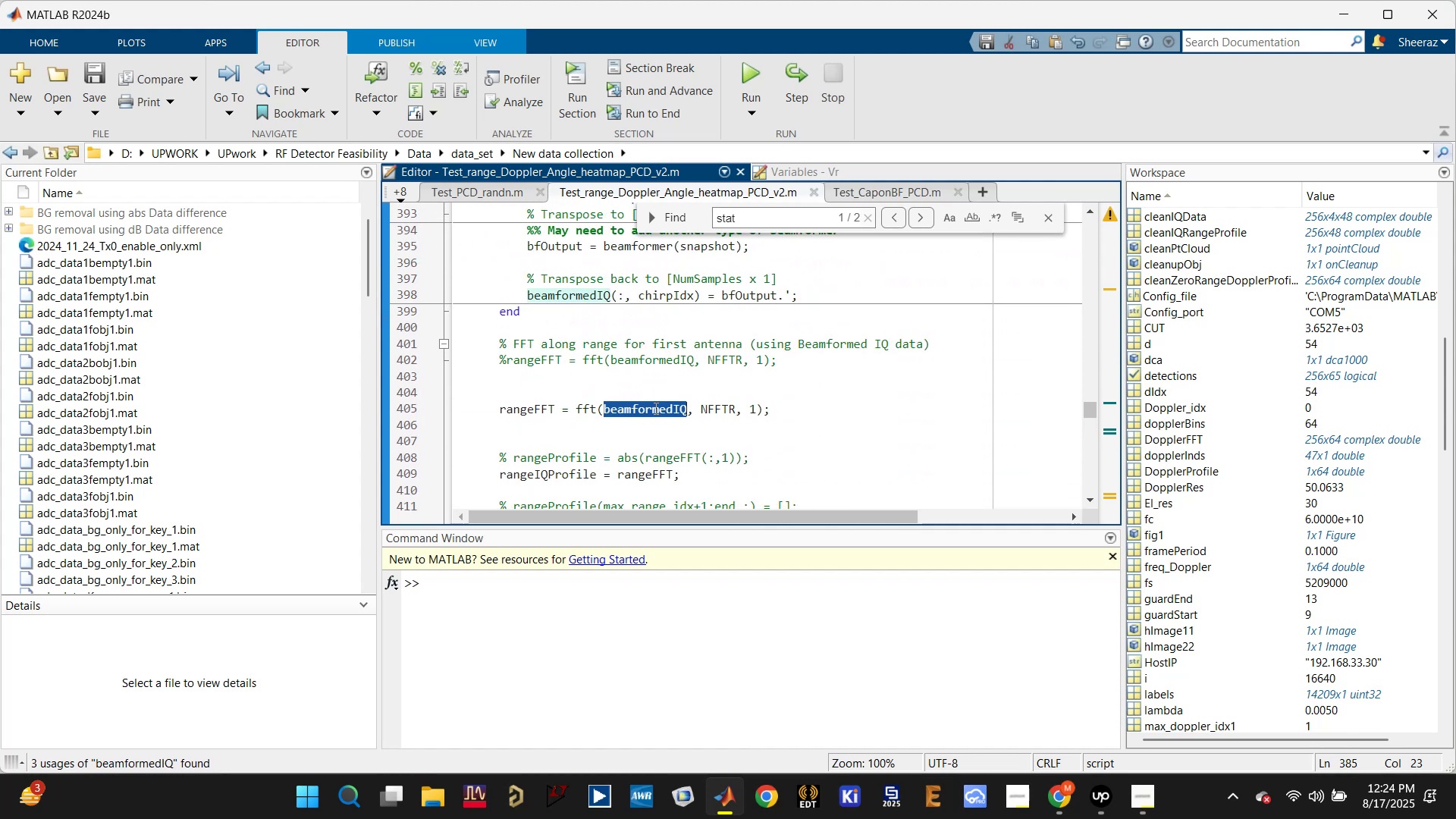 
key(Control+V)
 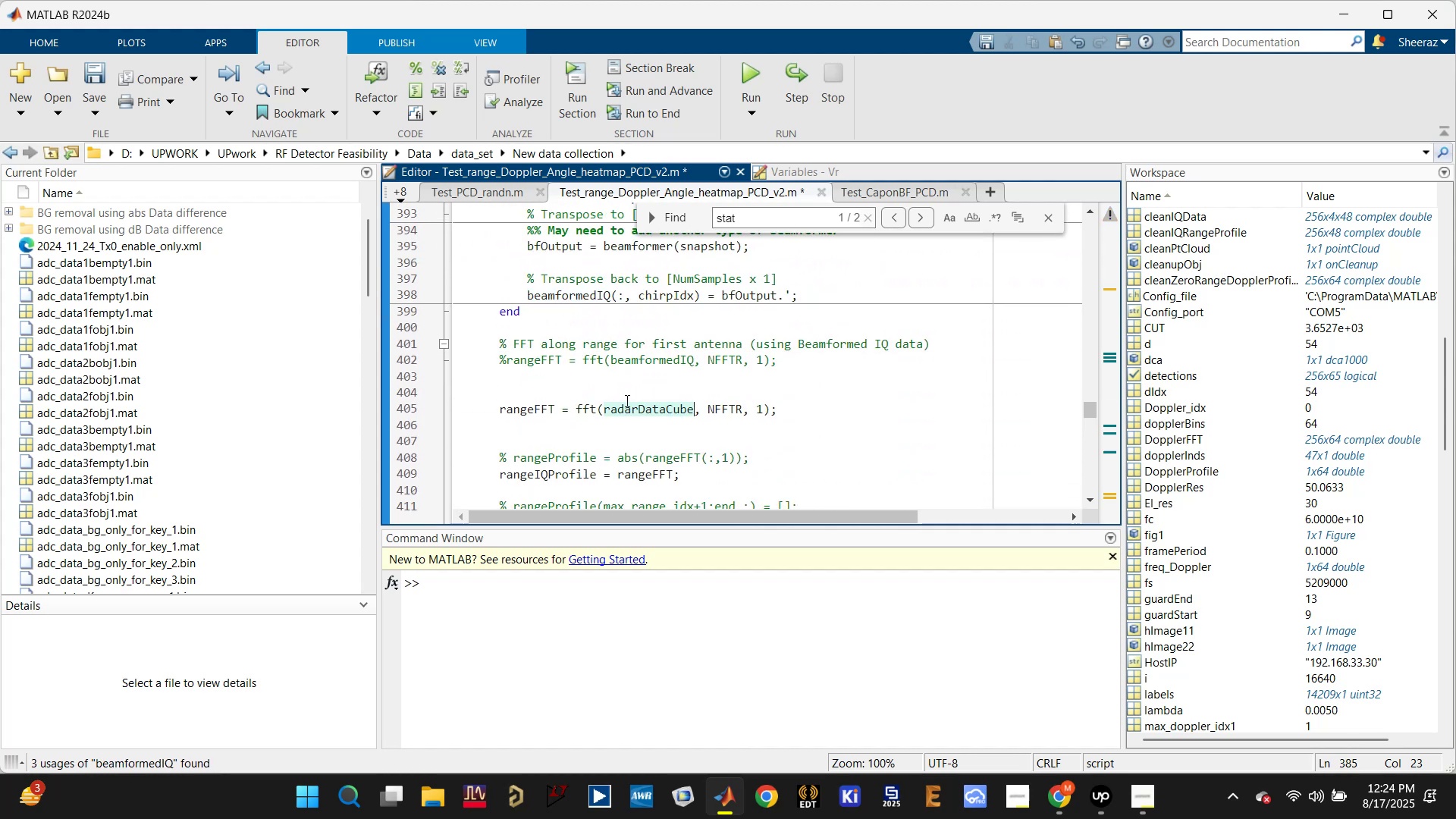 
left_click([626, 398])
 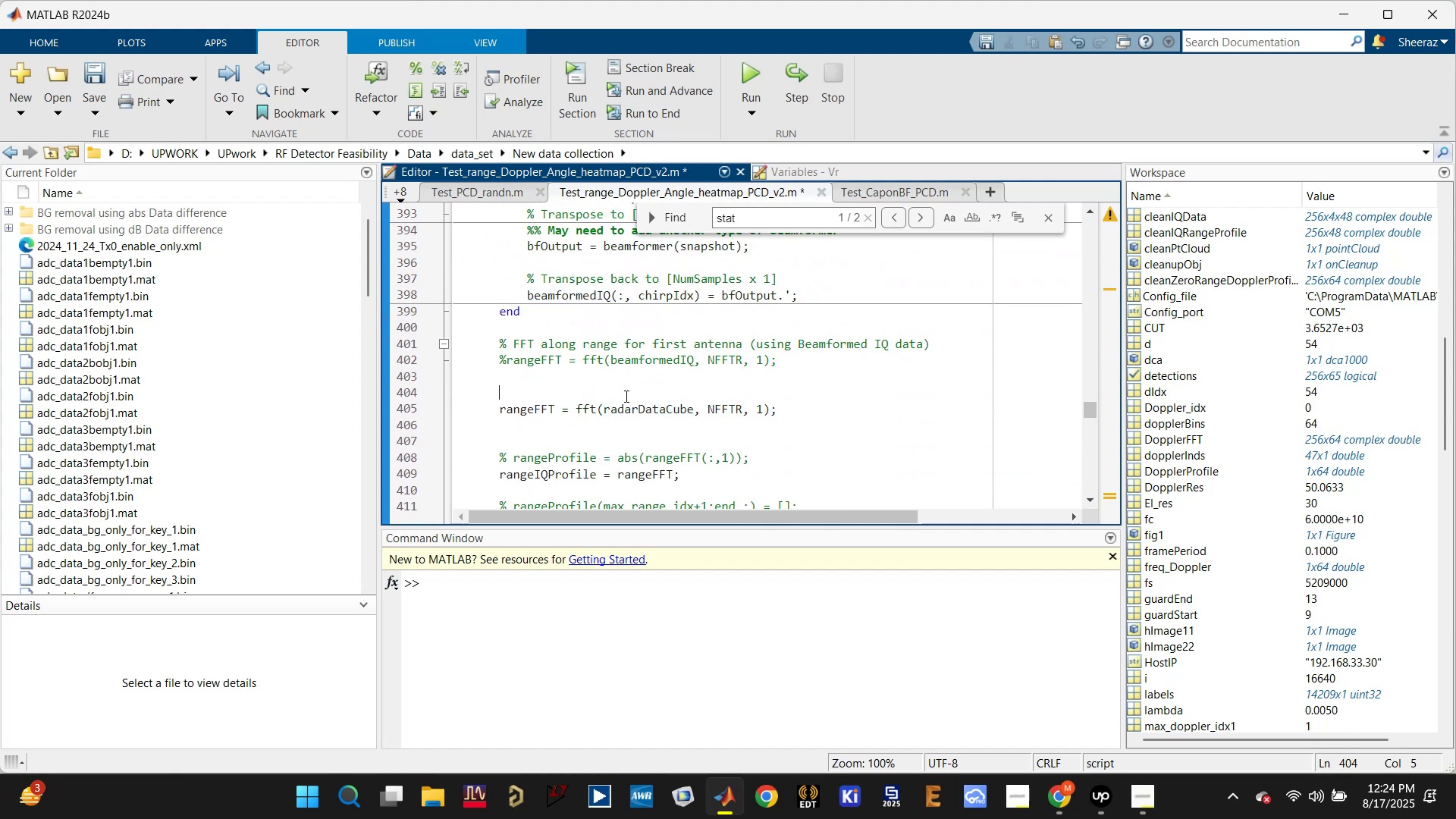 
type(% FFT )
 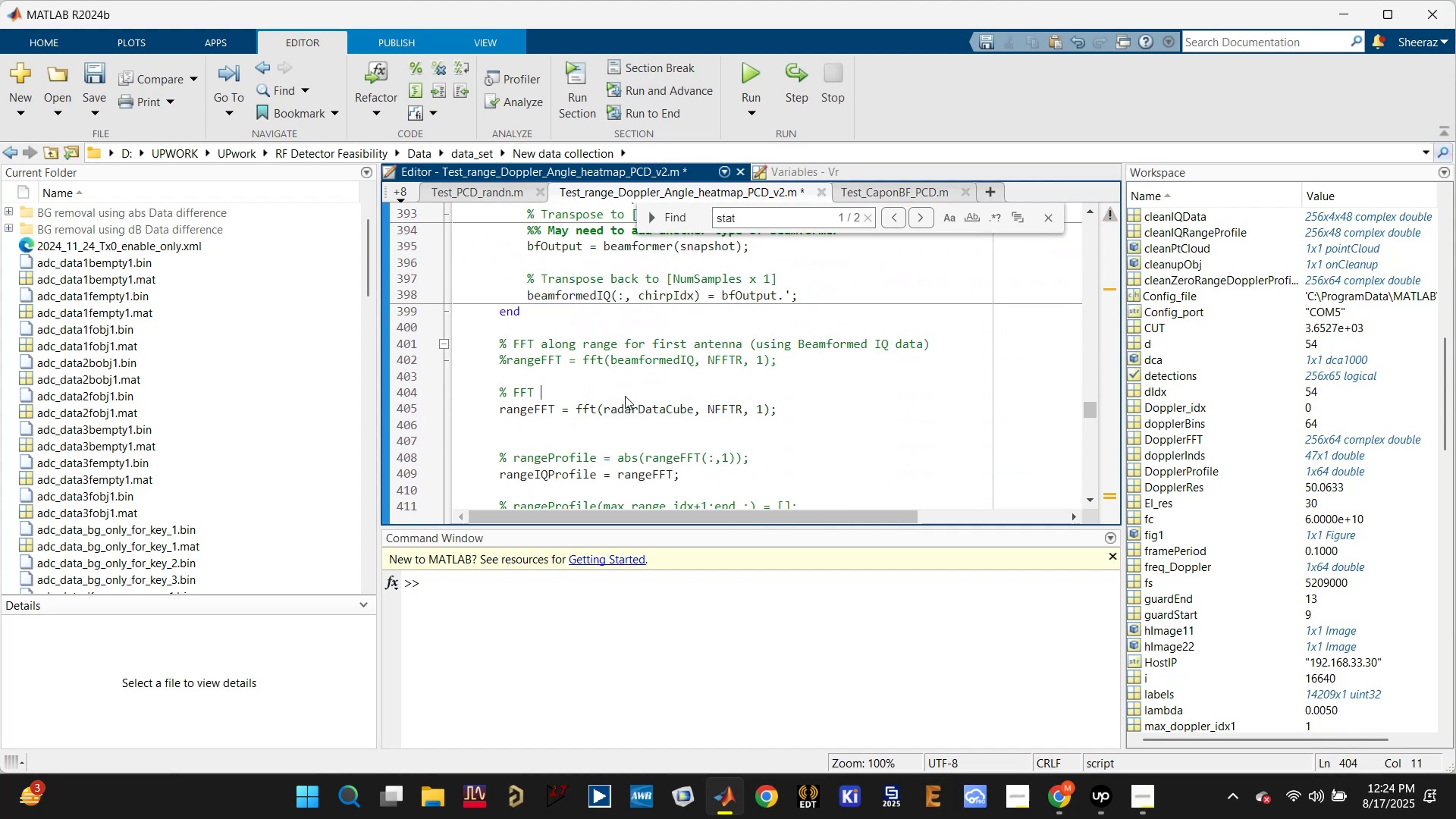 
left_click_drag(start_coordinate=[511, 340], to_coordinate=[947, 345])
 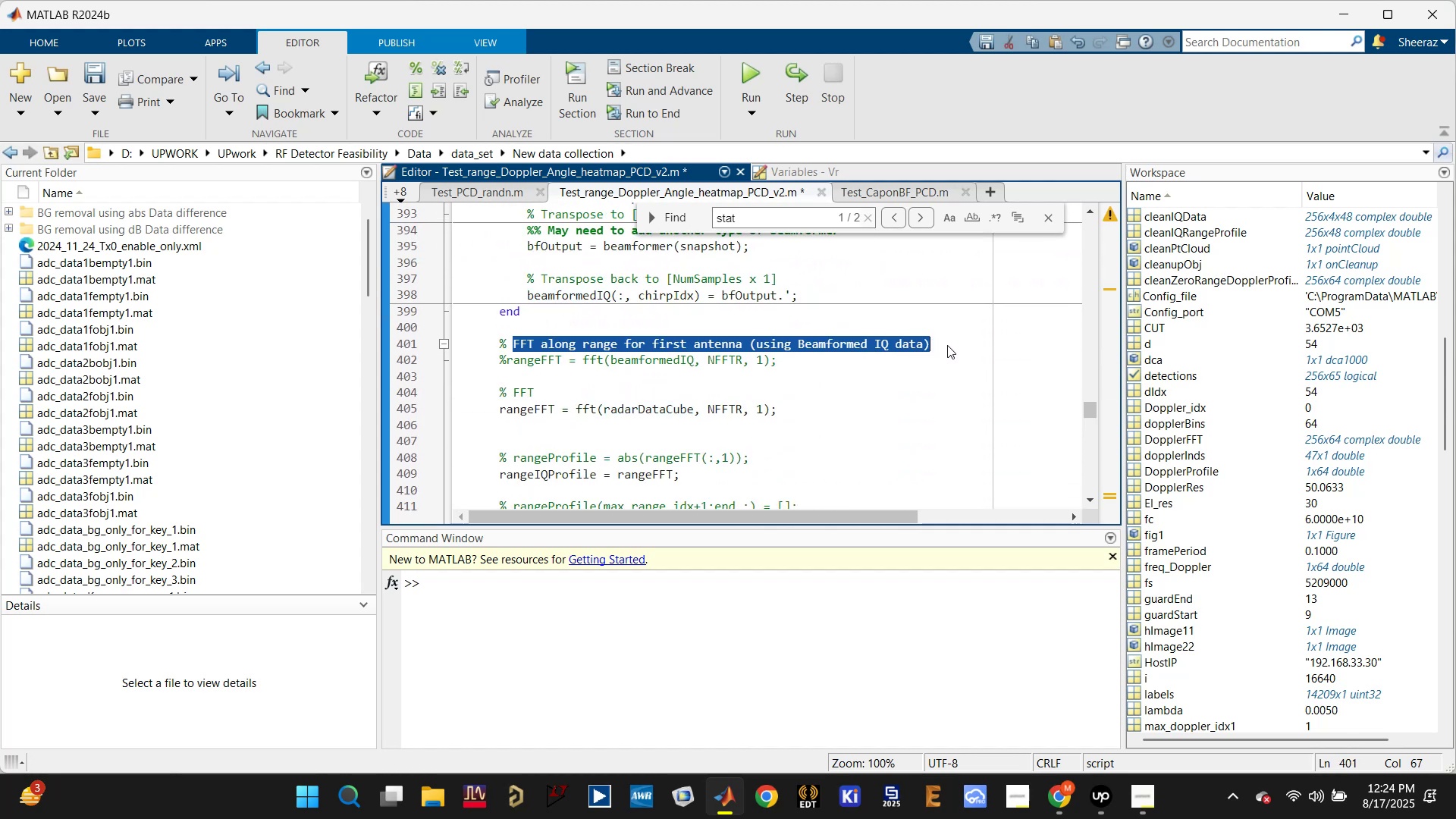 
key(Control+C)
 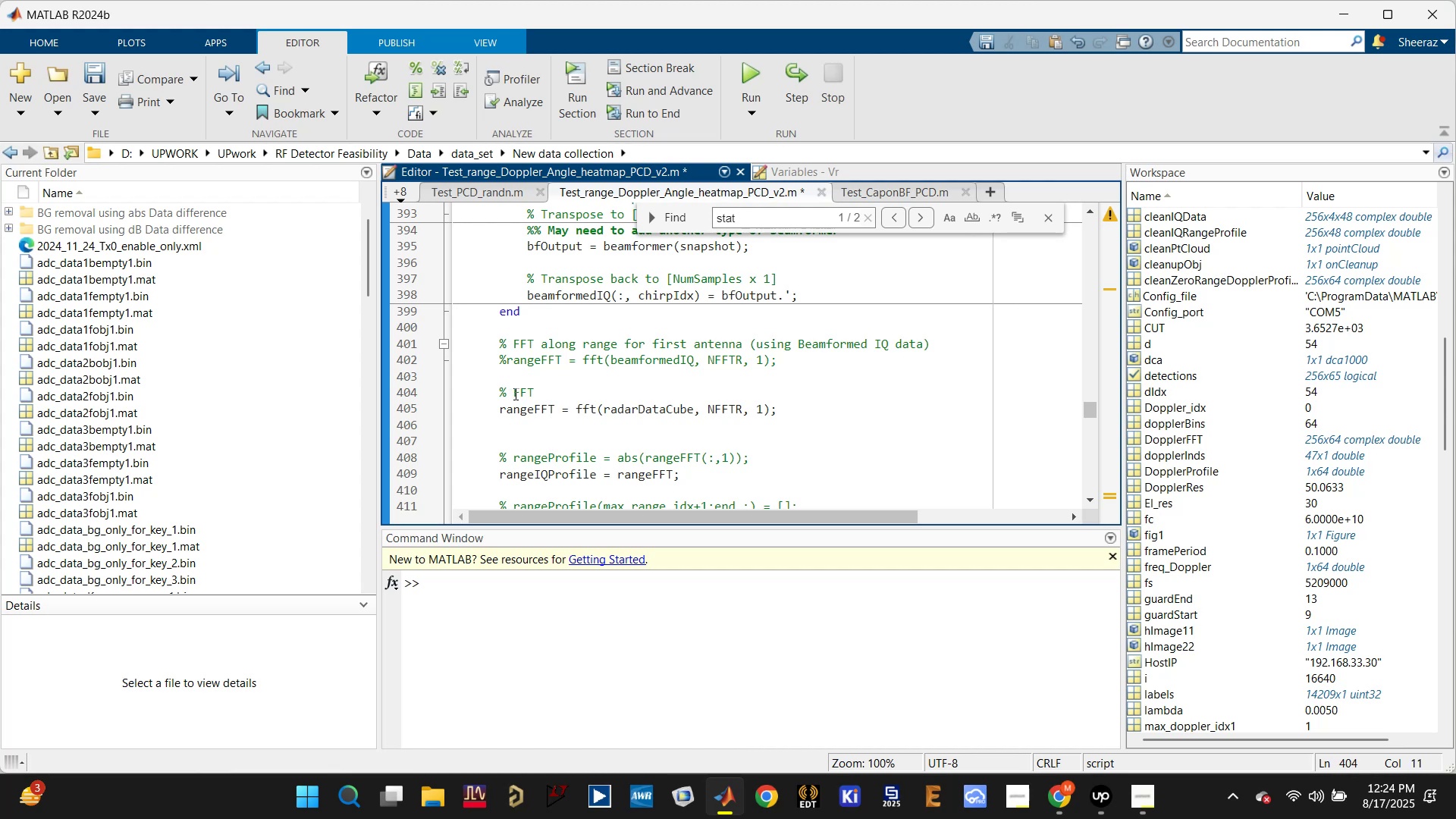 
left_click_drag(start_coordinate=[511, 391], to_coordinate=[542, 394])
 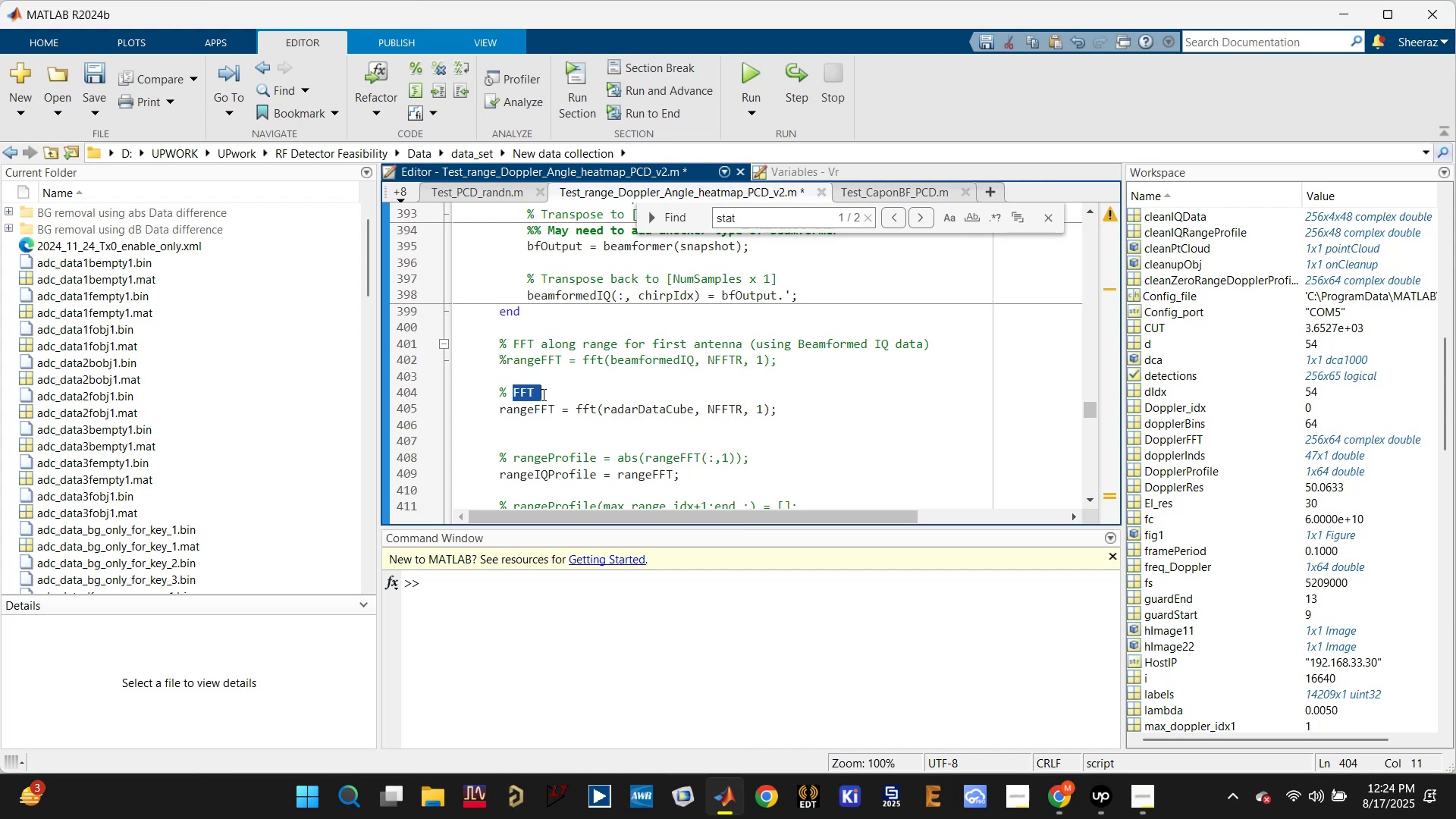 
key(Control+V)
 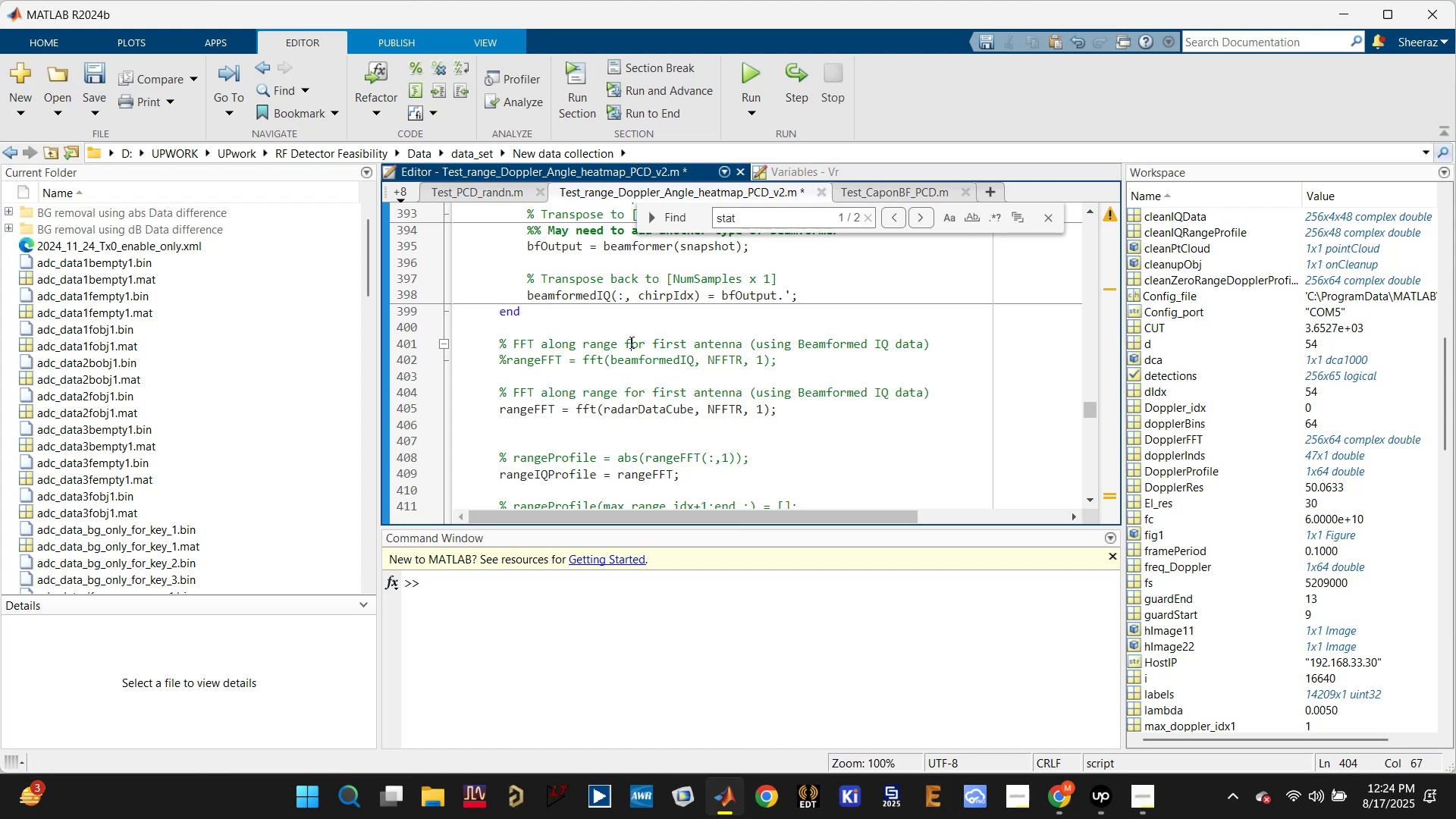 
left_click_drag(start_coordinate=[579, 343], to_coordinate=[754, 346])
 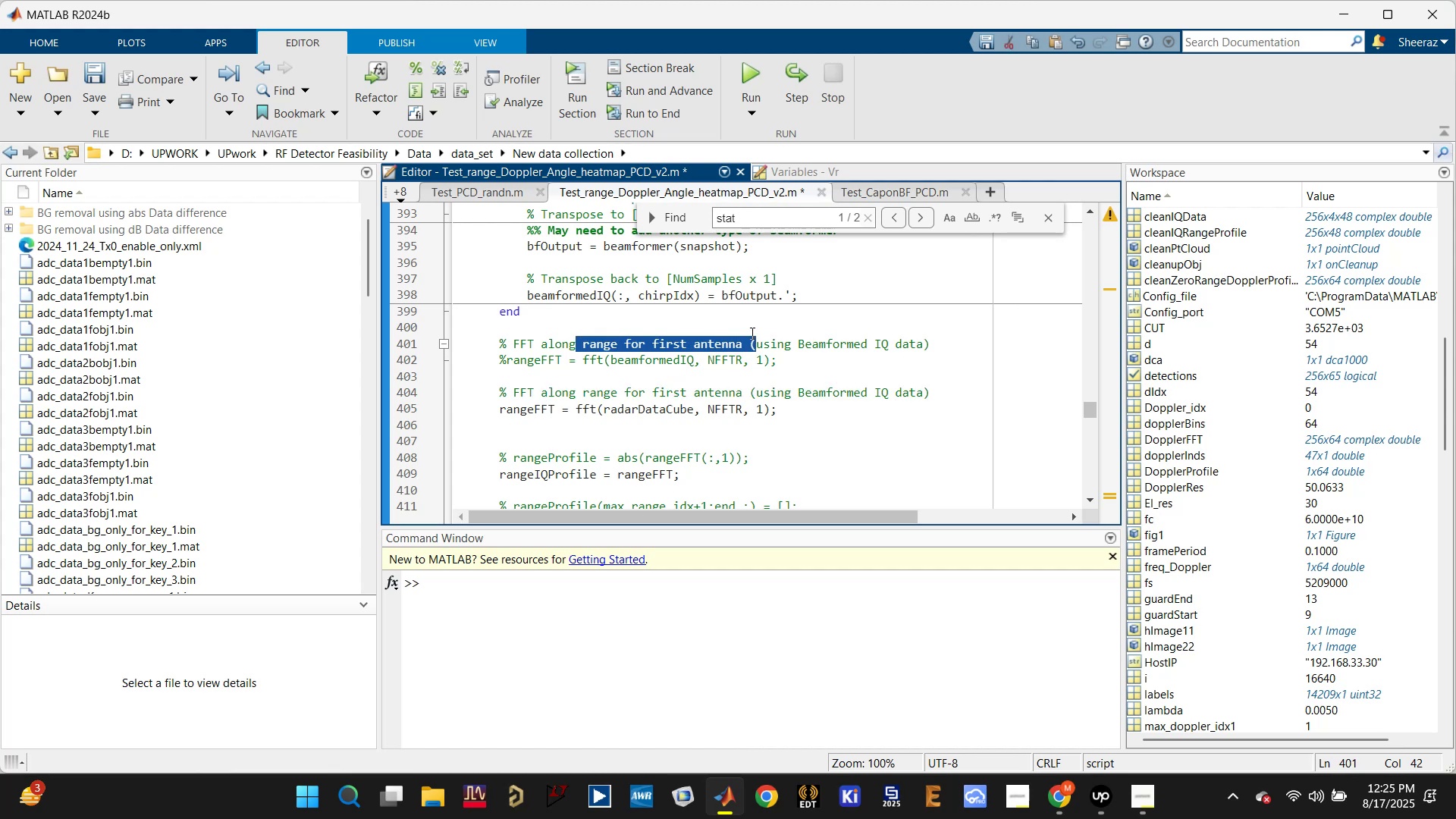 
key(Backspace)
key(Backspace)
key(Backspace)
key(Backspace)
key(Backspace)
key(Backspace)
type(along a)
key(Backspace)
type(range )
 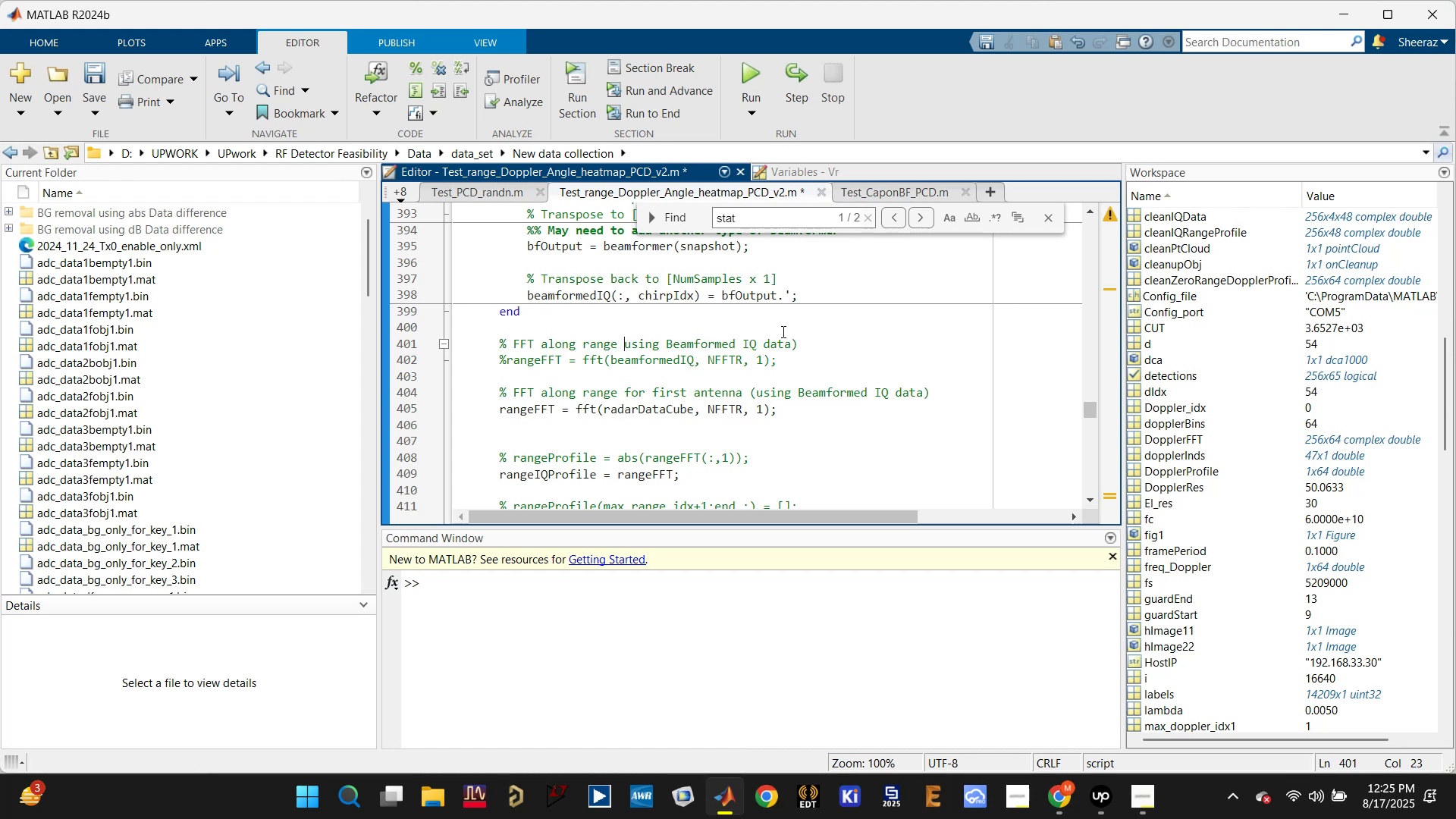 
left_click([808, 346])
 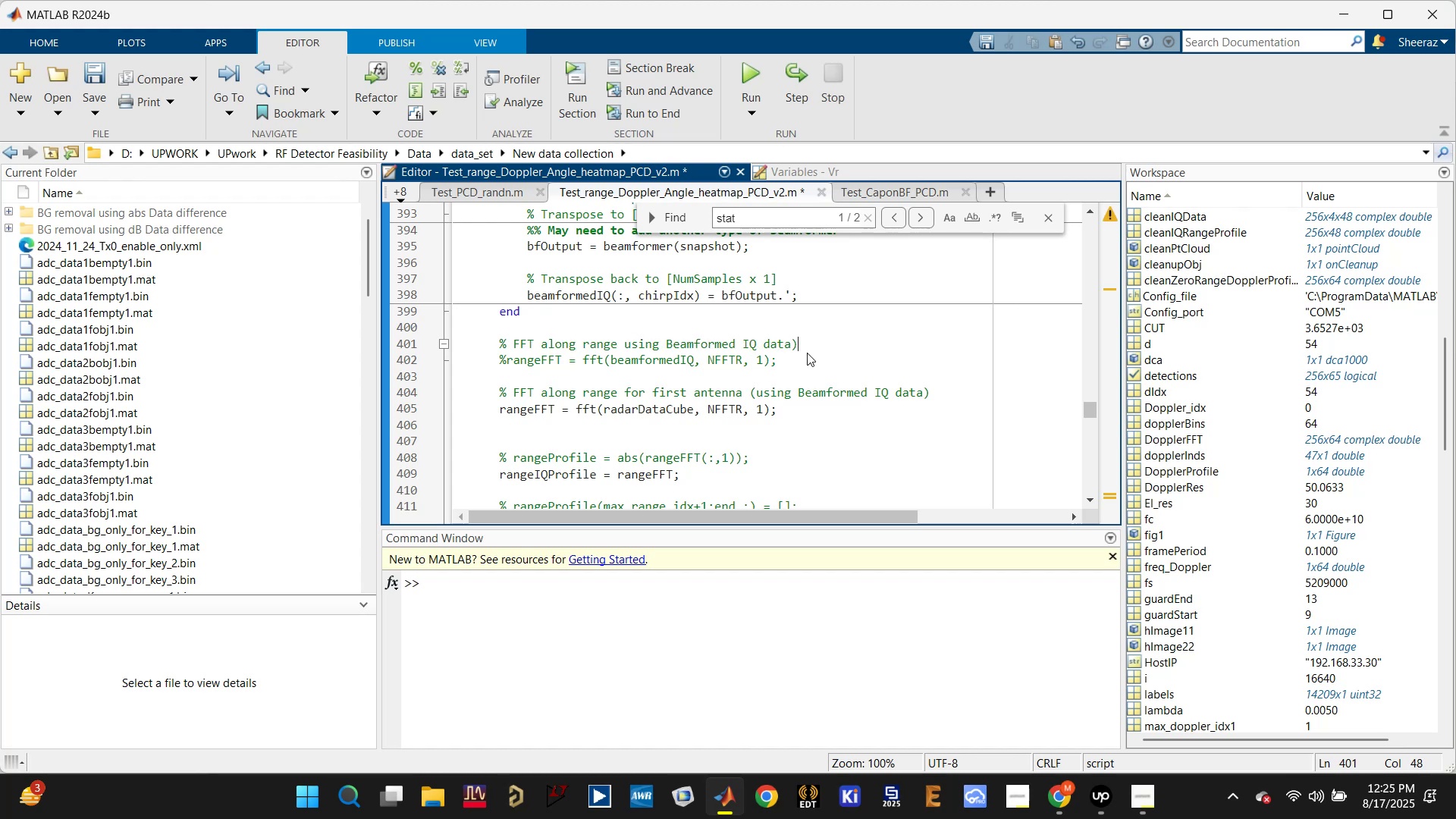 
key(Backspace)
 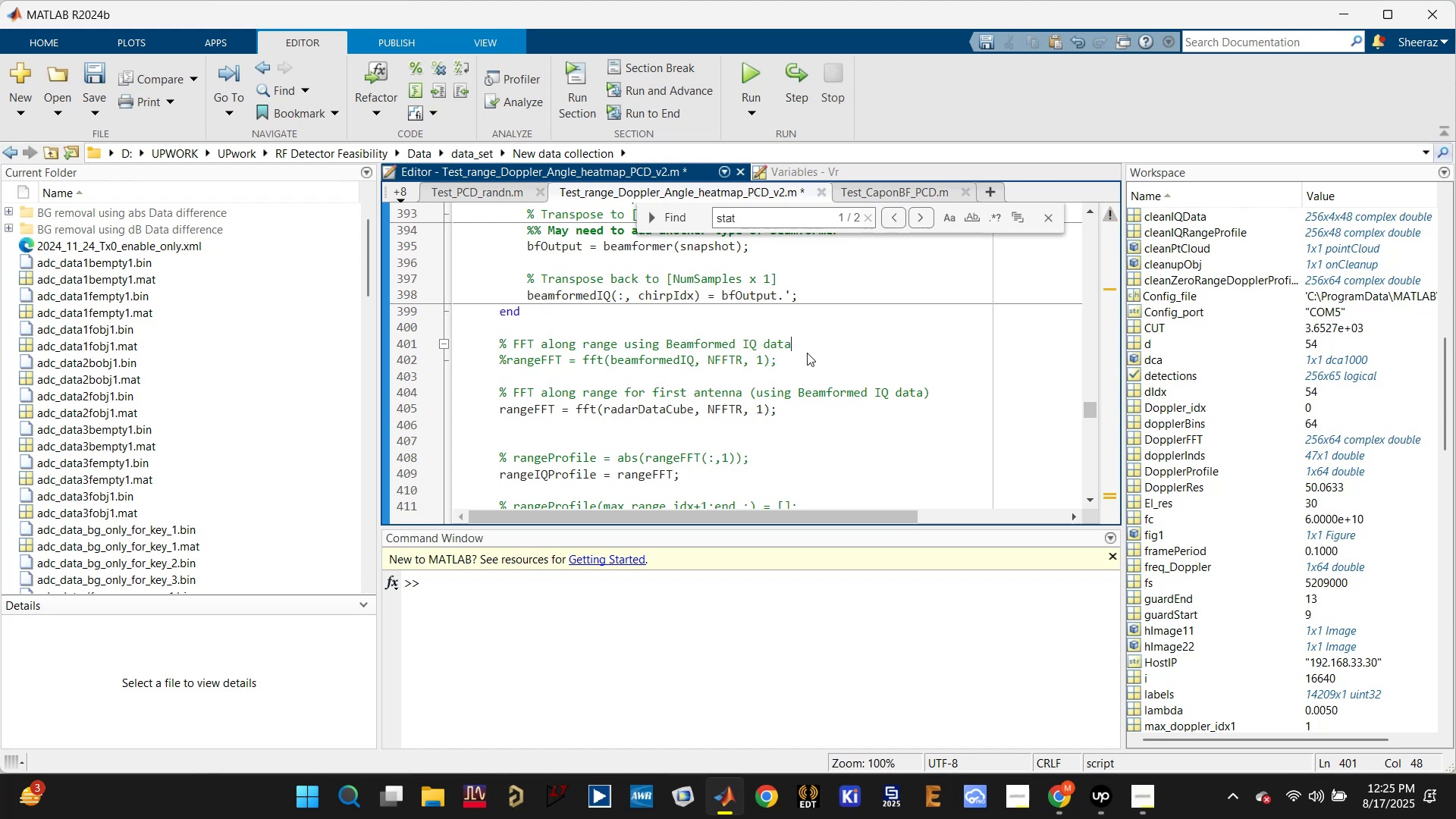 
key(Control+ControlLeft)
 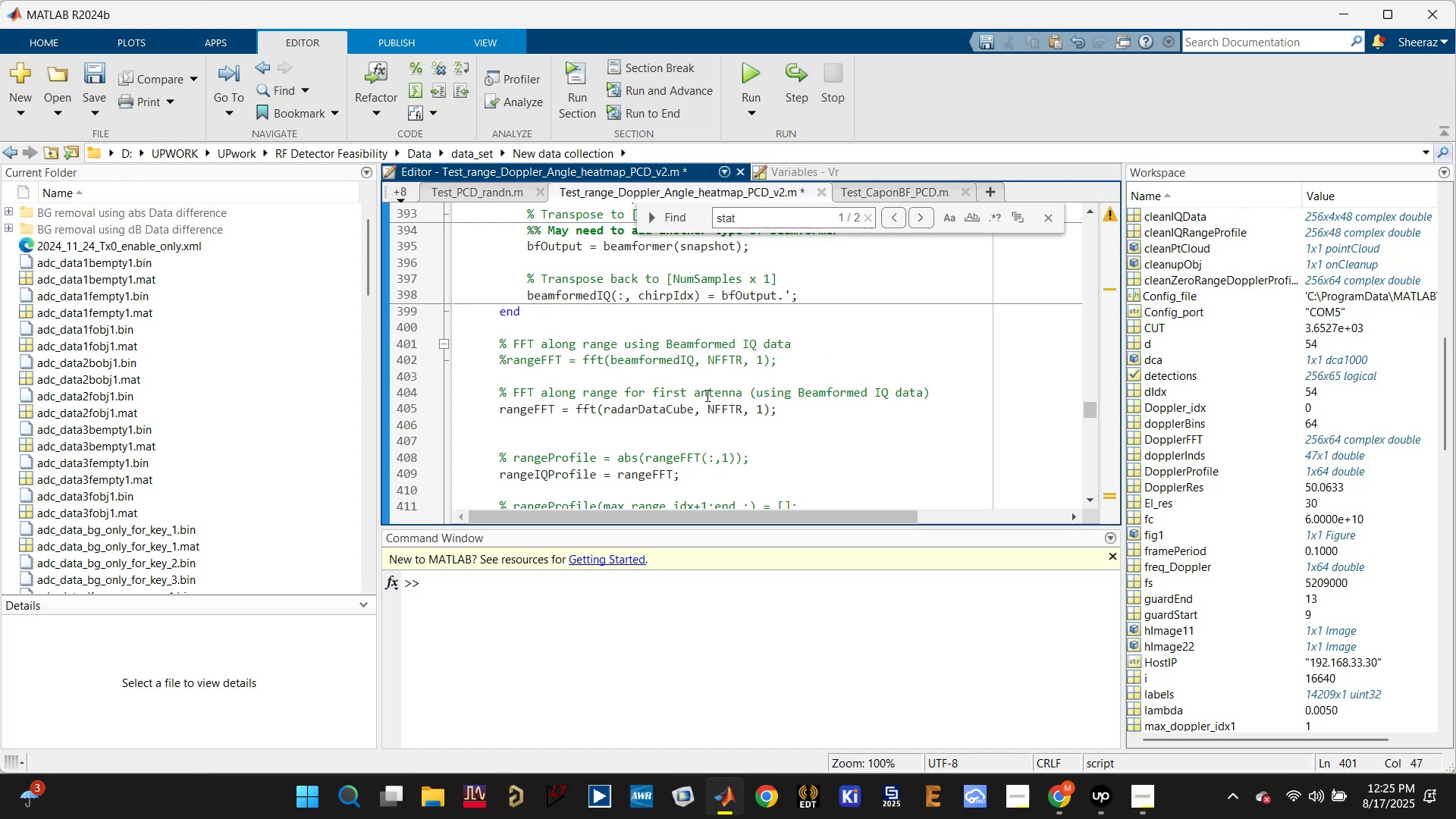 
left_click([650, 406])
 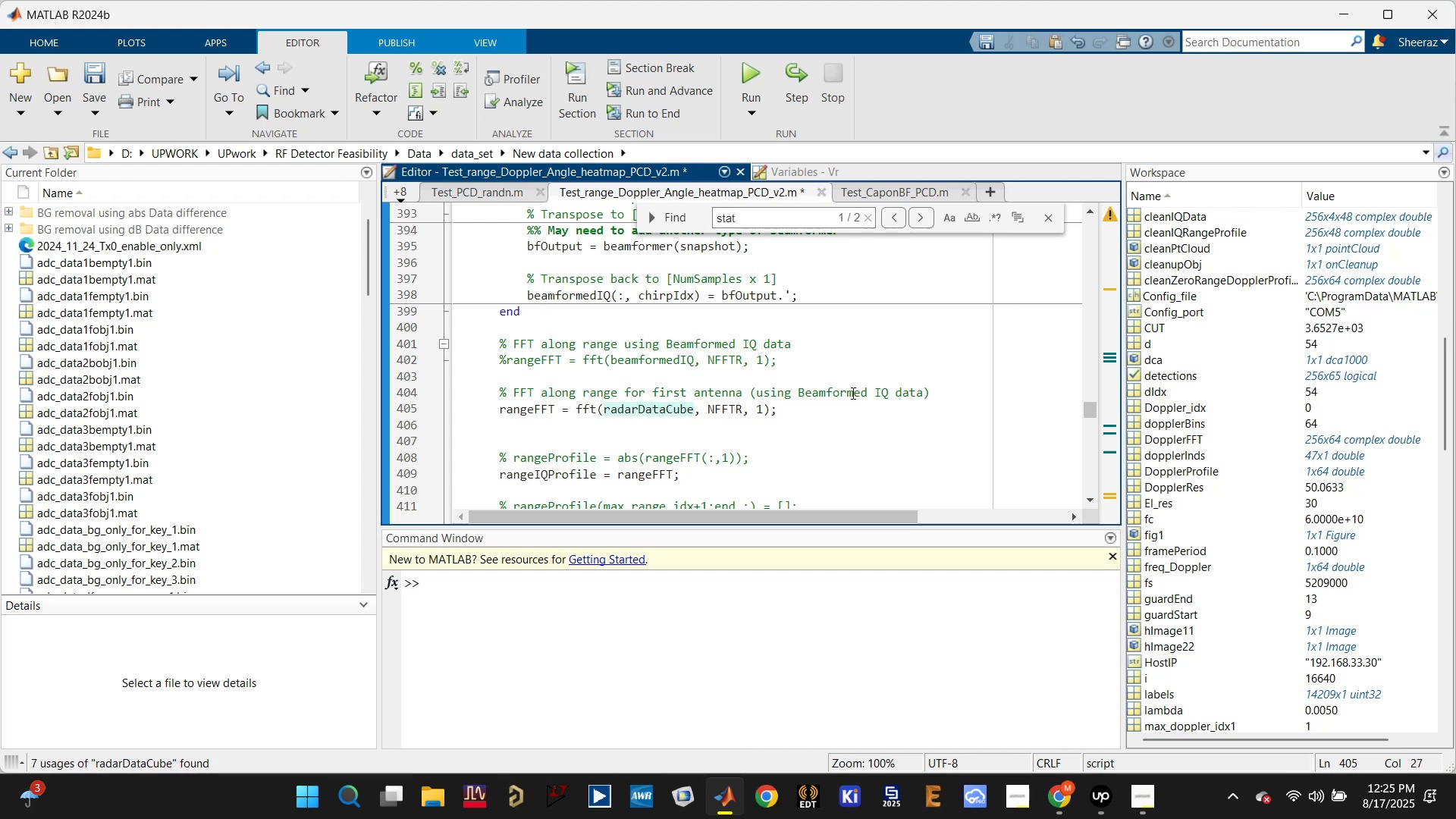 
left_click([709, 394])
 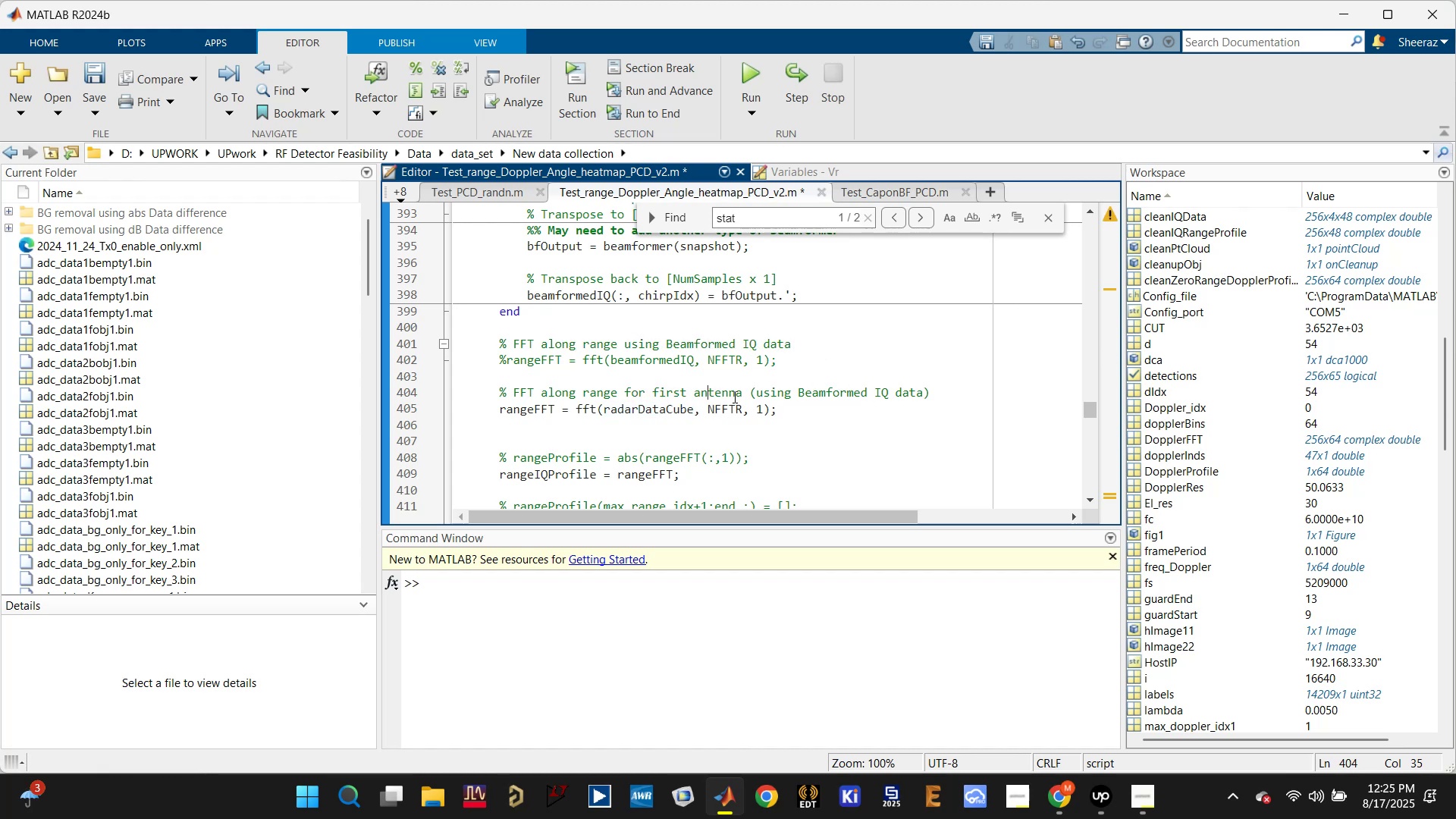 
left_click_drag(start_coordinate=[747, 392], to_coordinate=[970, 388])
 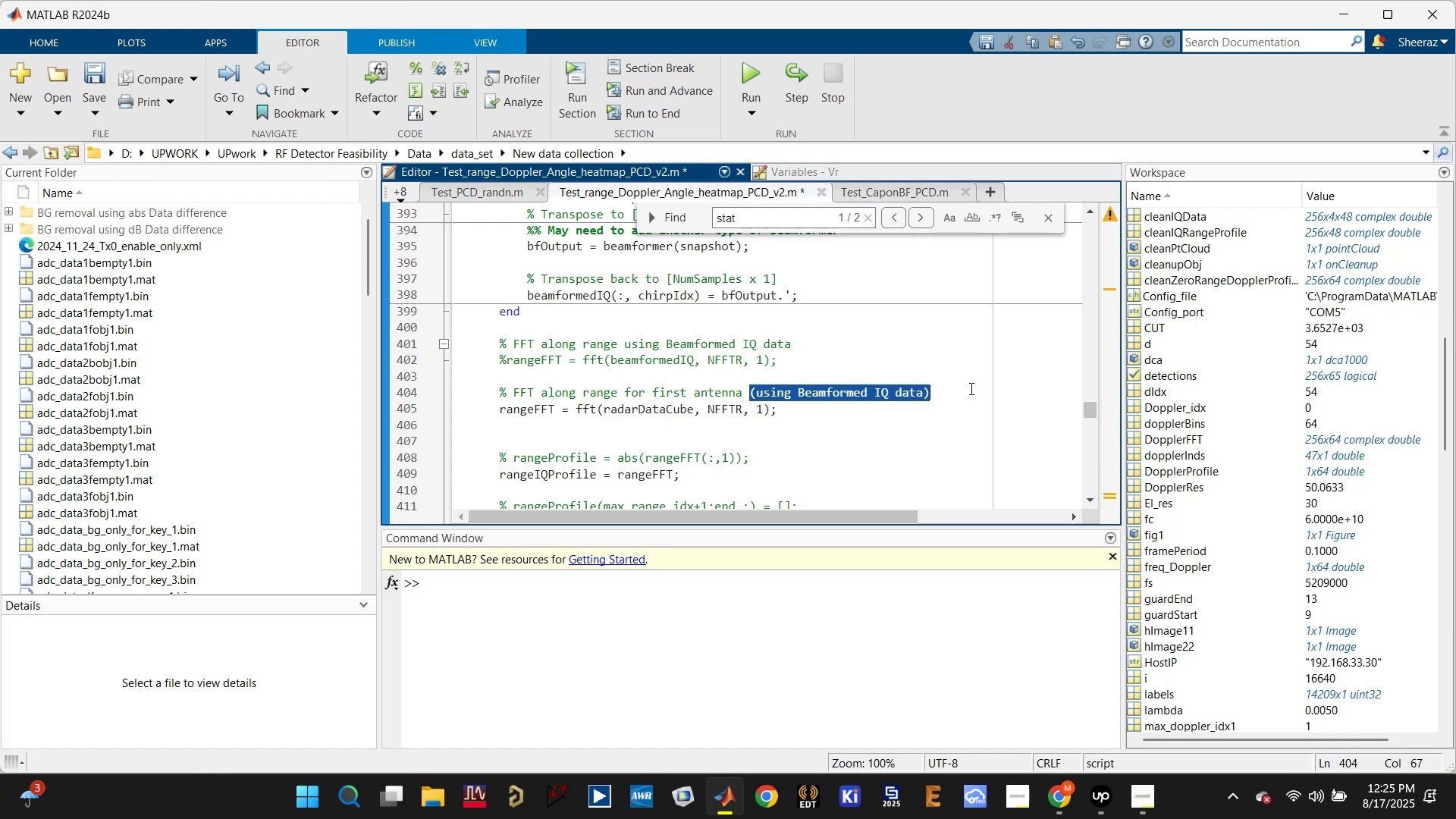 
key(Backspace)
 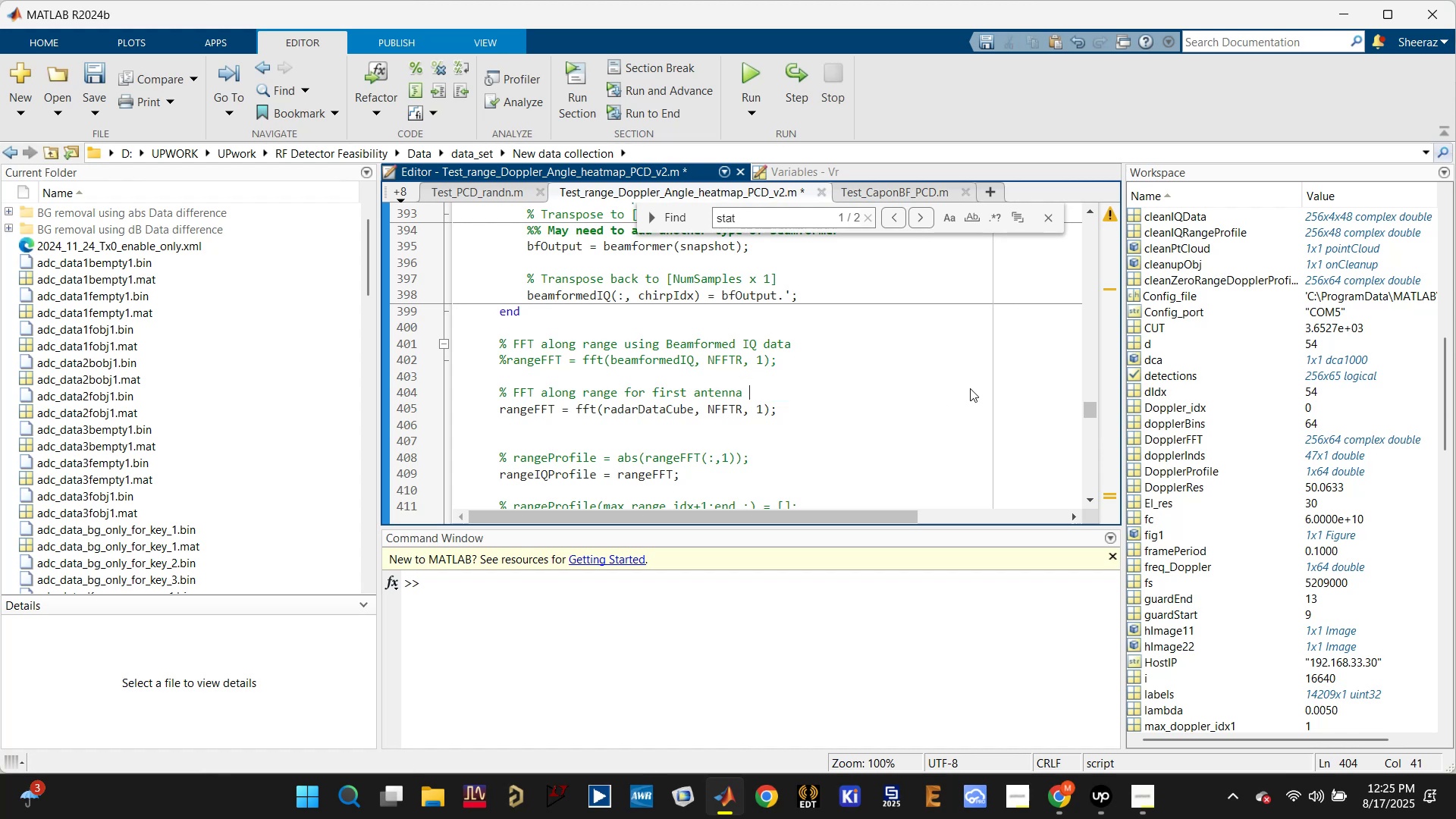 
key(Control+S)
 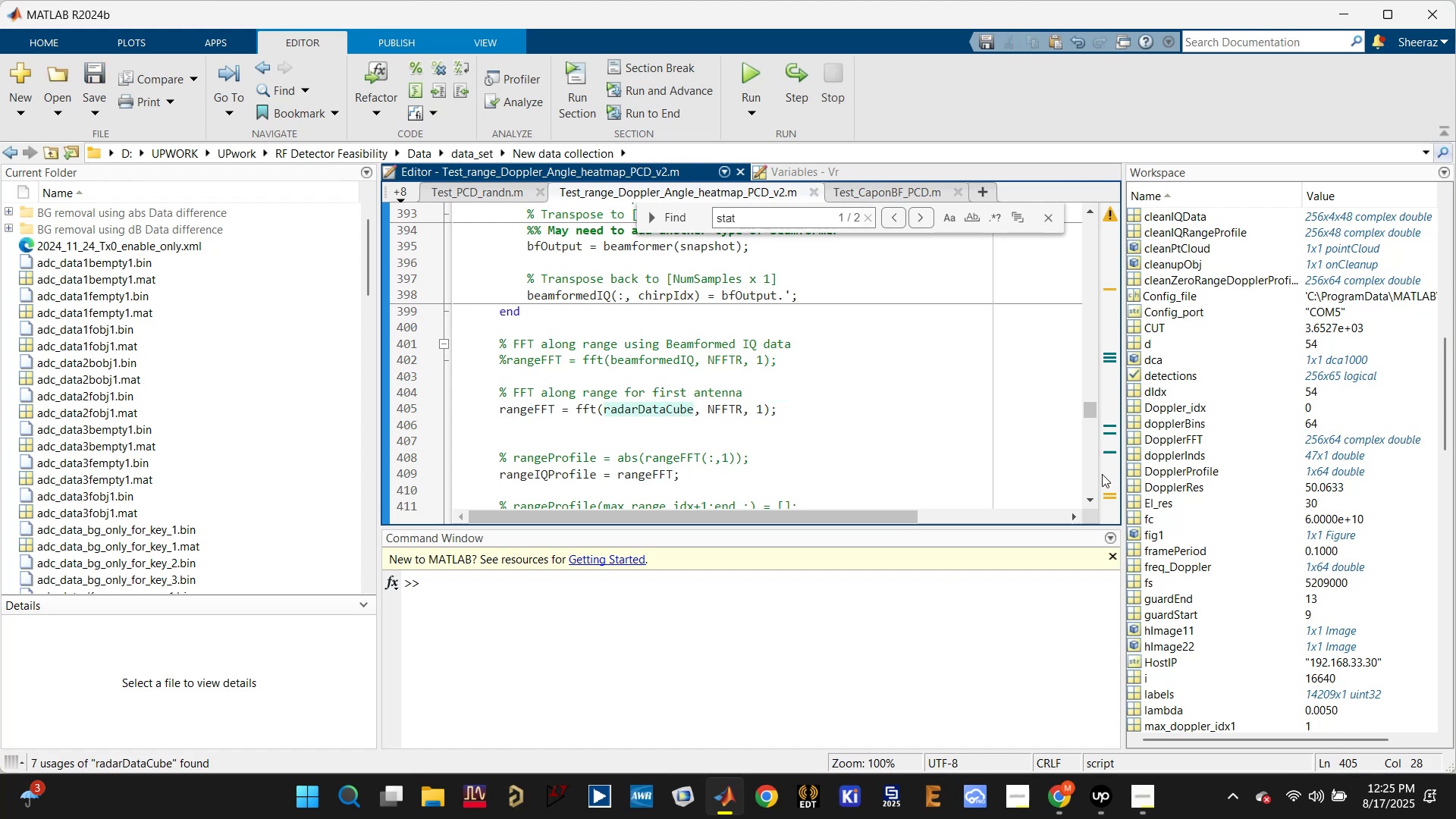 
left_click([693, 408])
 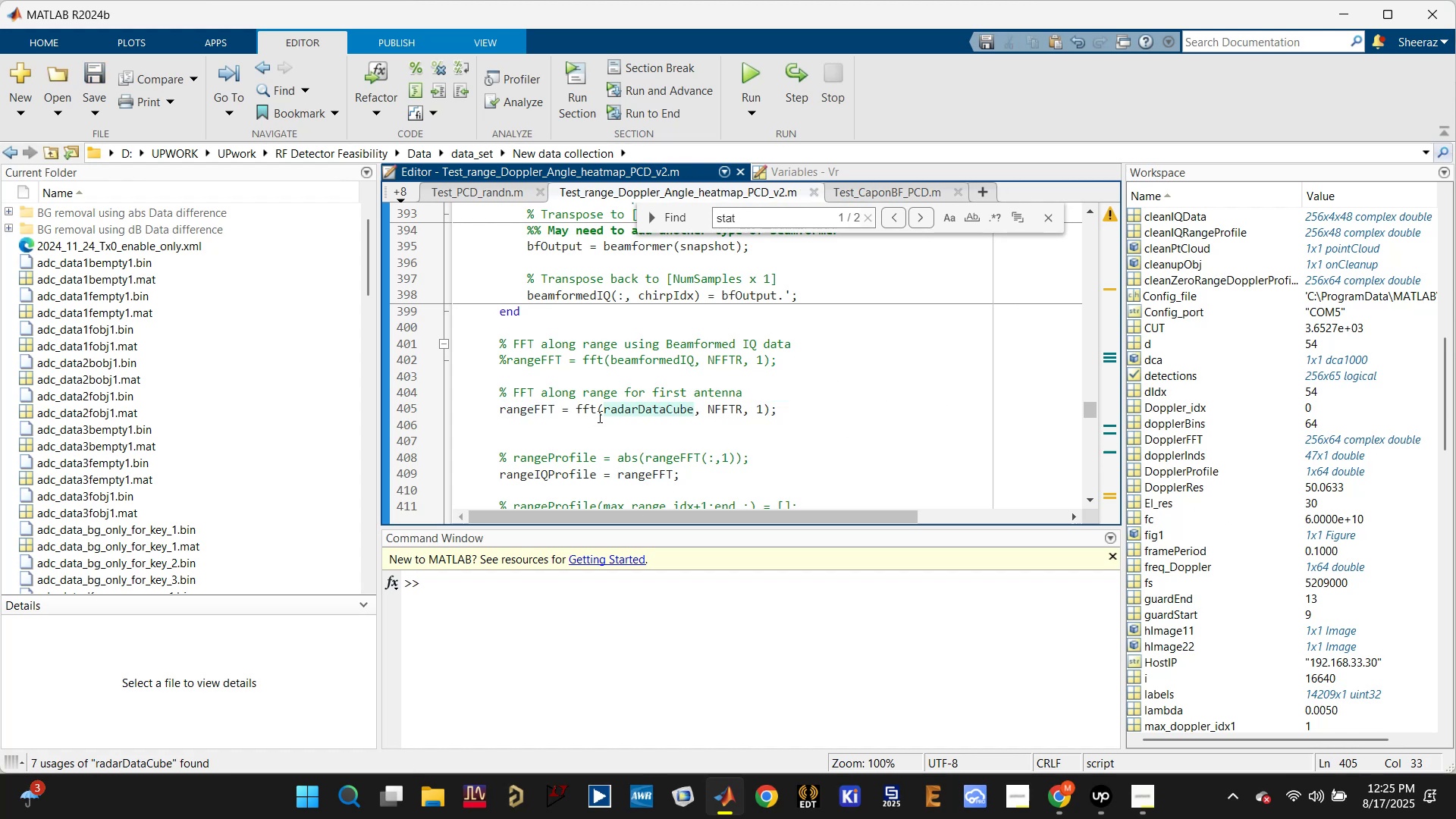 
left_click([603, 409])
 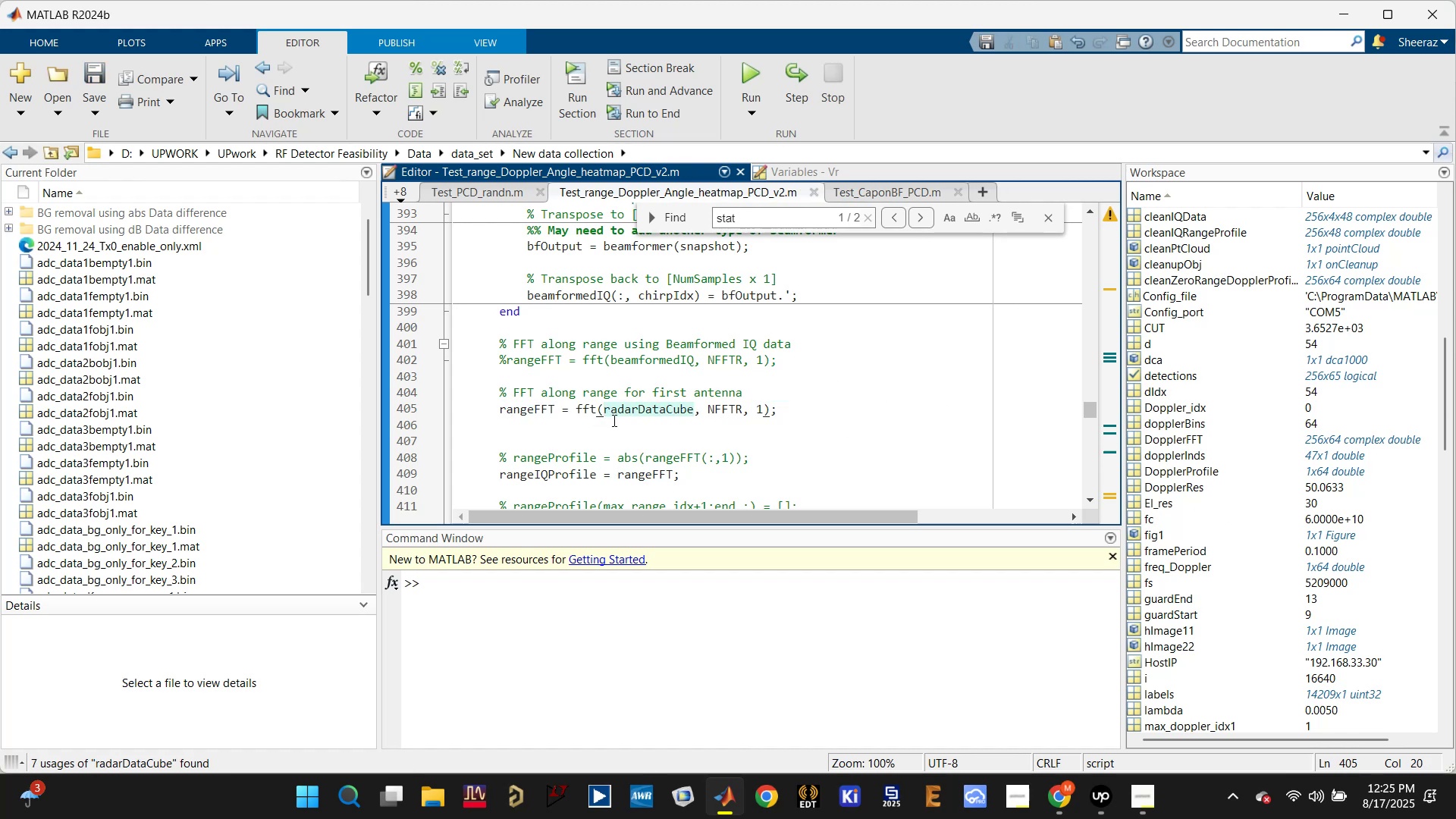 
type(squuez)
key(Backspace)
key(Backspace)
key(Backspace)
type(eeze()
 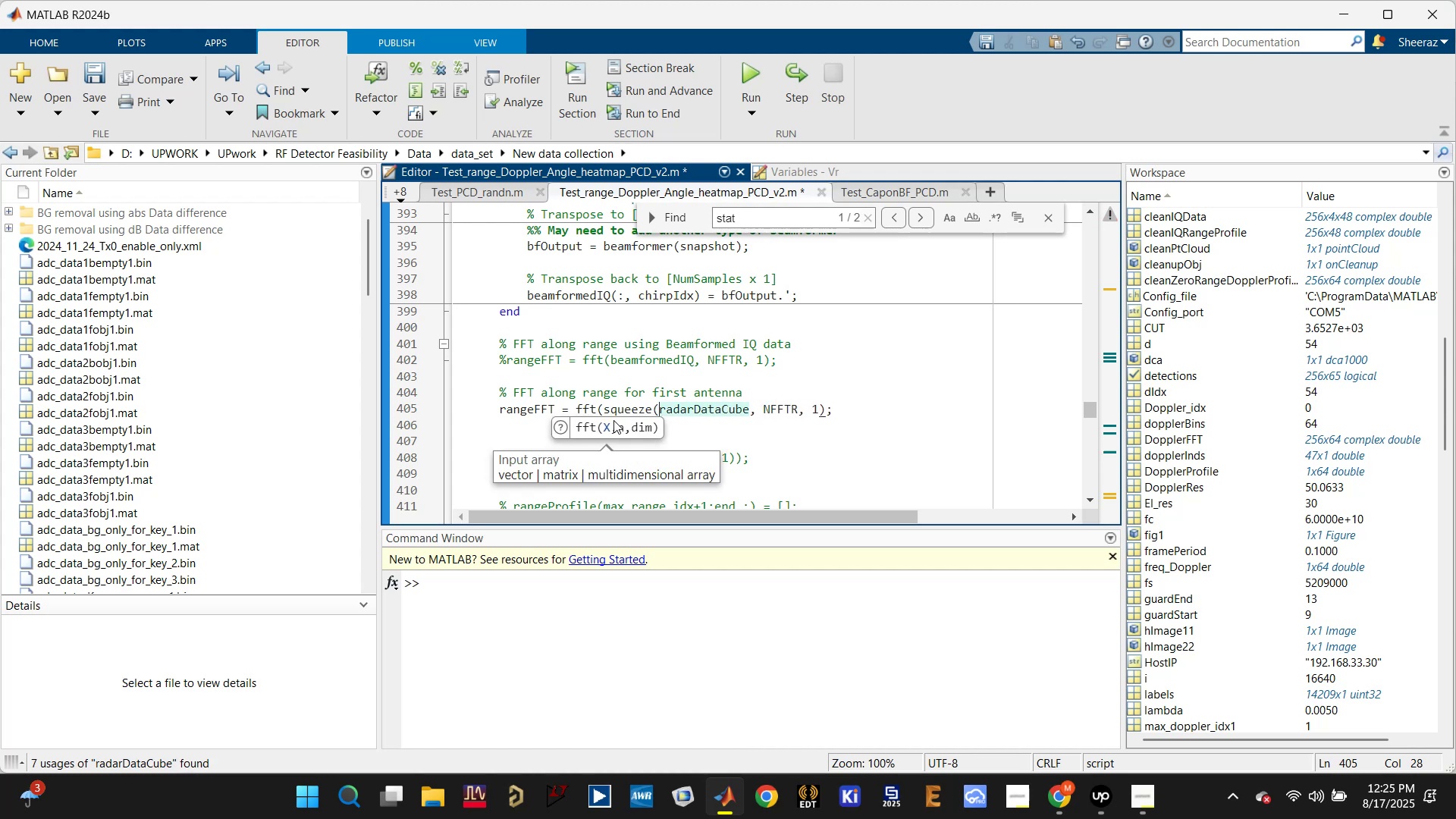 
left_click([526, 407])
 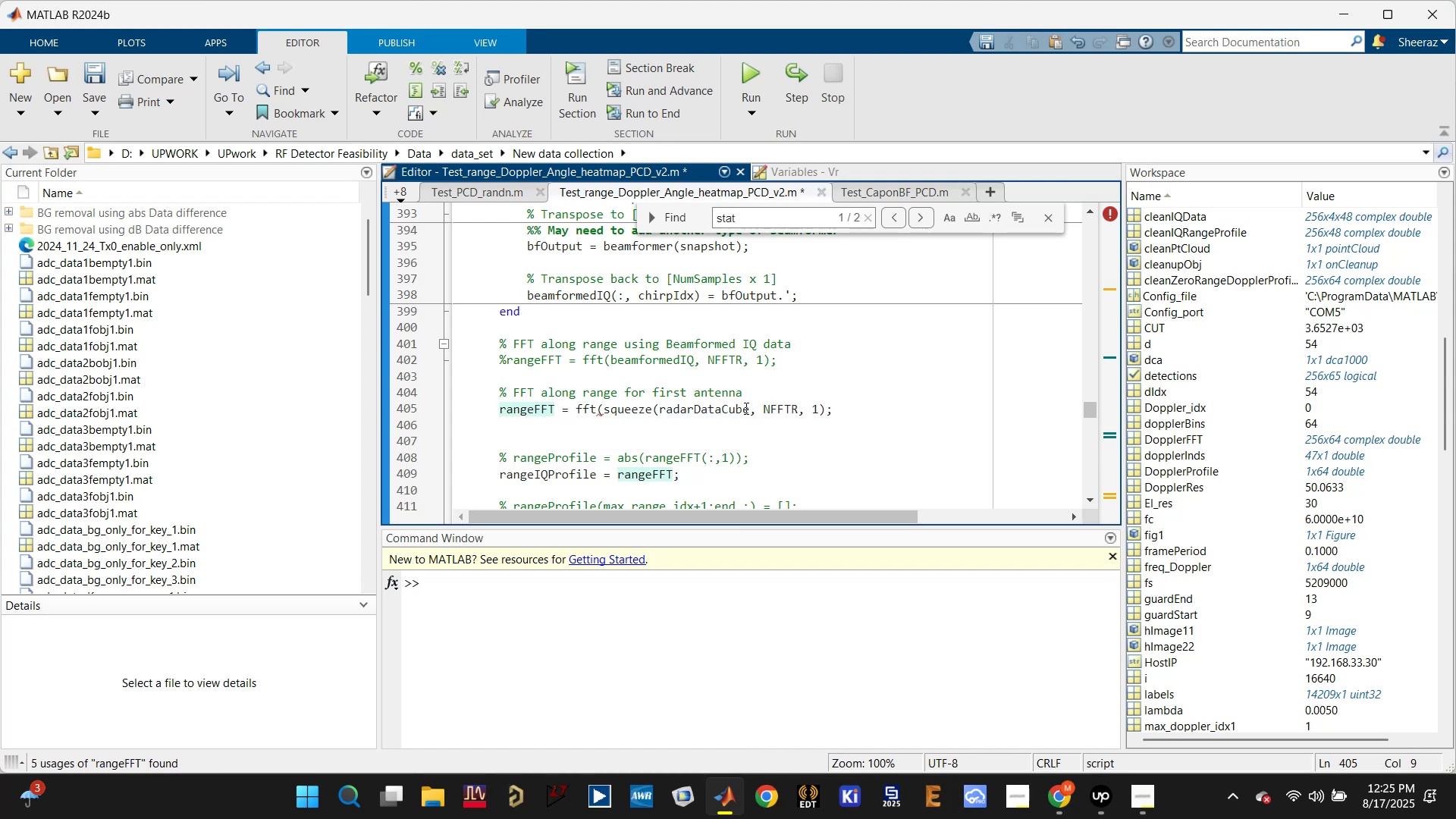 
left_click([748, 406])
 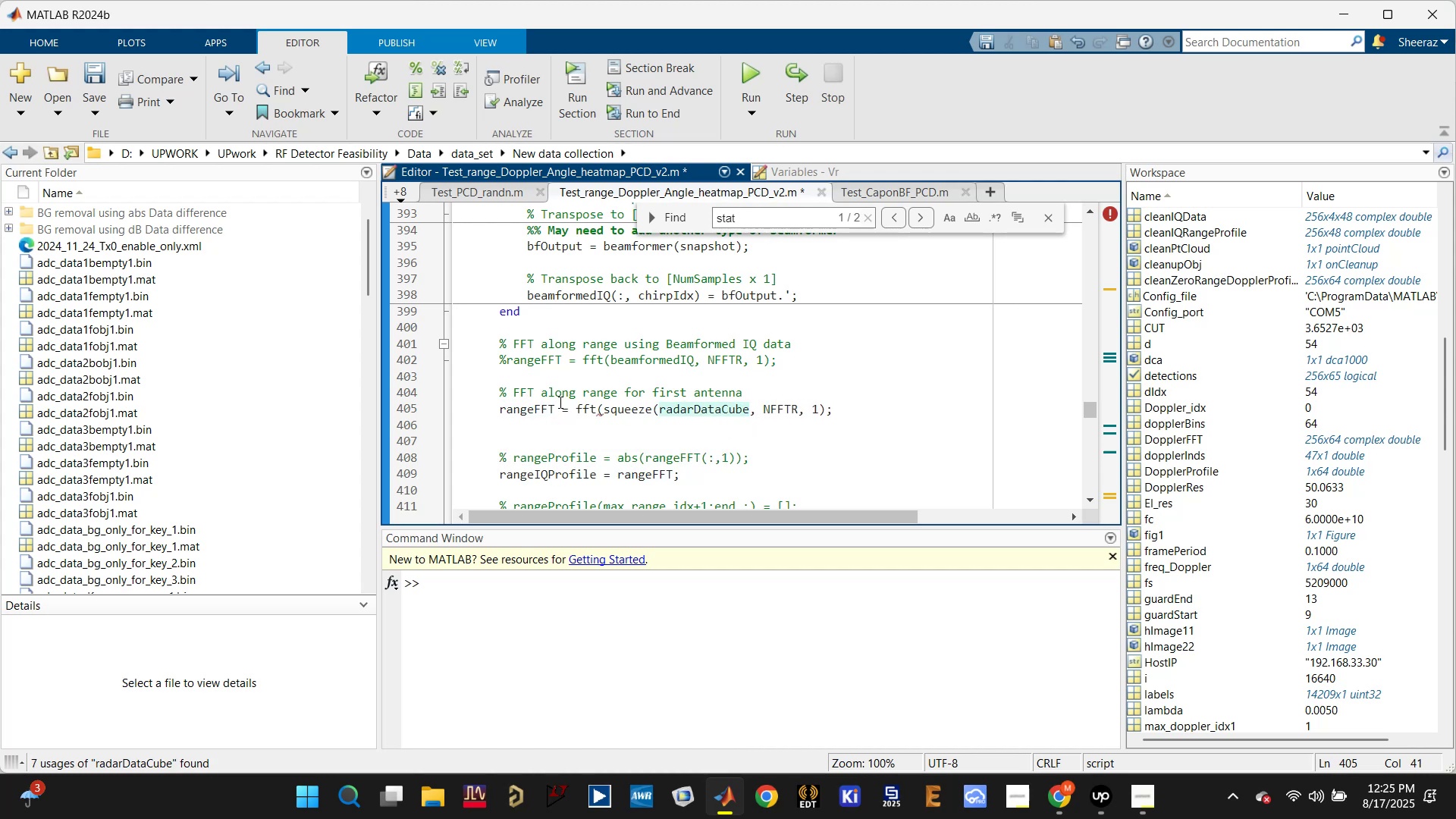 
left_click([538, 407])
 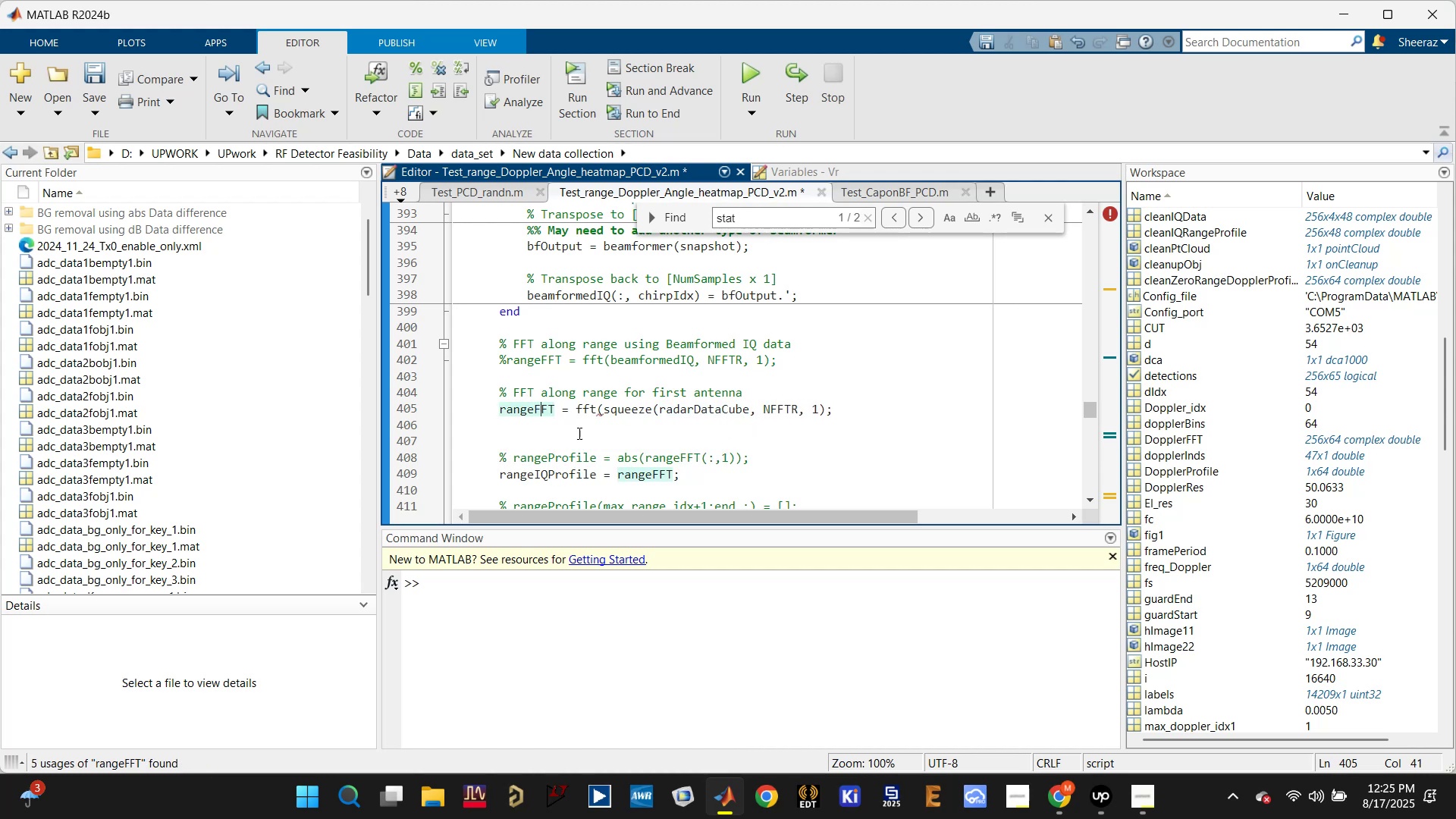 
scroll: coordinate [727, 478], scroll_direction: down, amount: 6.0
 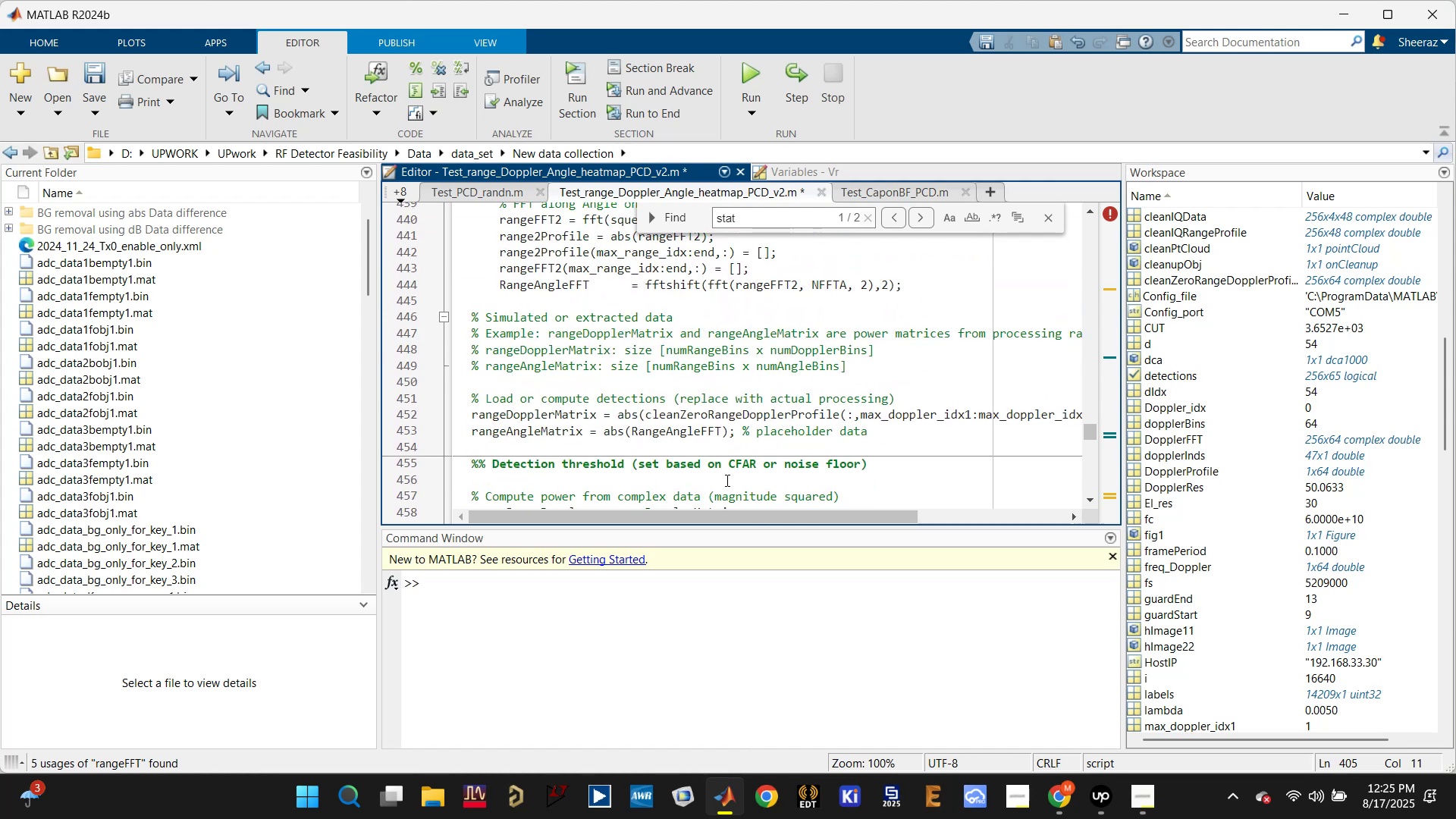 
left_click([681, 431])
 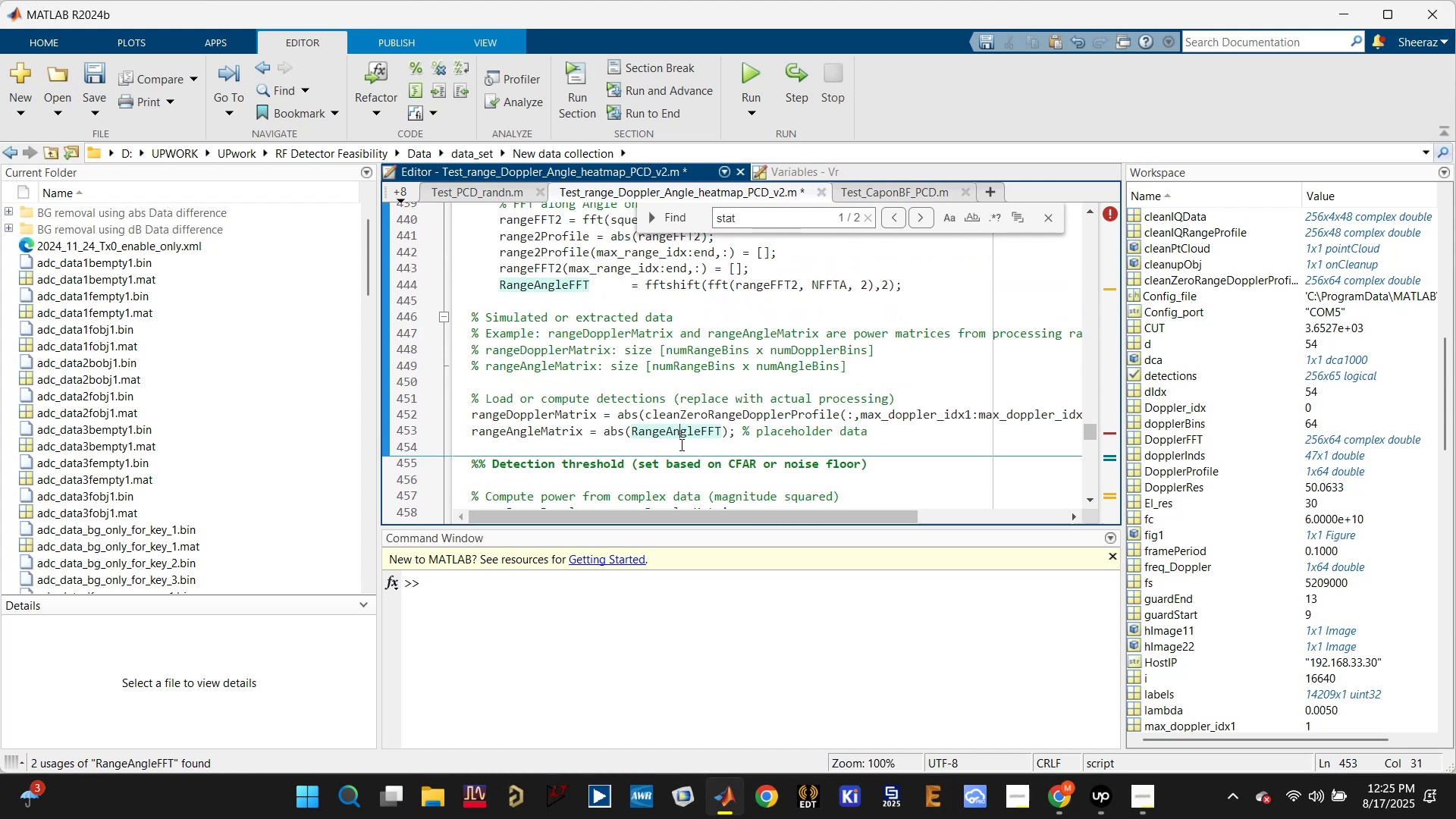 
scroll: coordinate [680, 445], scroll_direction: up, amount: 1.0
 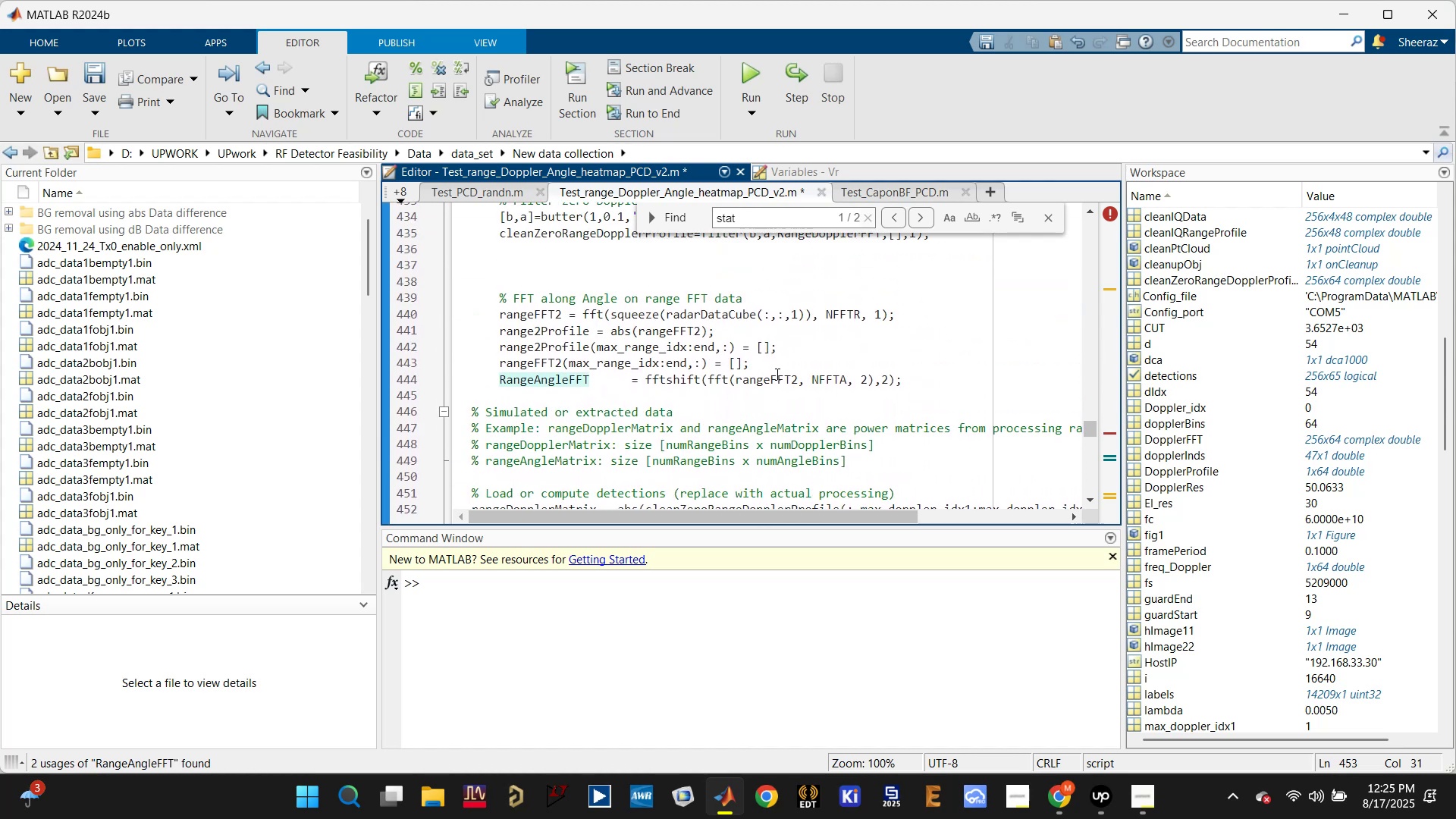 
left_click([774, 377])
 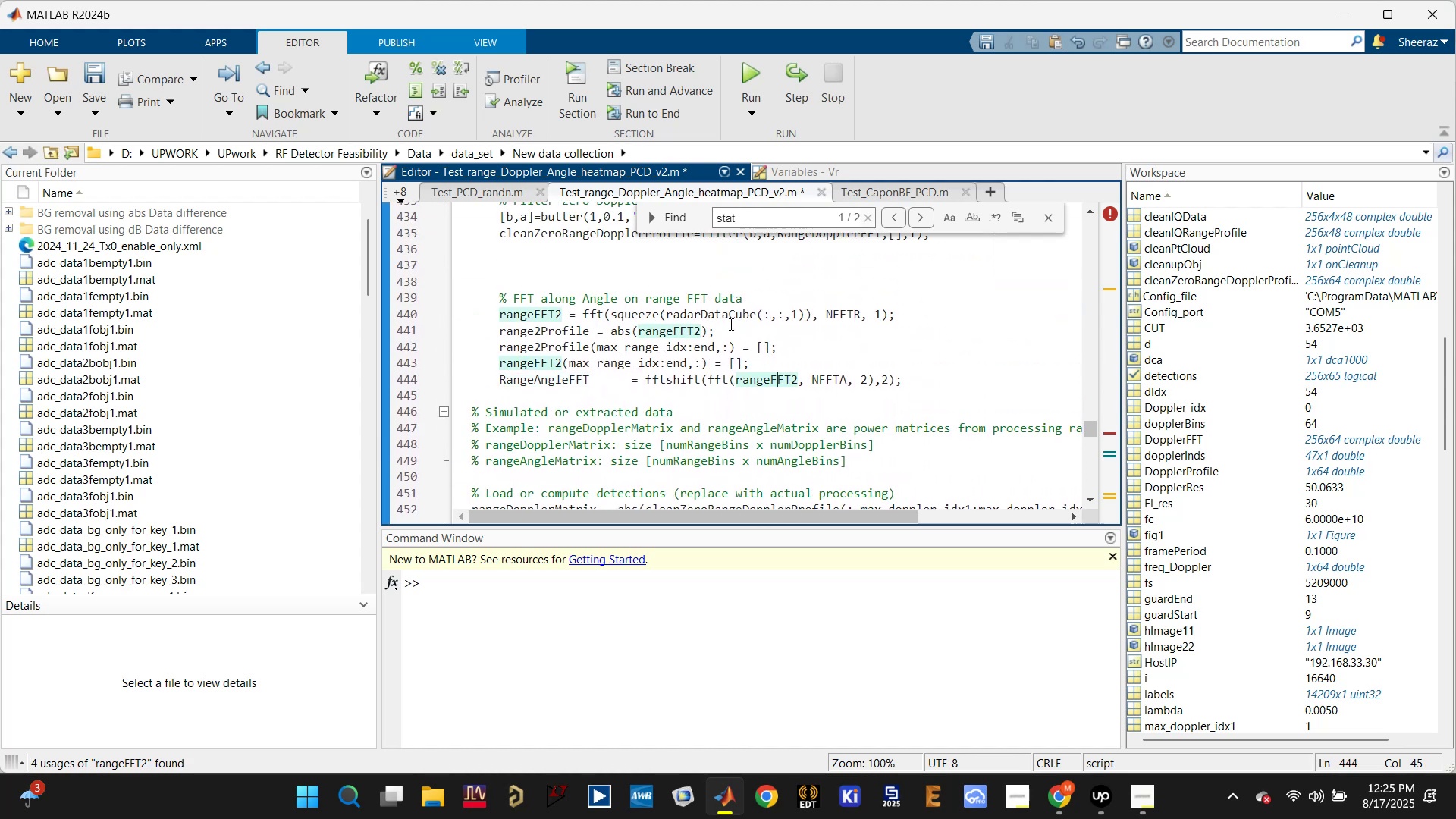 
left_click([729, 312])
 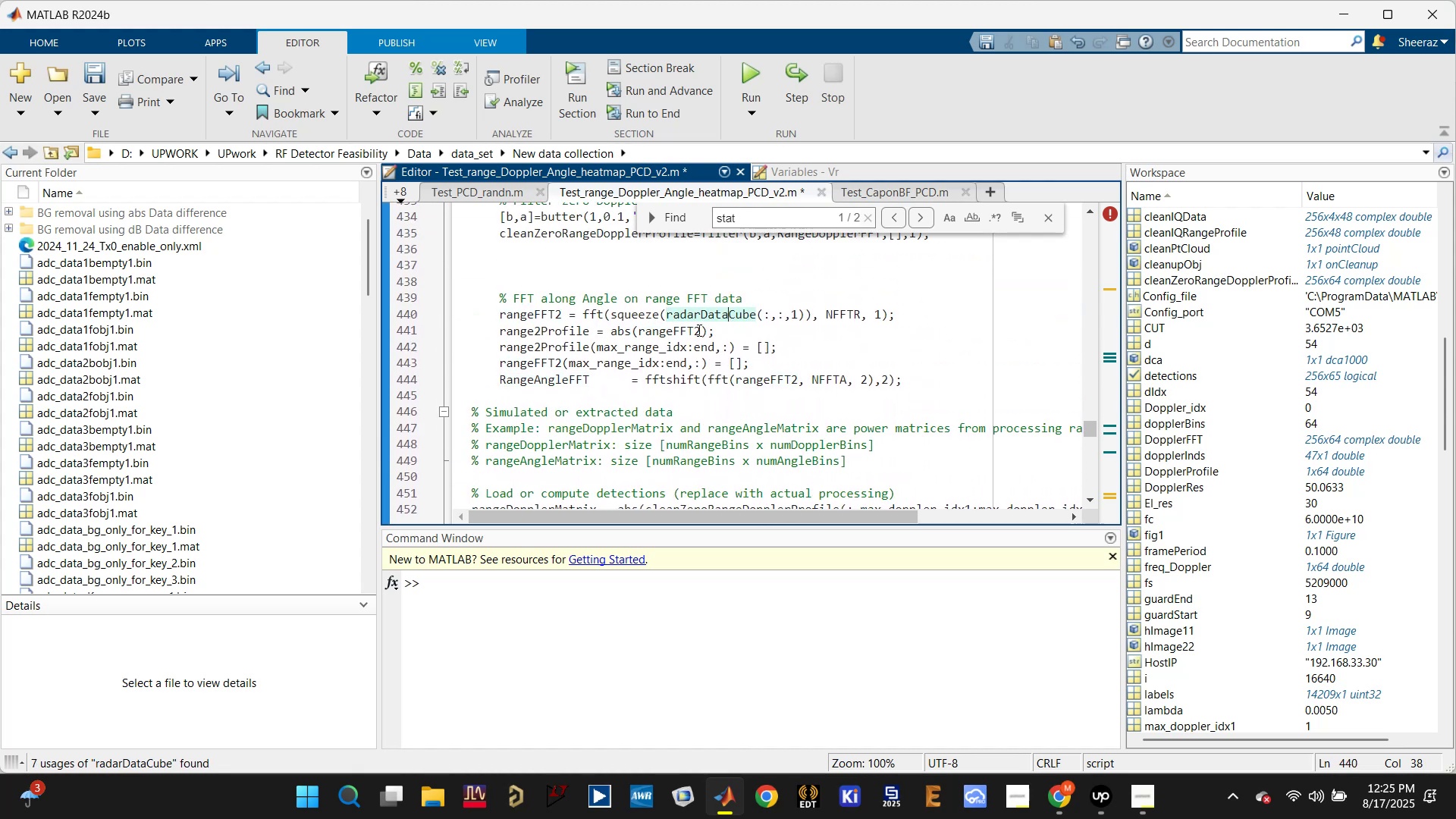 
left_click([548, 312])
 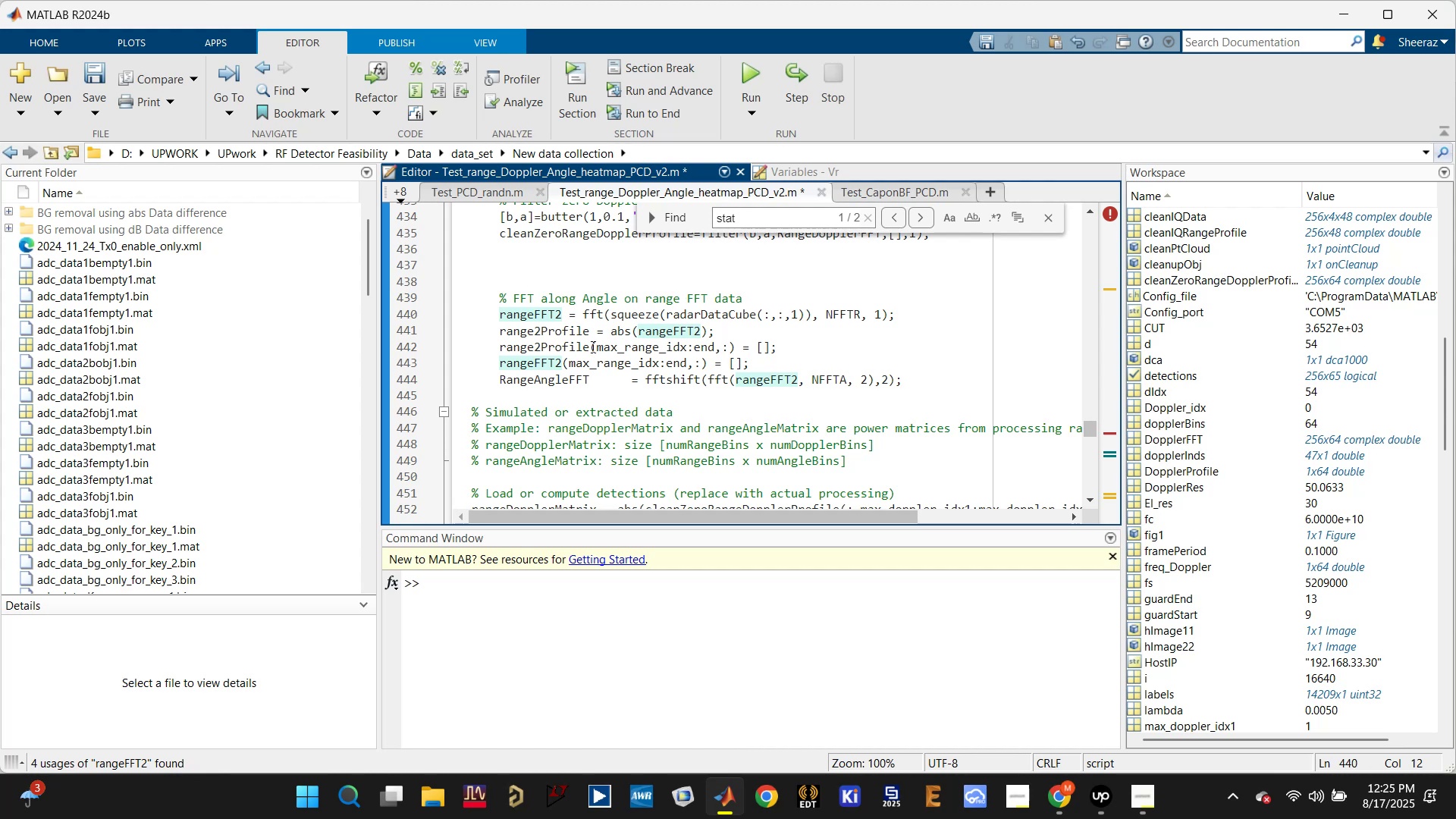 
wait(6.03)
 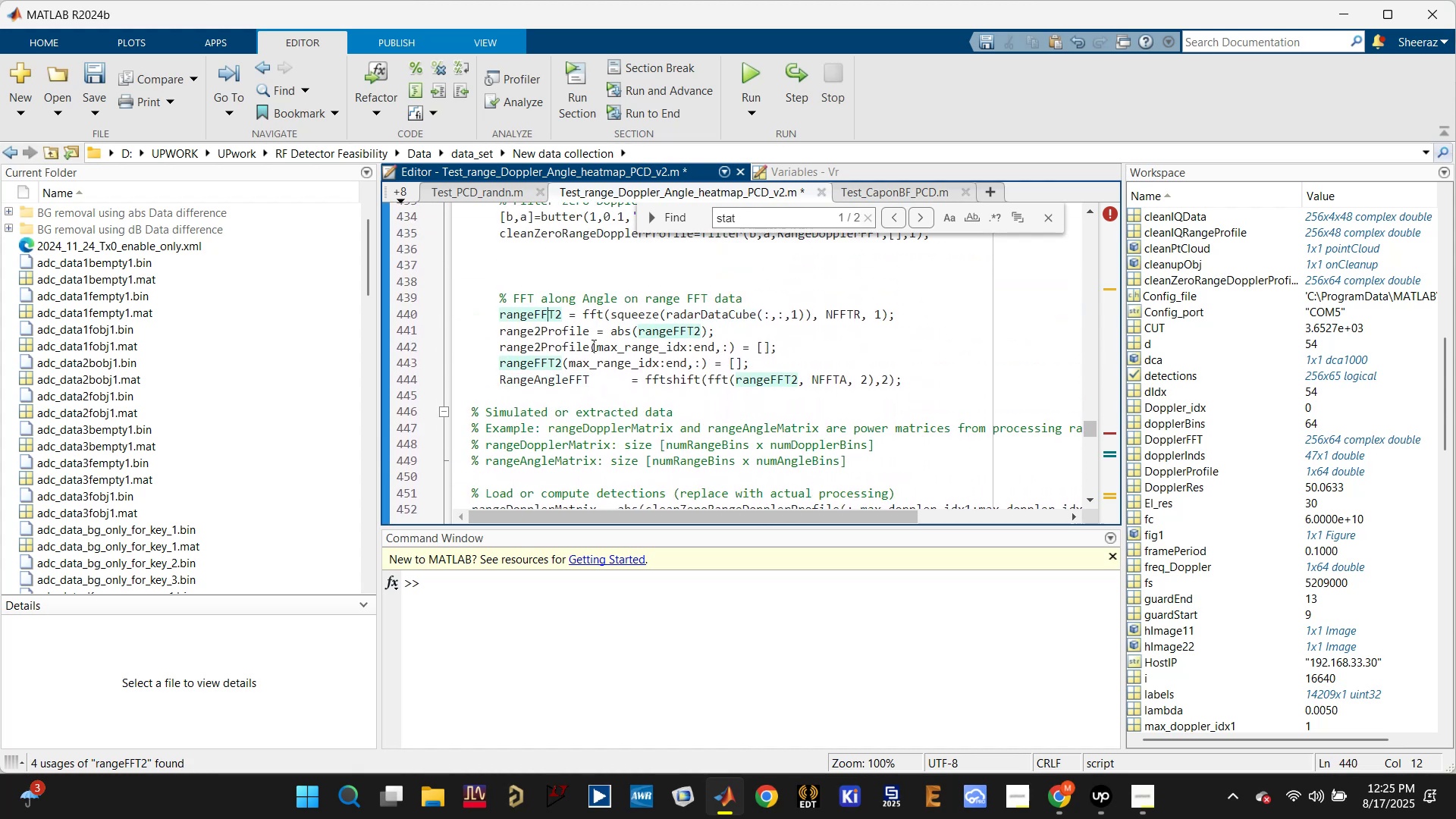 
scroll: coordinate [592, 347], scroll_direction: up, amount: 4.0
 